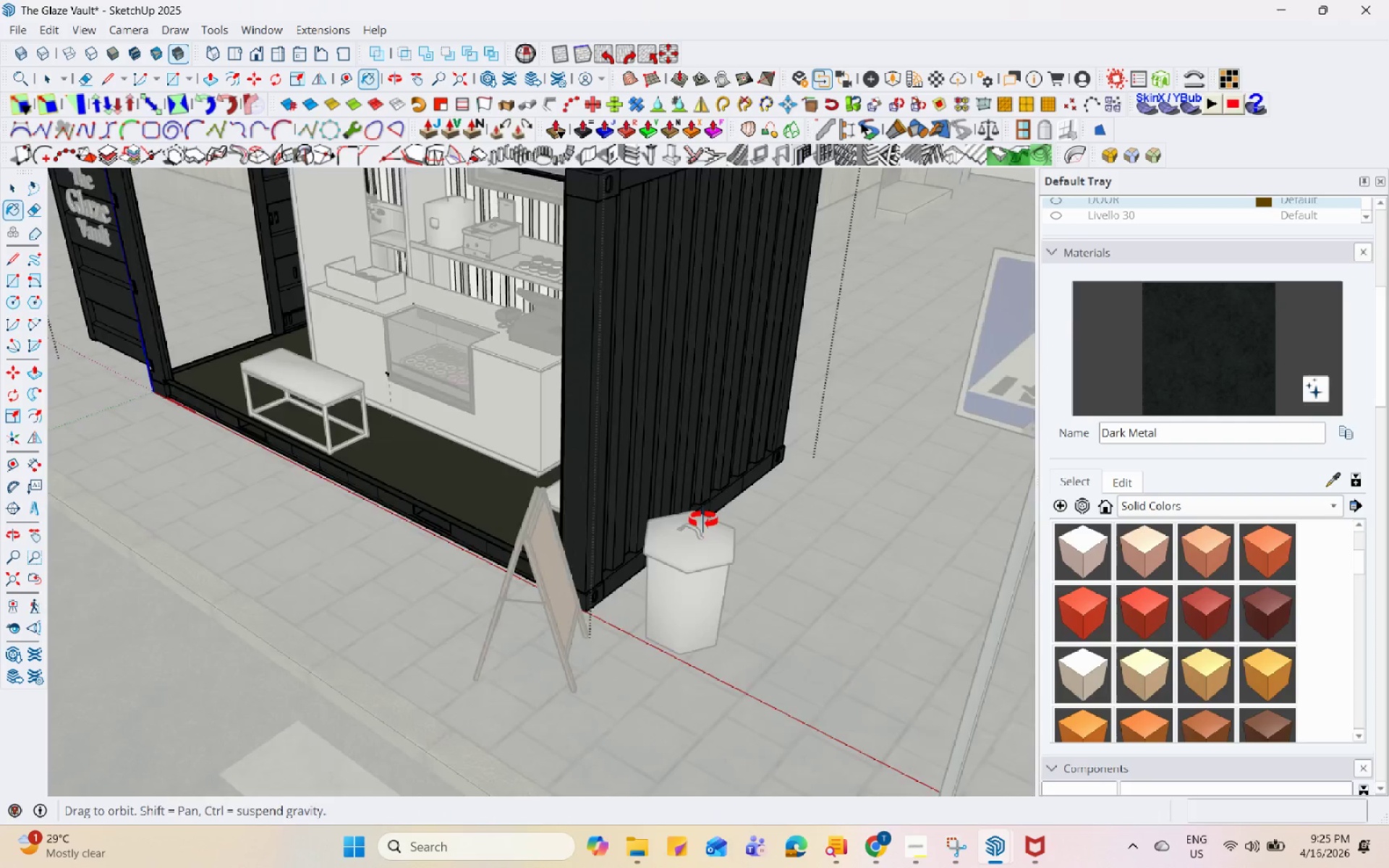 
scroll: coordinate [841, 574], scroll_direction: down, amount: 3.0
 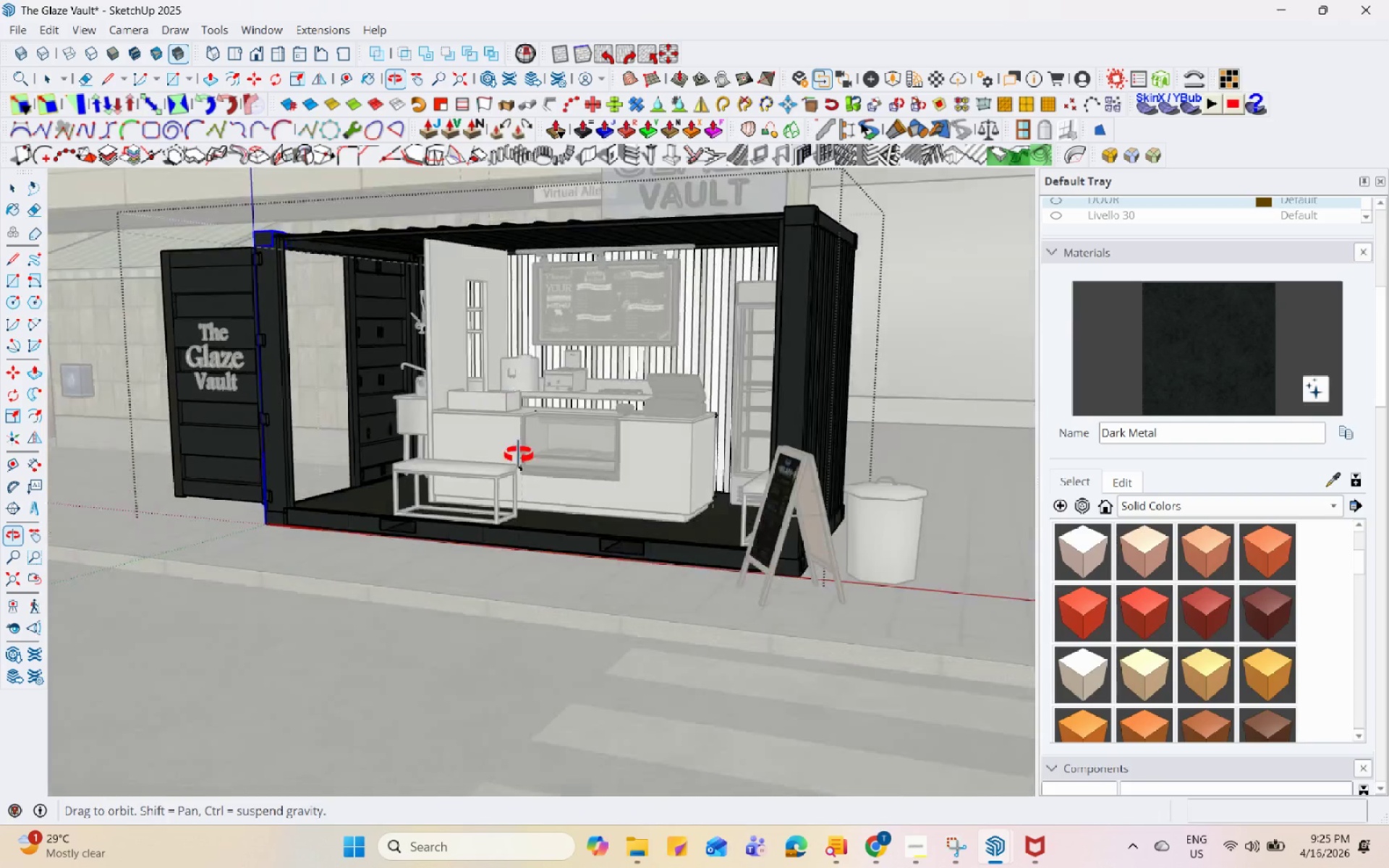 
scroll: coordinate [414, 351], scroll_direction: up, amount: 3.0
 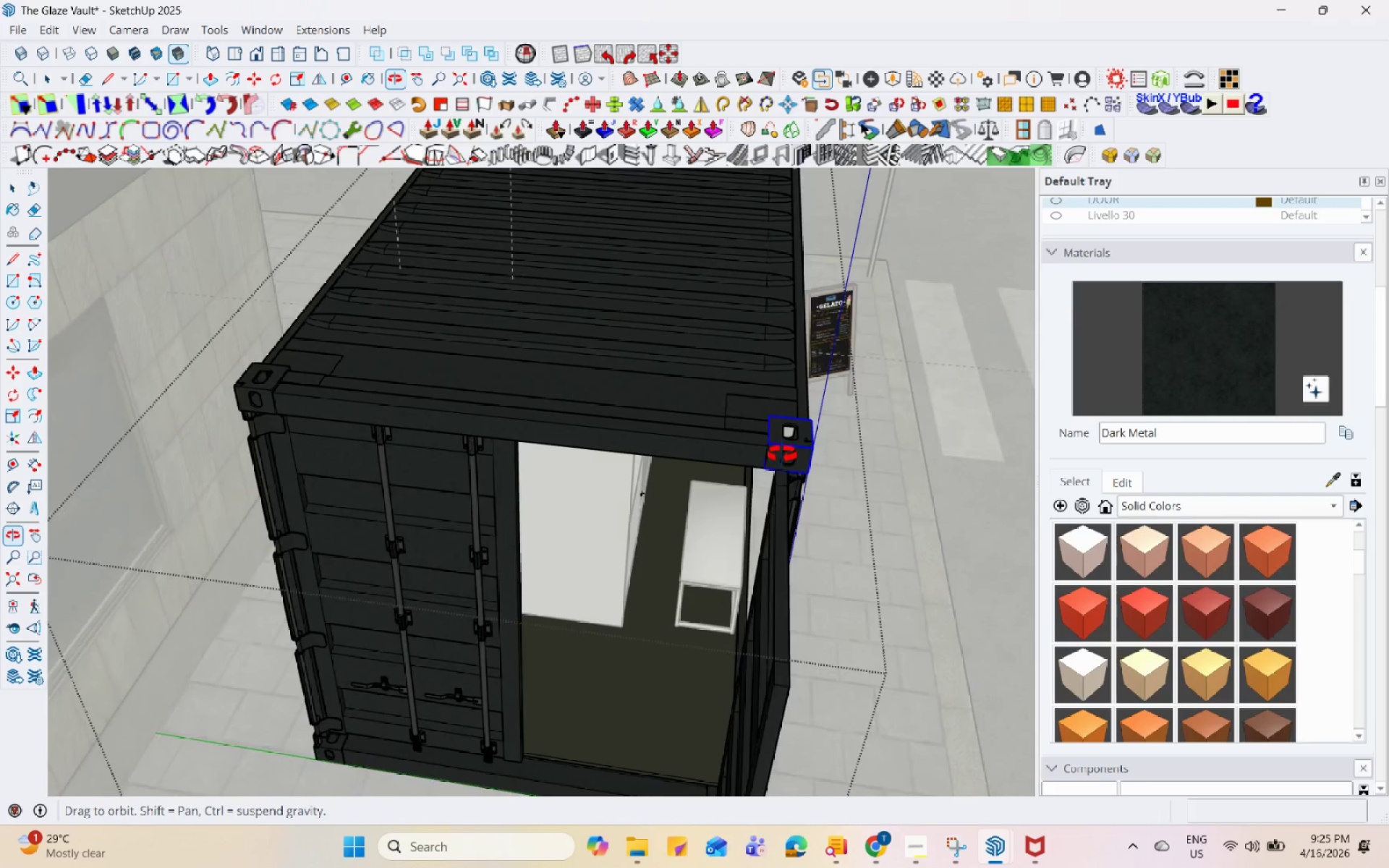 
key(Space)
 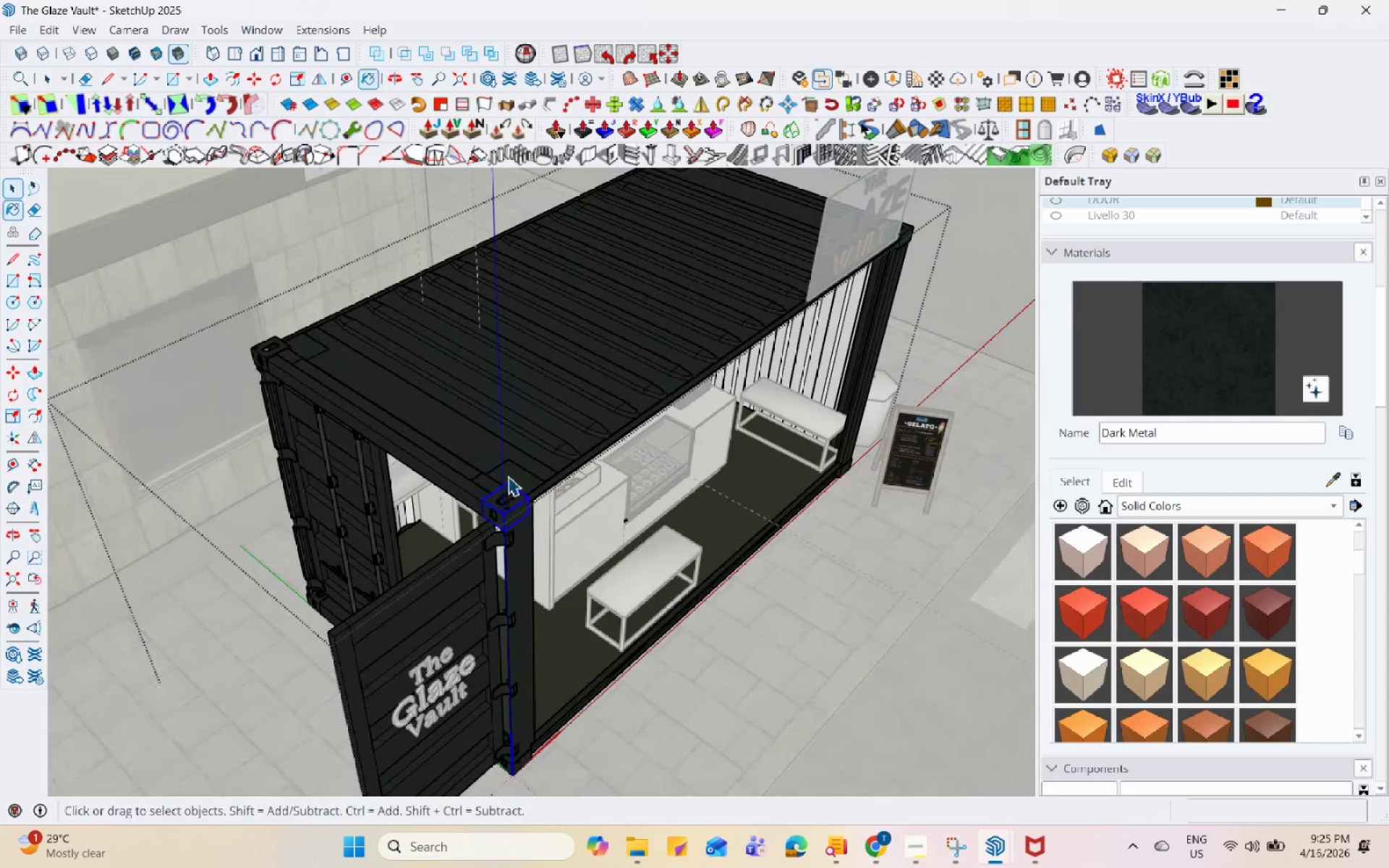 
key(Escape)
 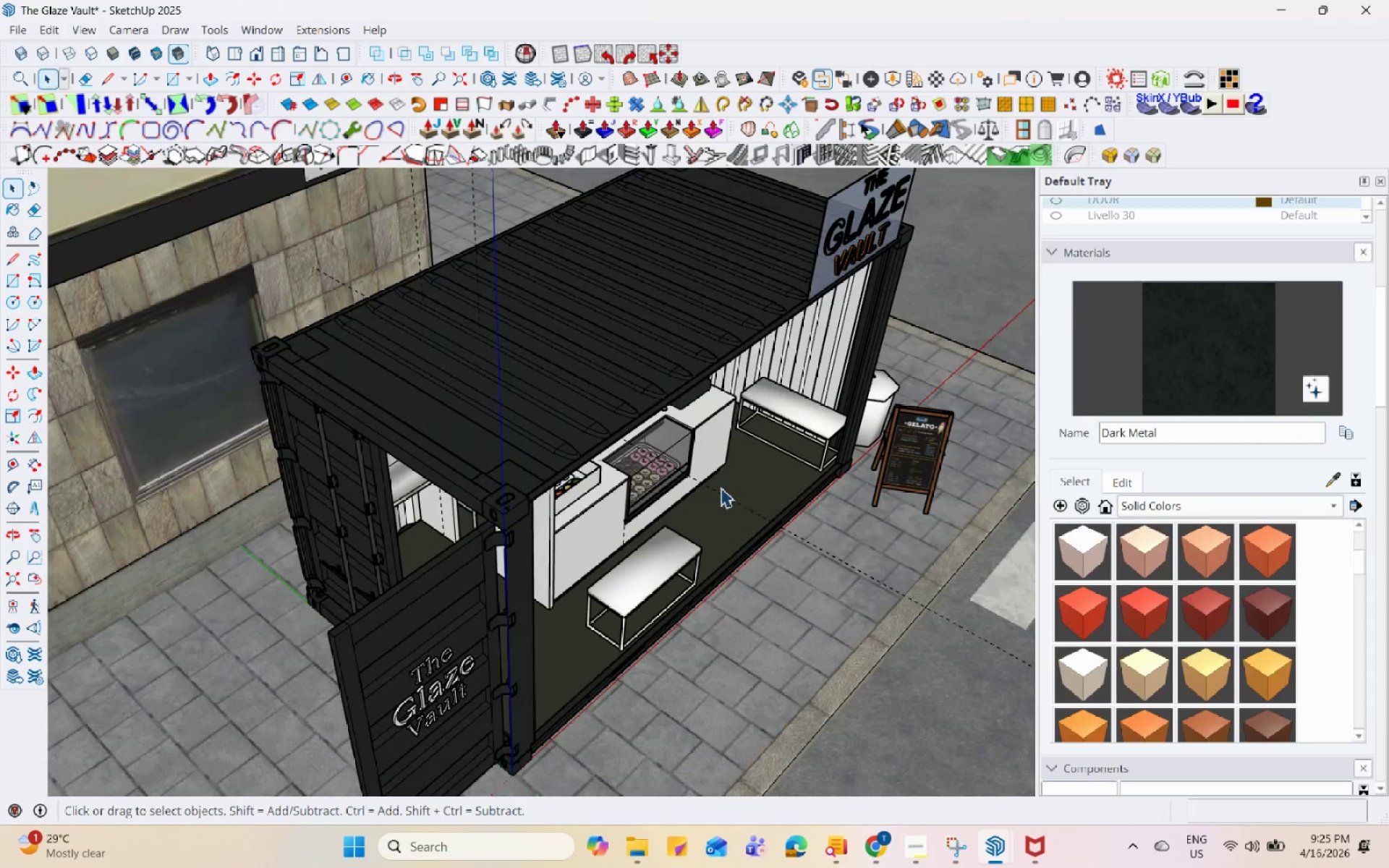 
key(Escape)
 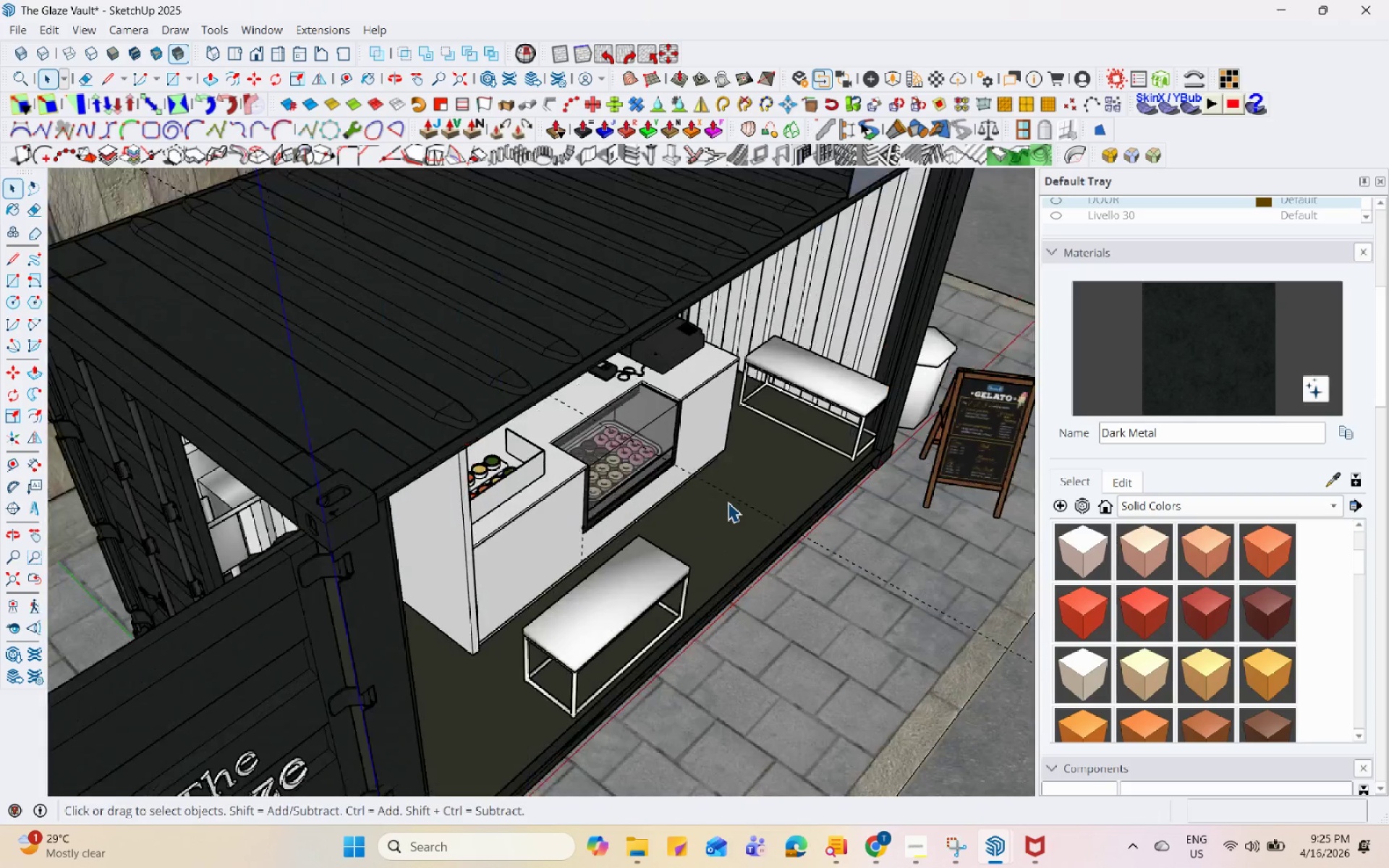 
key(Escape)
 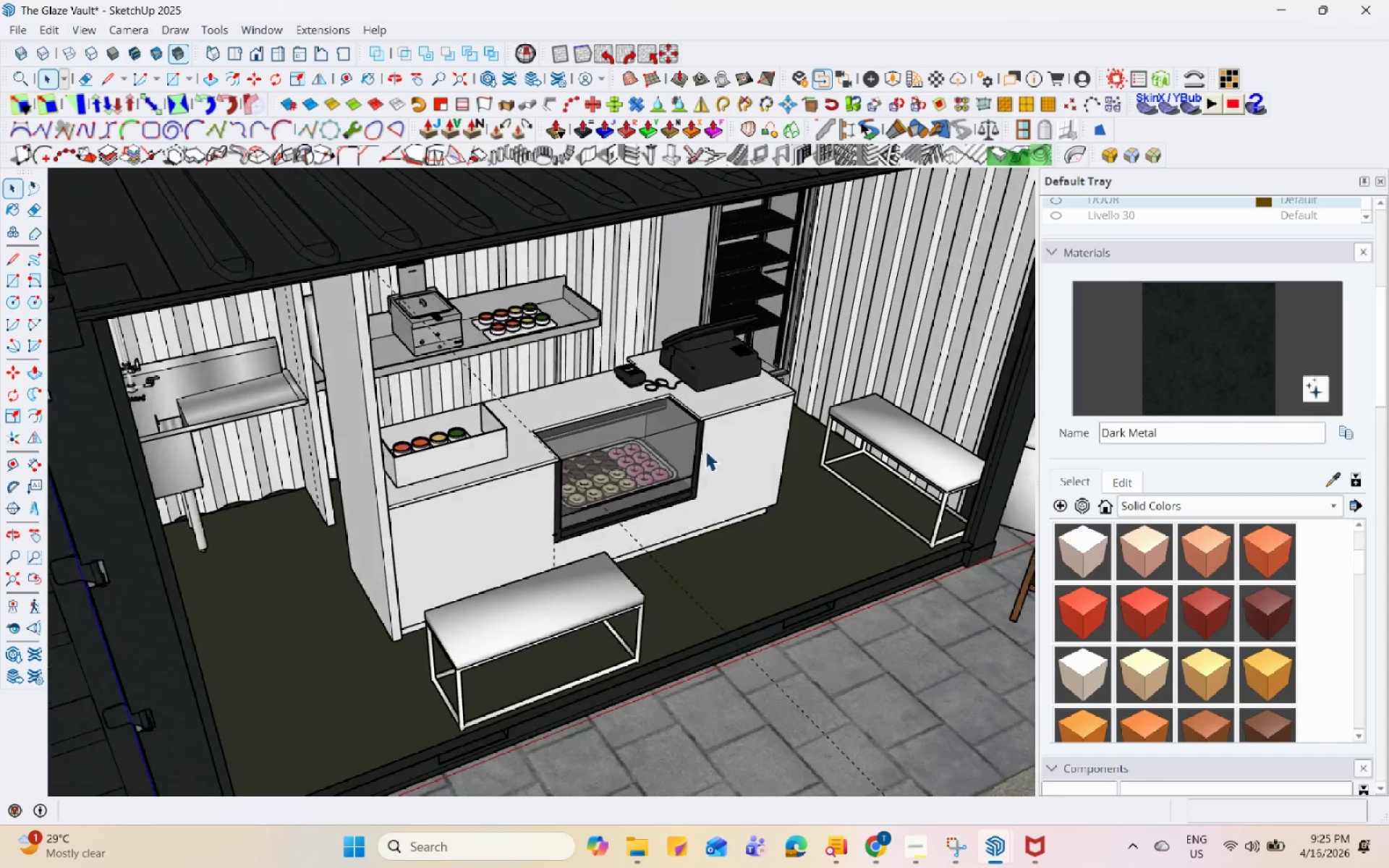 
scroll: coordinate [728, 502], scroll_direction: none, amount: 0.0
 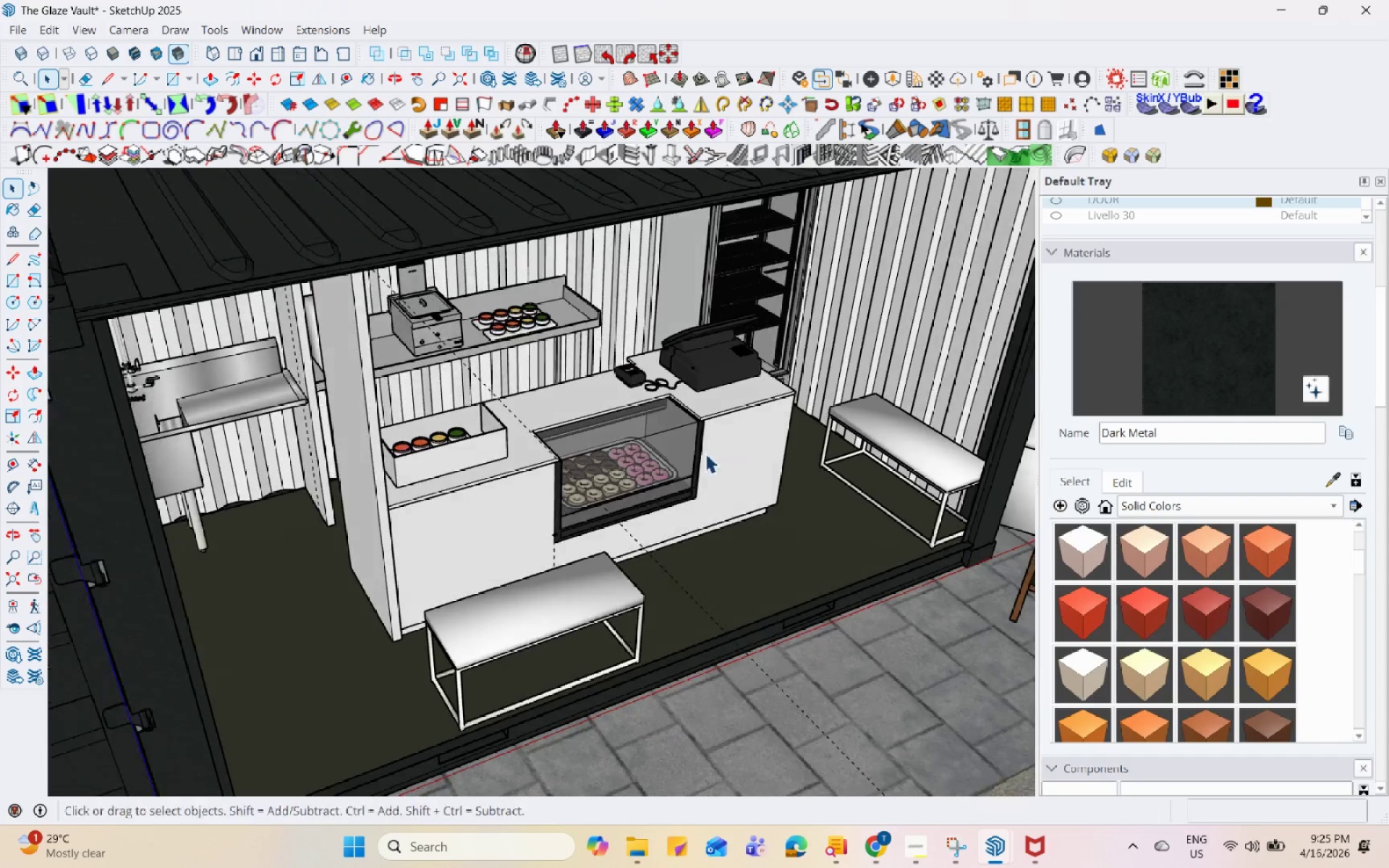 
scroll: coordinate [642, 575], scroll_direction: down, amount: 3.0
 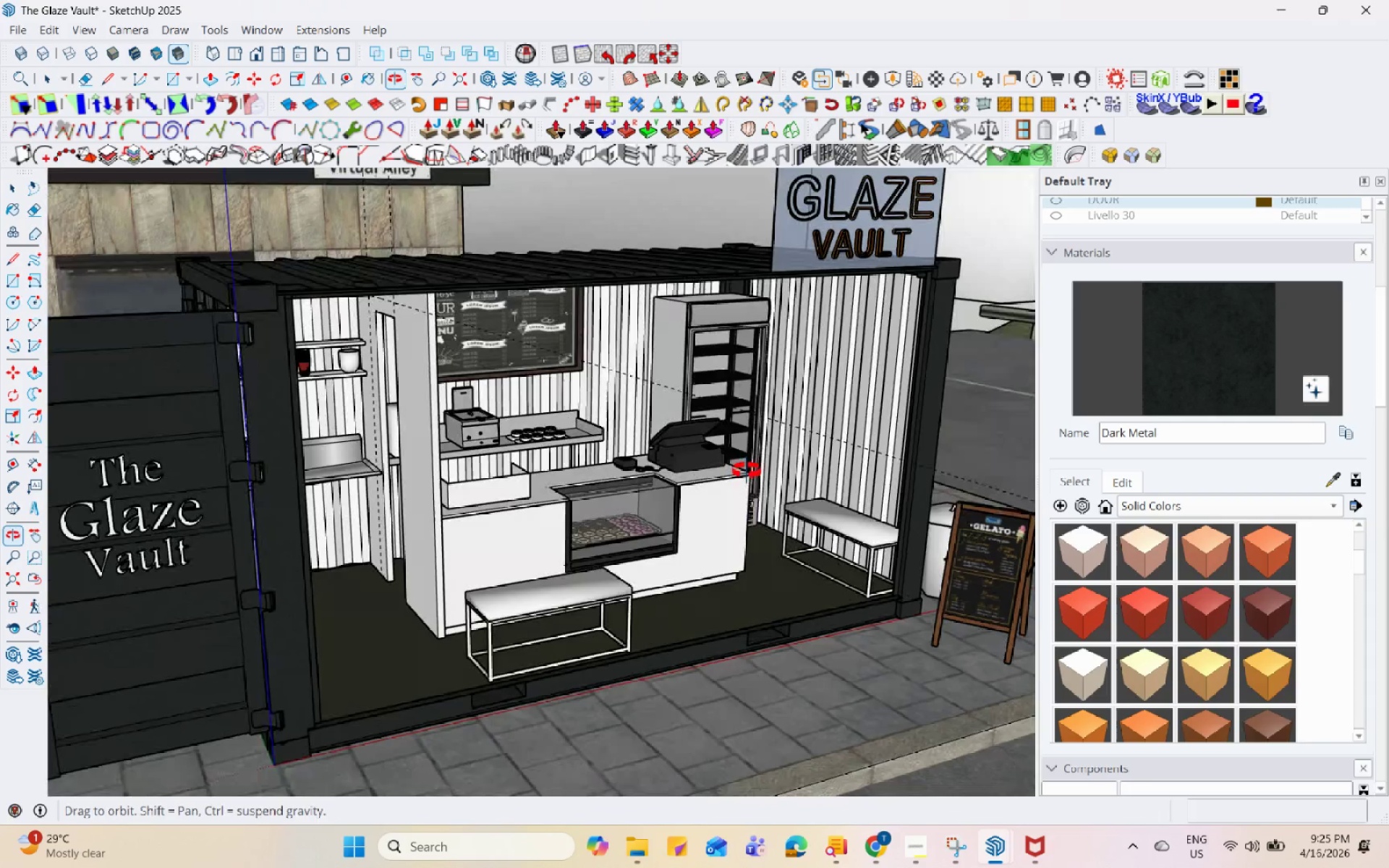 
double_click([755, 595])
 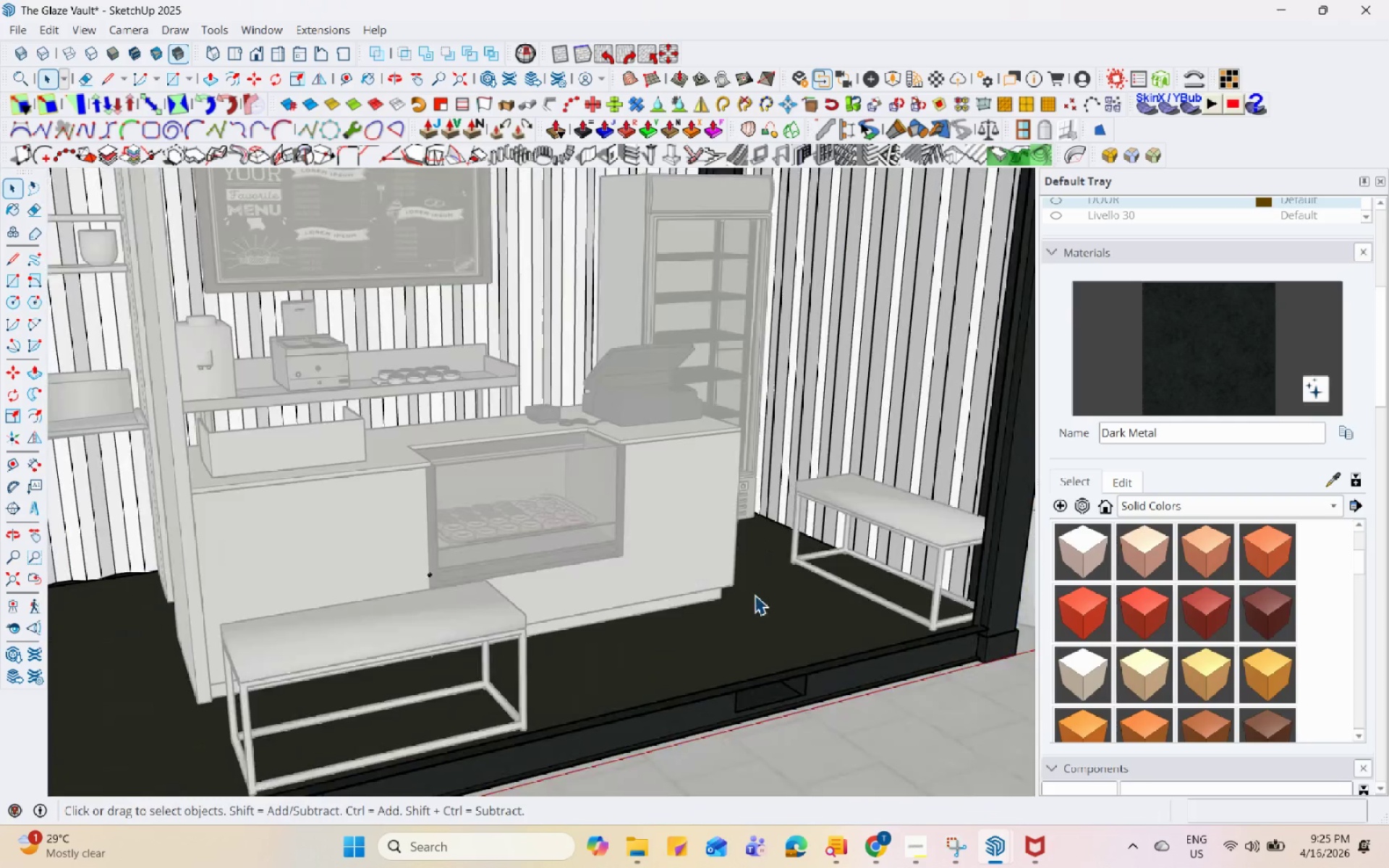 
scroll: coordinate [765, 558], scroll_direction: up, amount: 4.0
 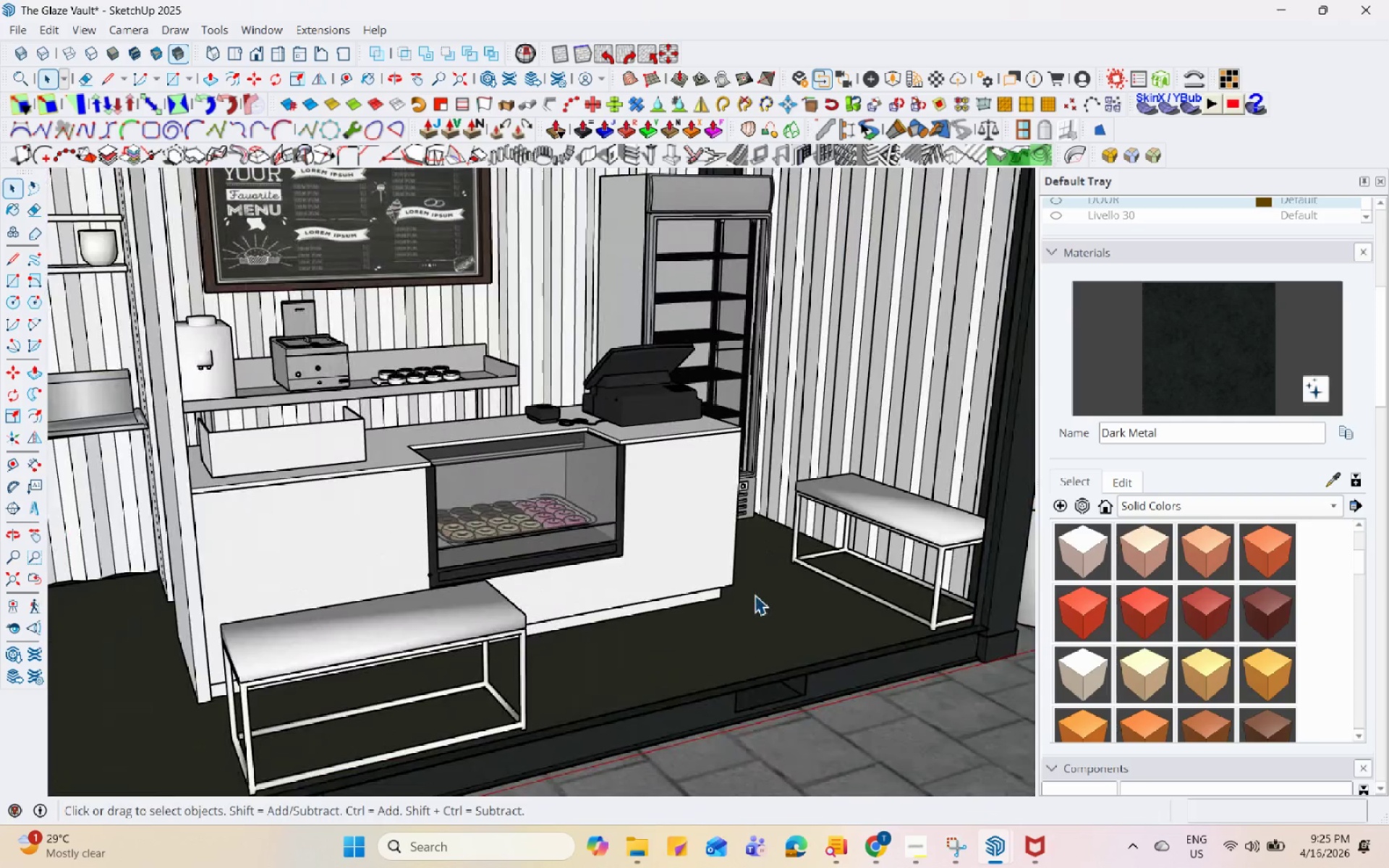 
triple_click([755, 595])
 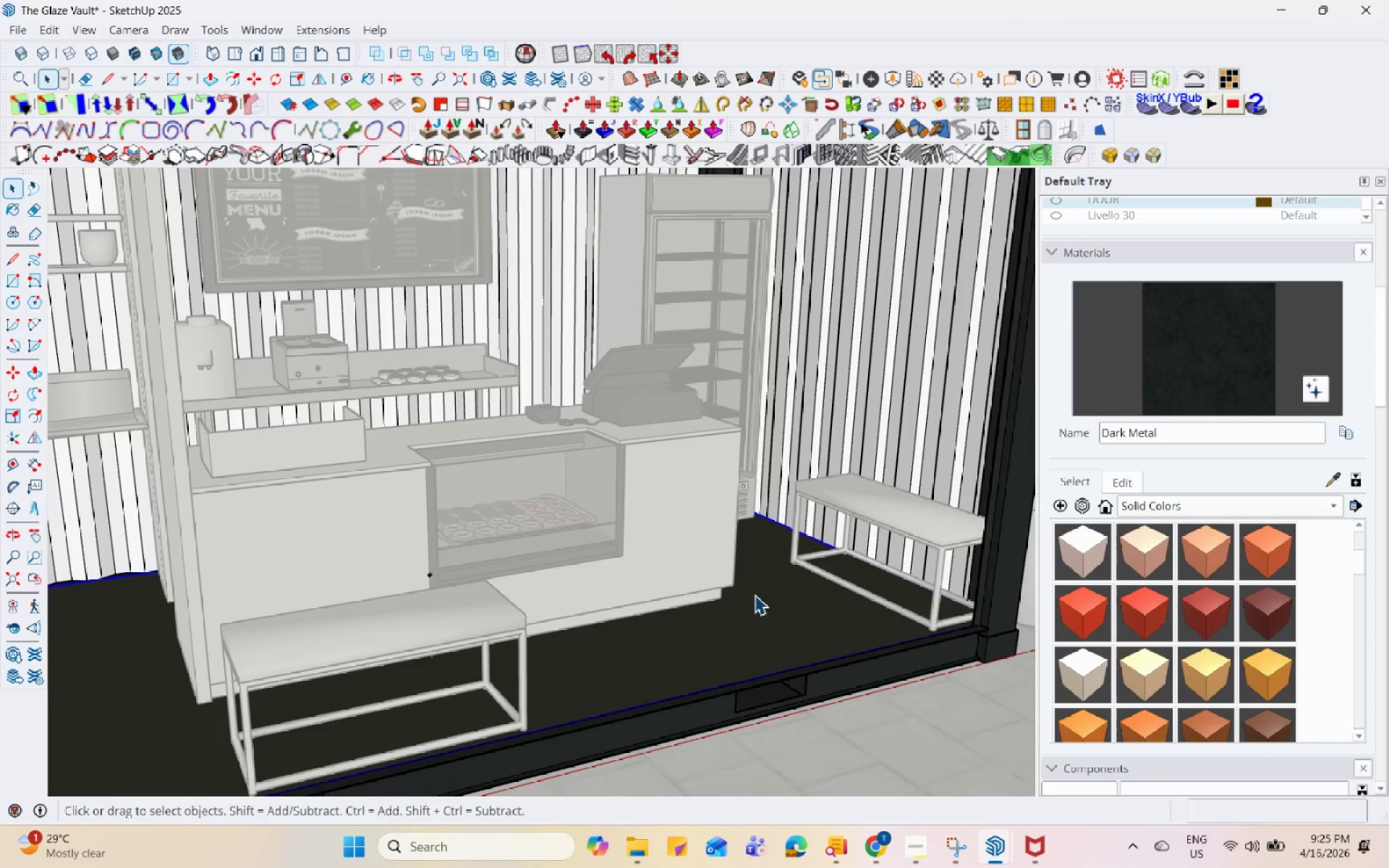 
triple_click([755, 595])
 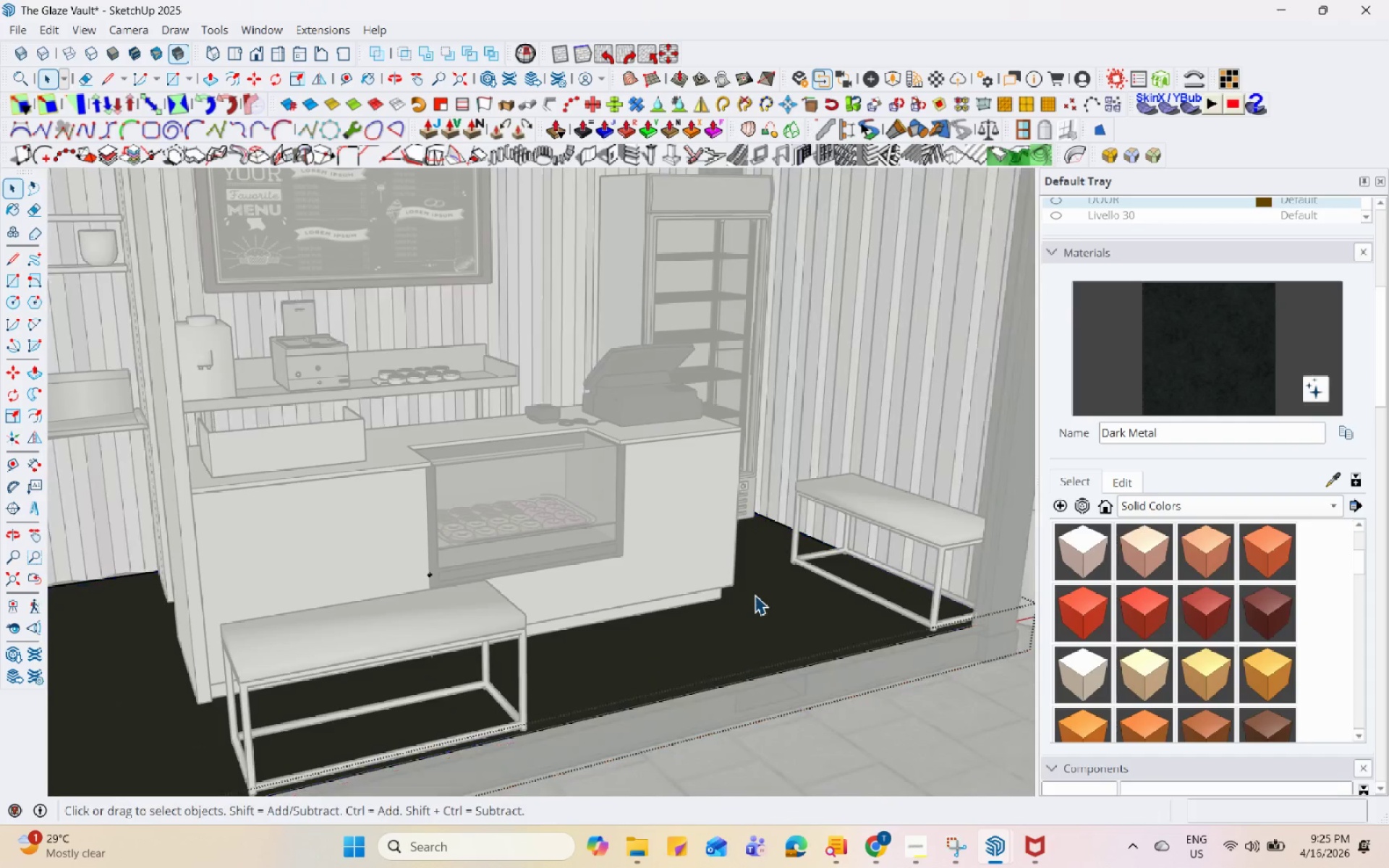 
triple_click([755, 595])
 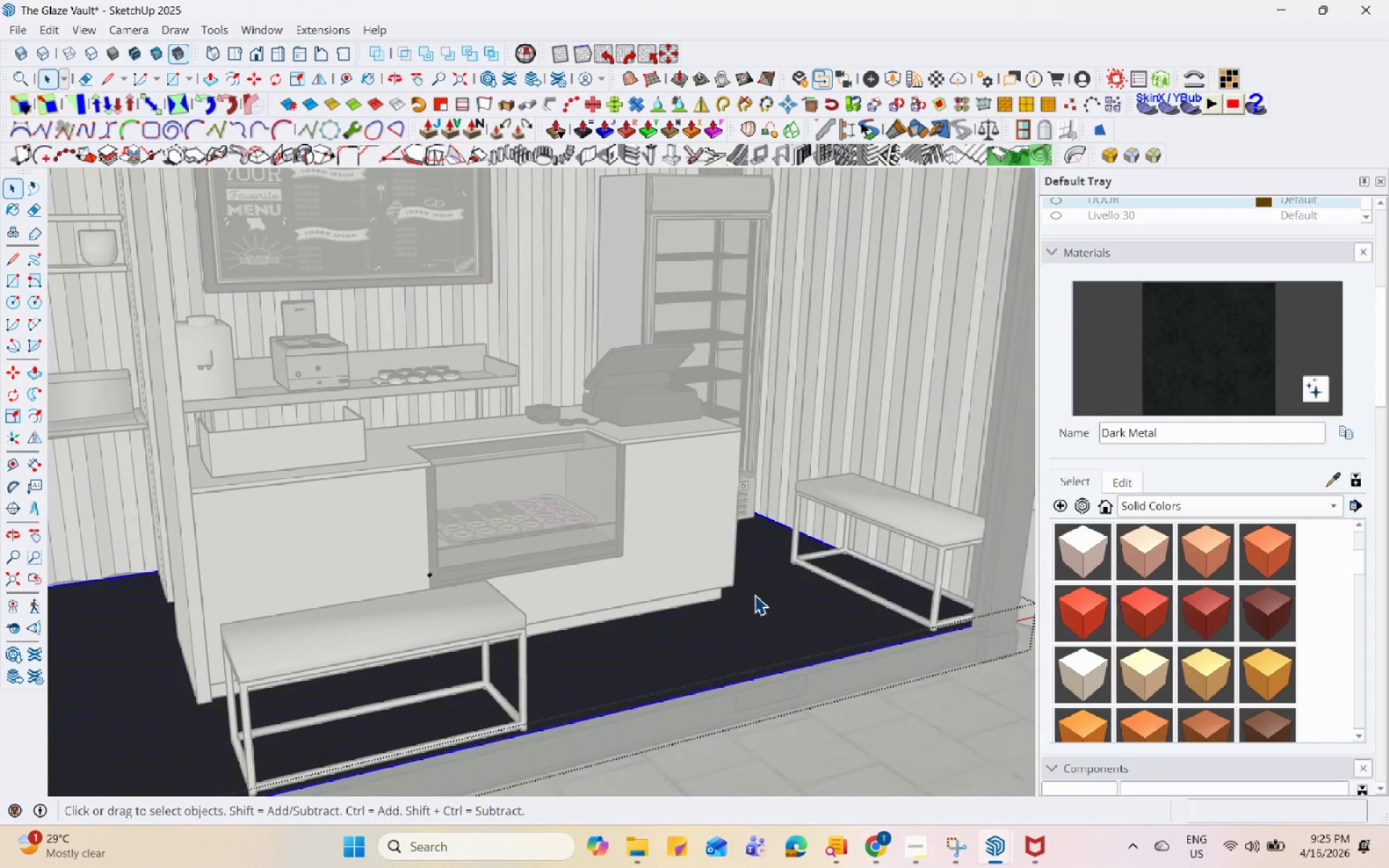 
triple_click([755, 595])
 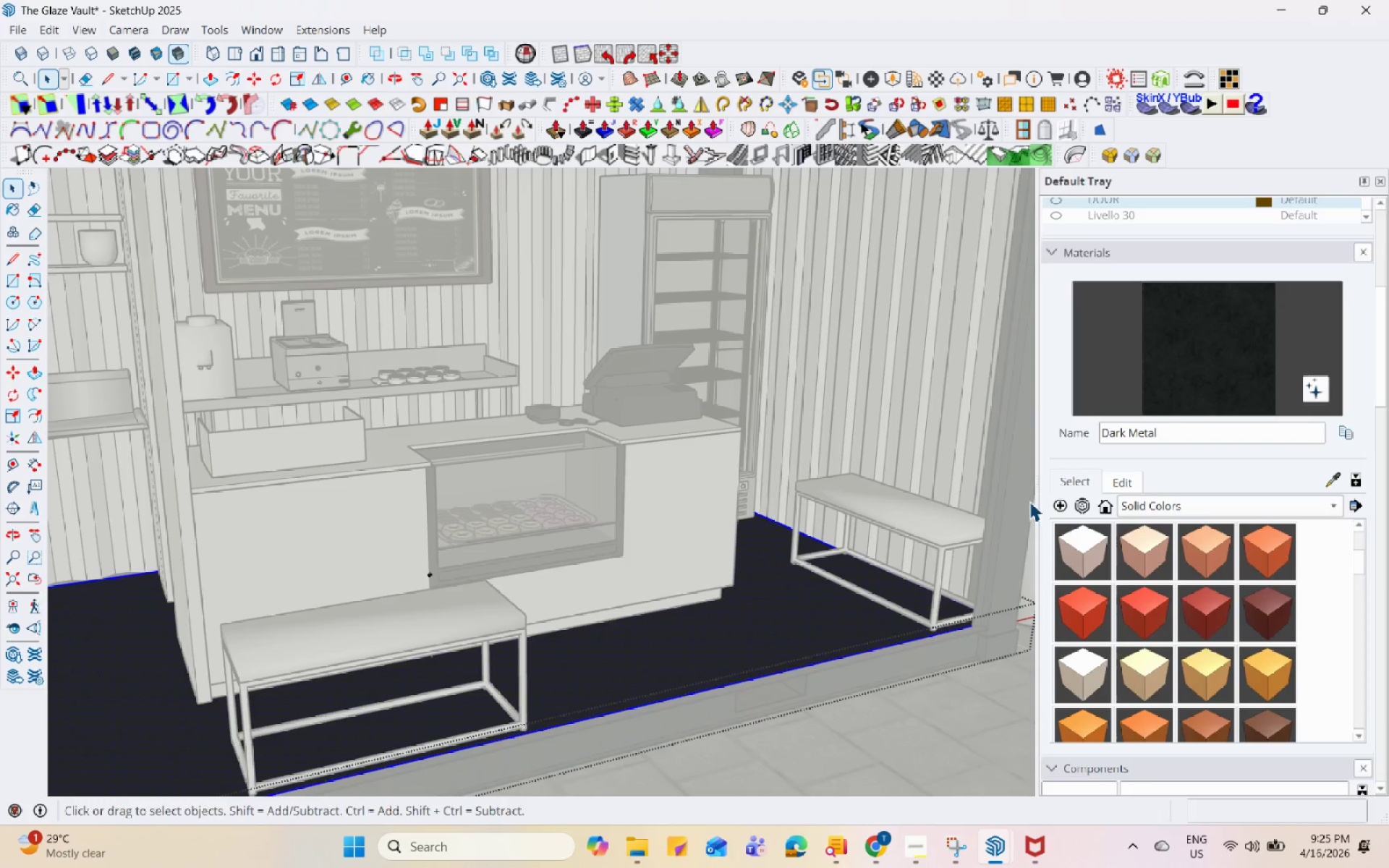 
left_click([1057, 506])
 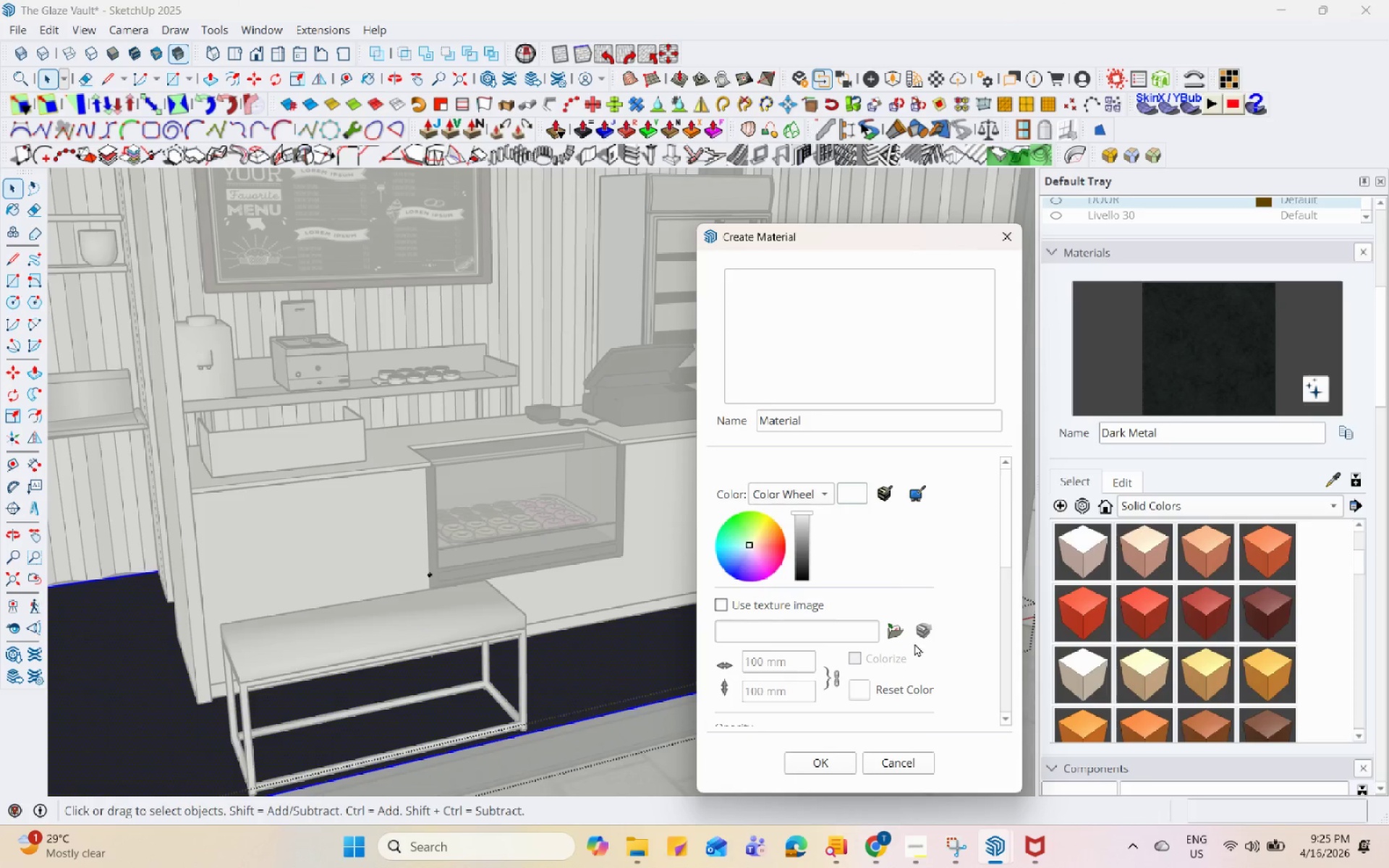 
left_click([899, 631])
 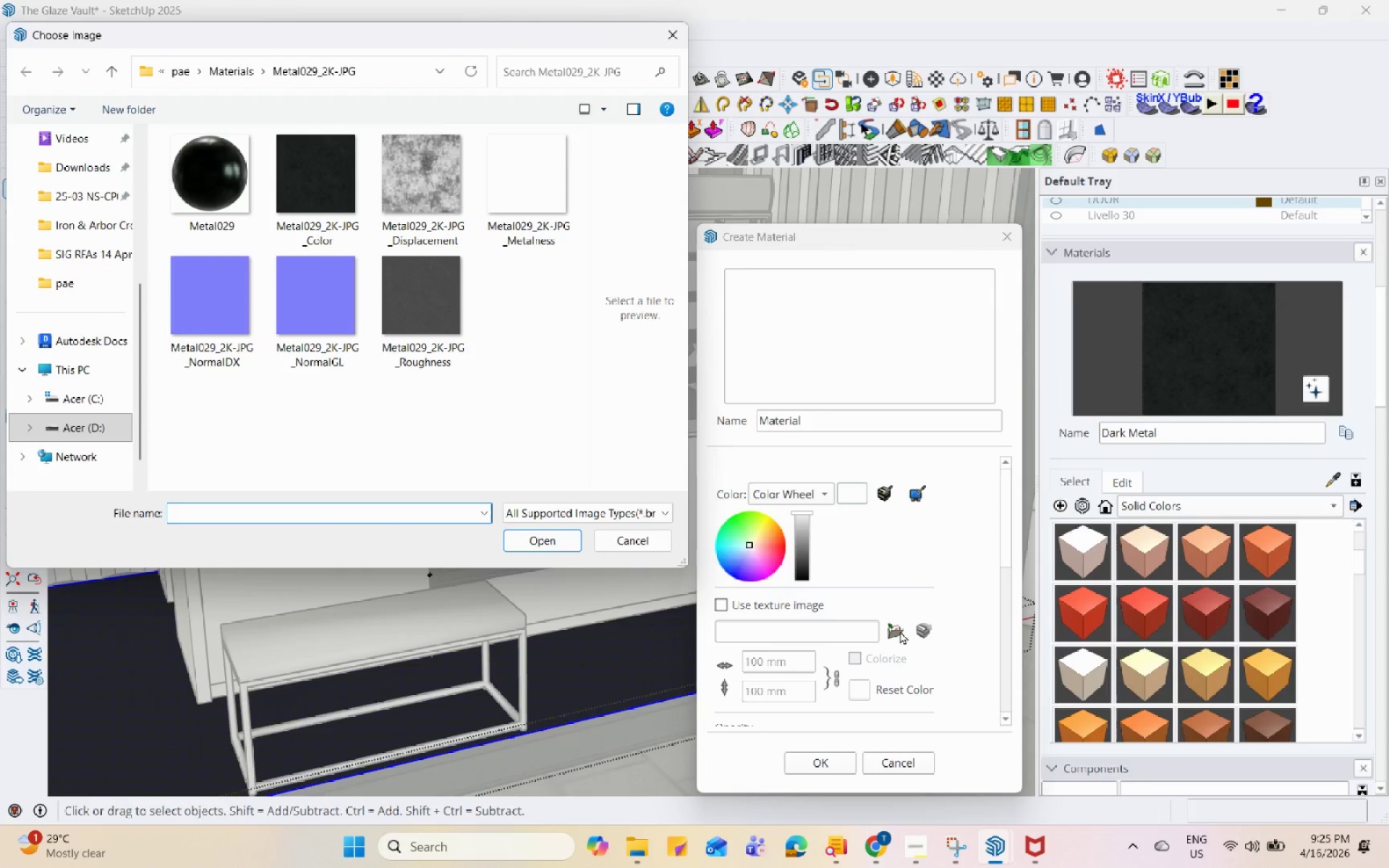 
wait(7.55)
 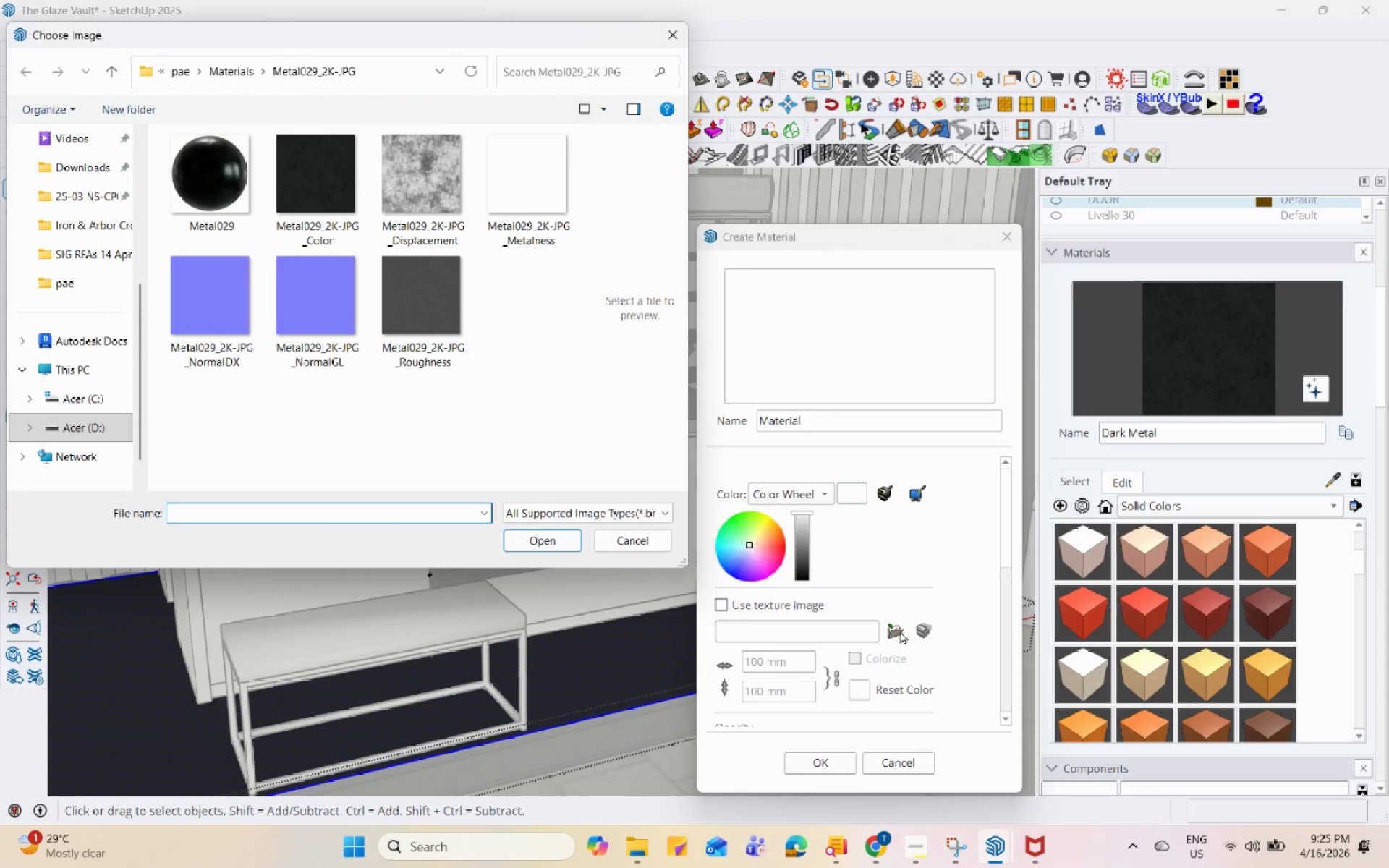 
left_click([244, 69])
 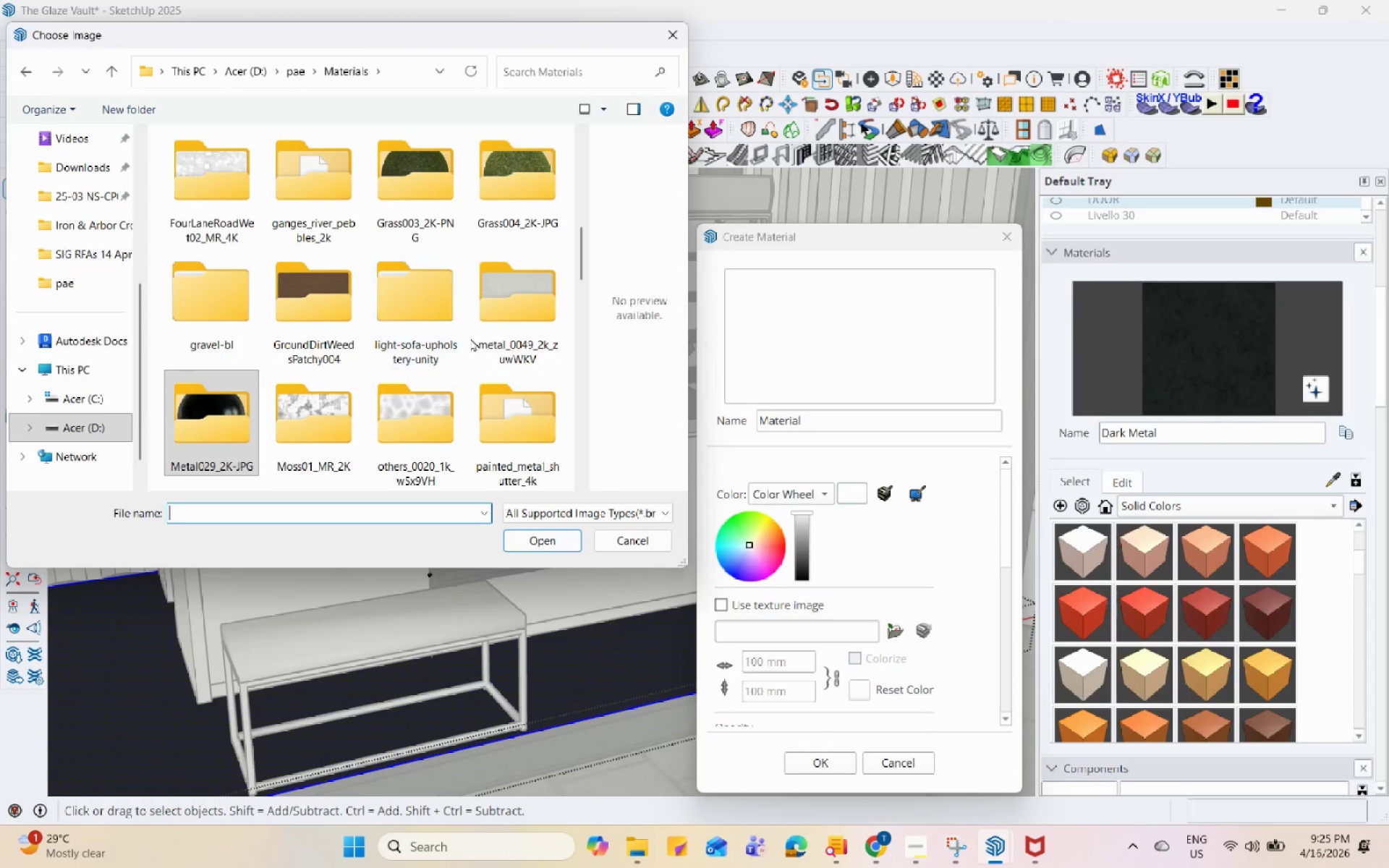 
left_click([550, 70])
 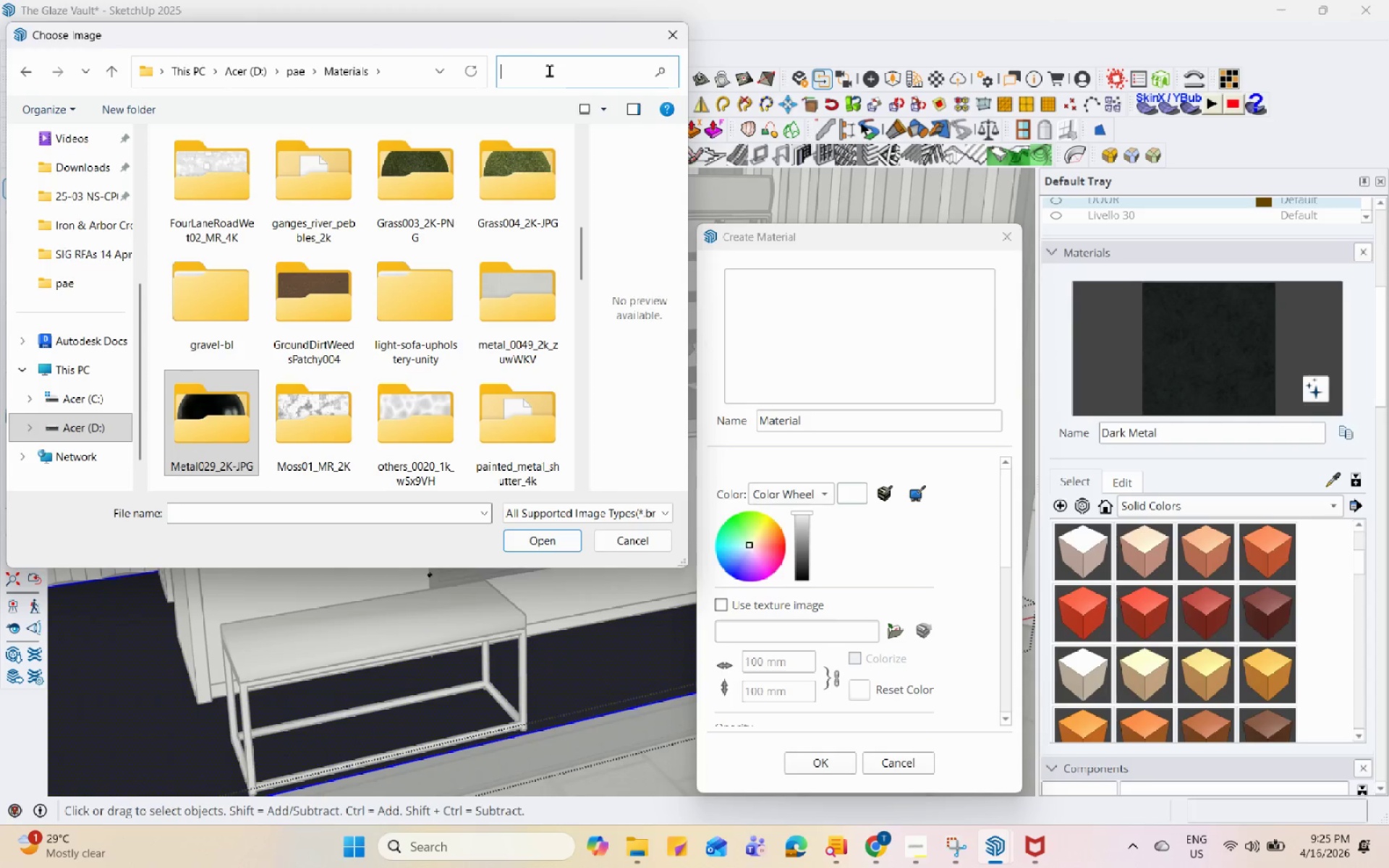 
type(poi)
 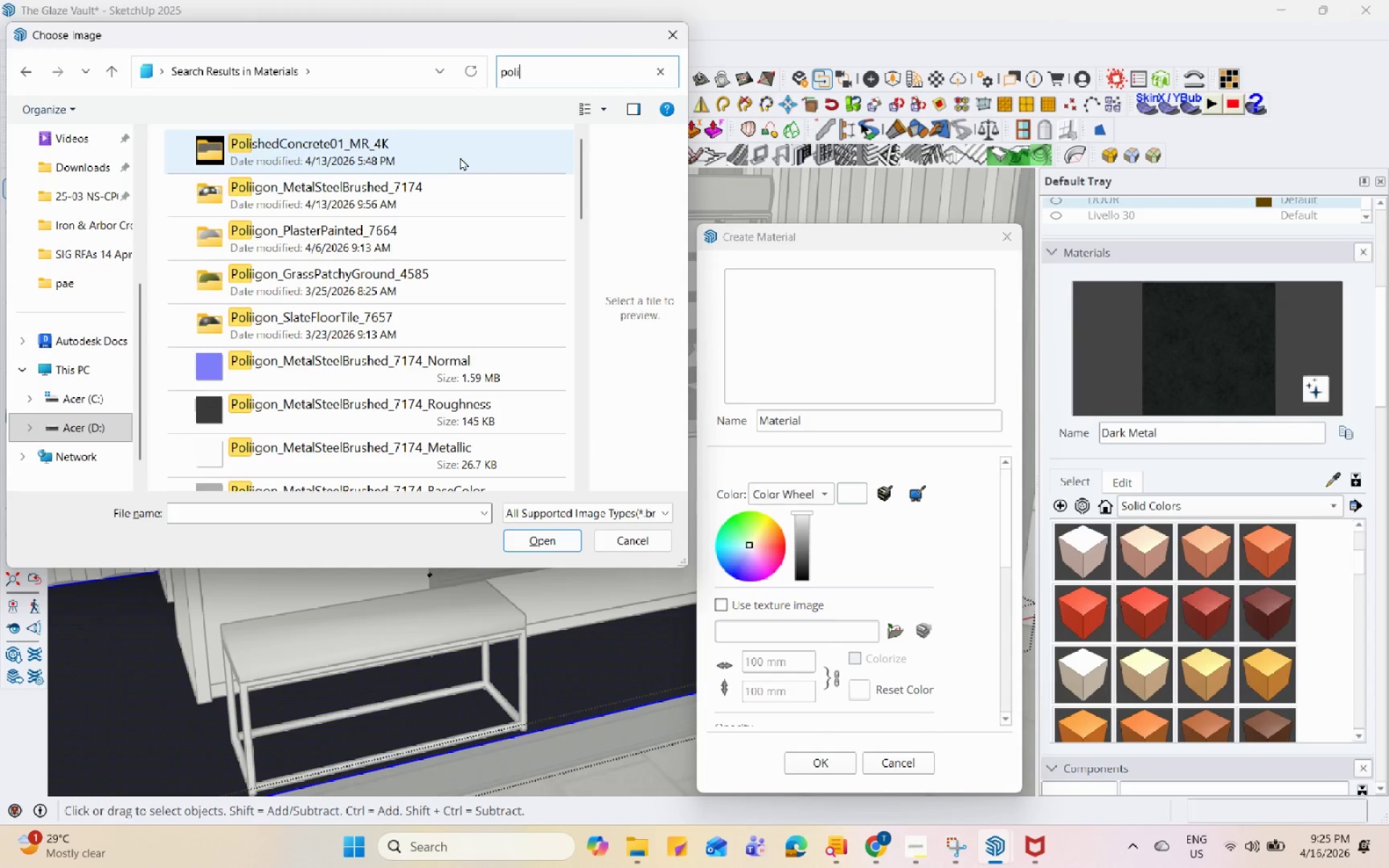 
double_click([460, 157])
 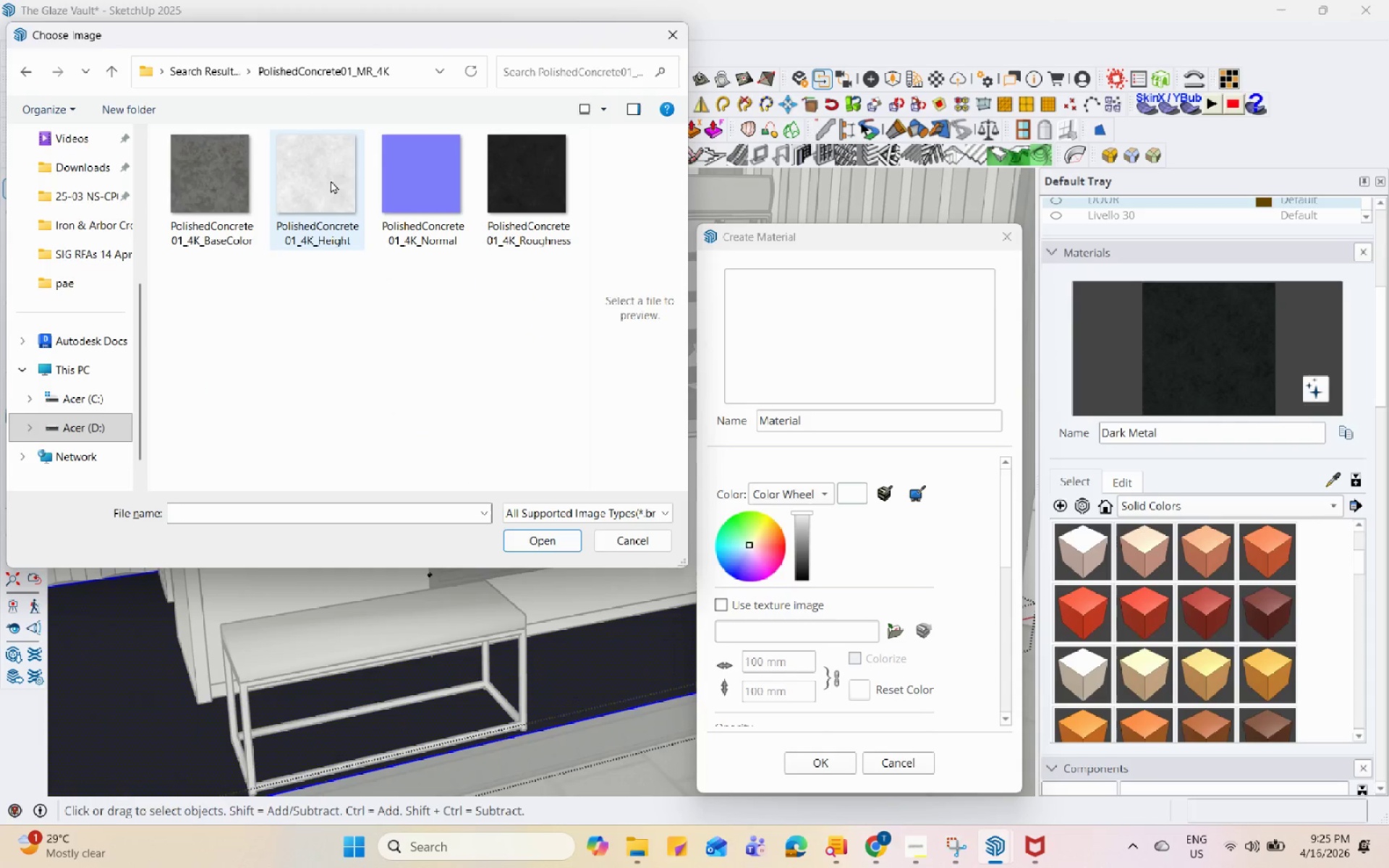 
left_click([329, 180])
 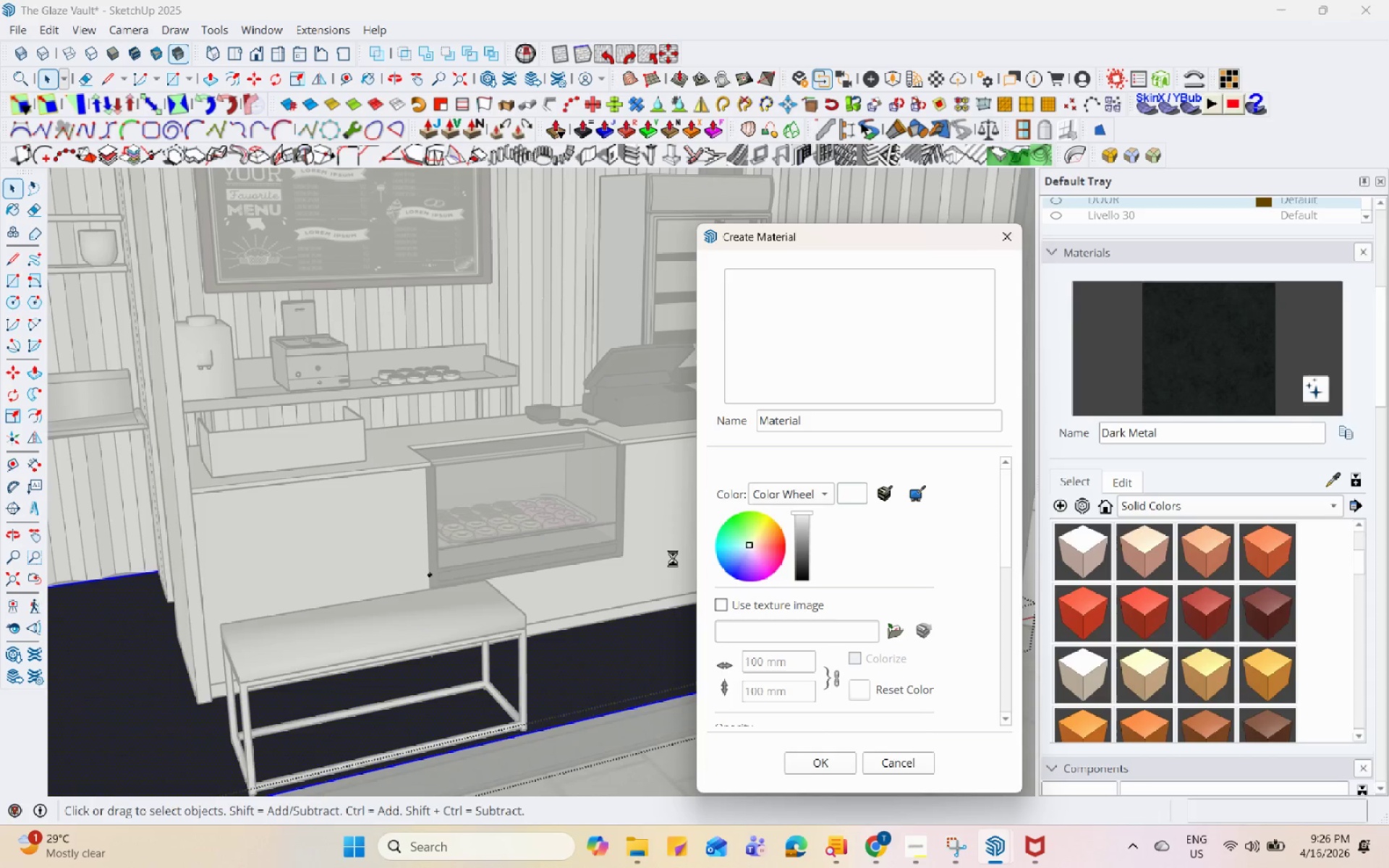 
wait(7.66)
 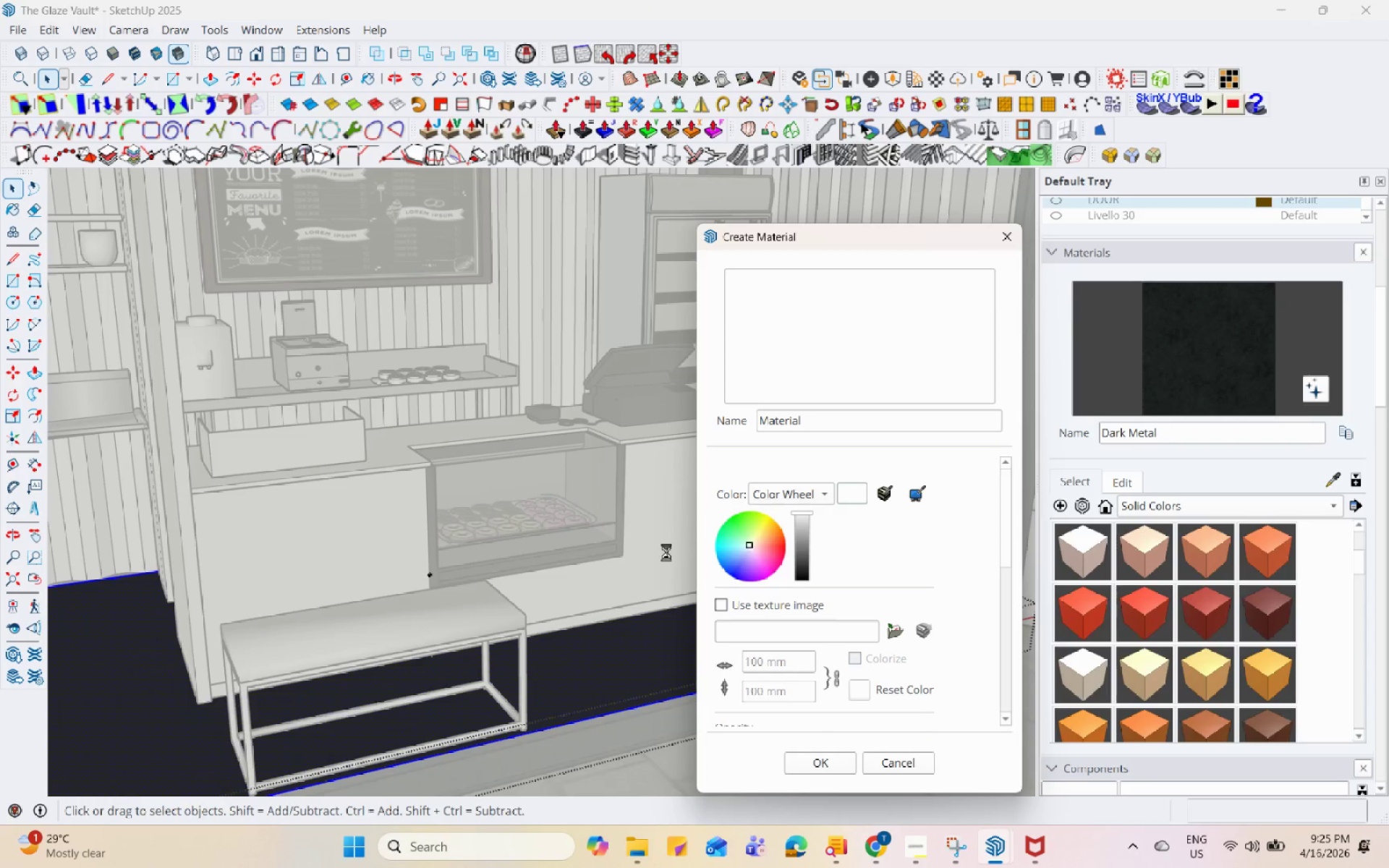 
left_click([855, 650])
 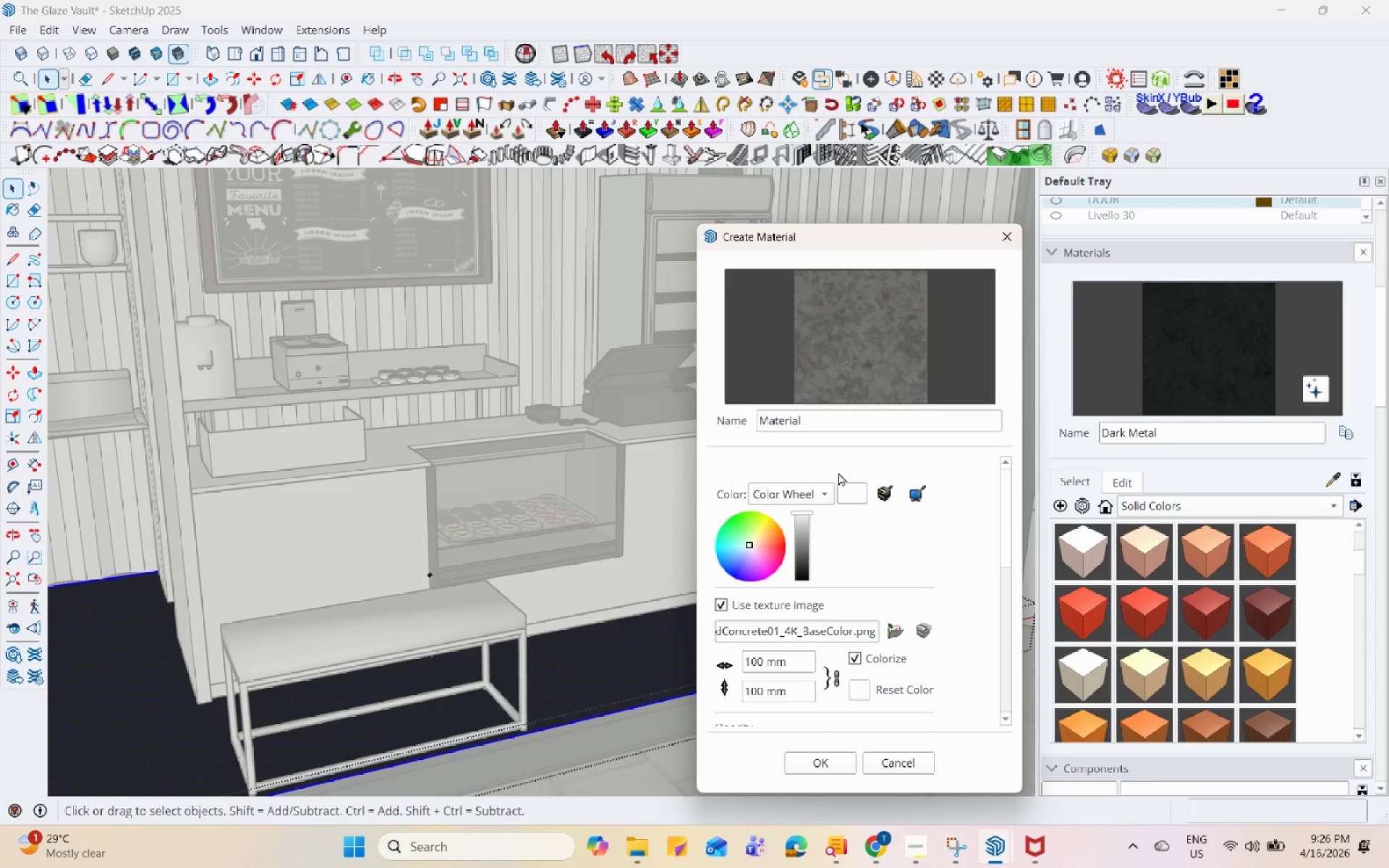 
double_click([848, 428])
 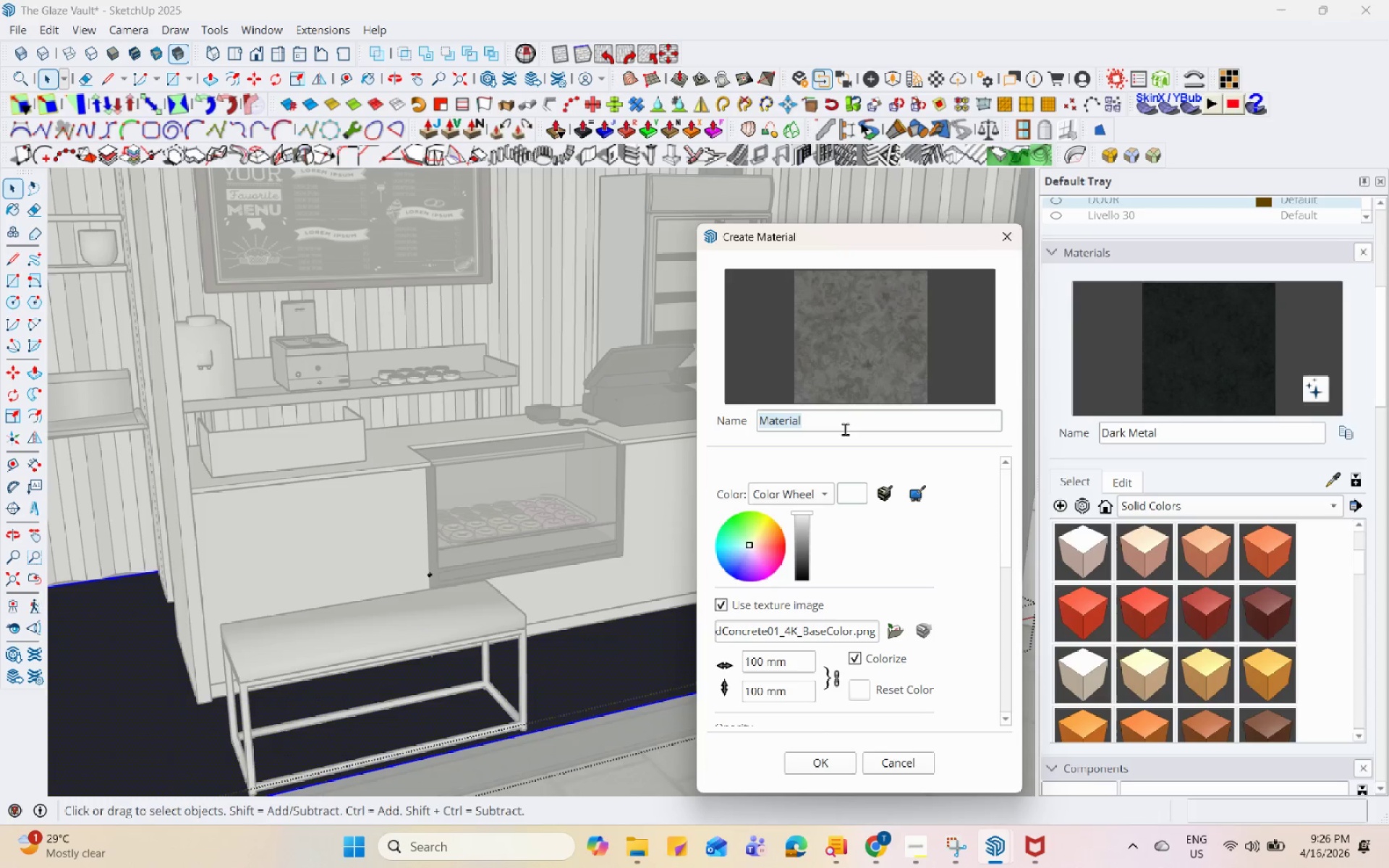 
type(Polished Concrete)
 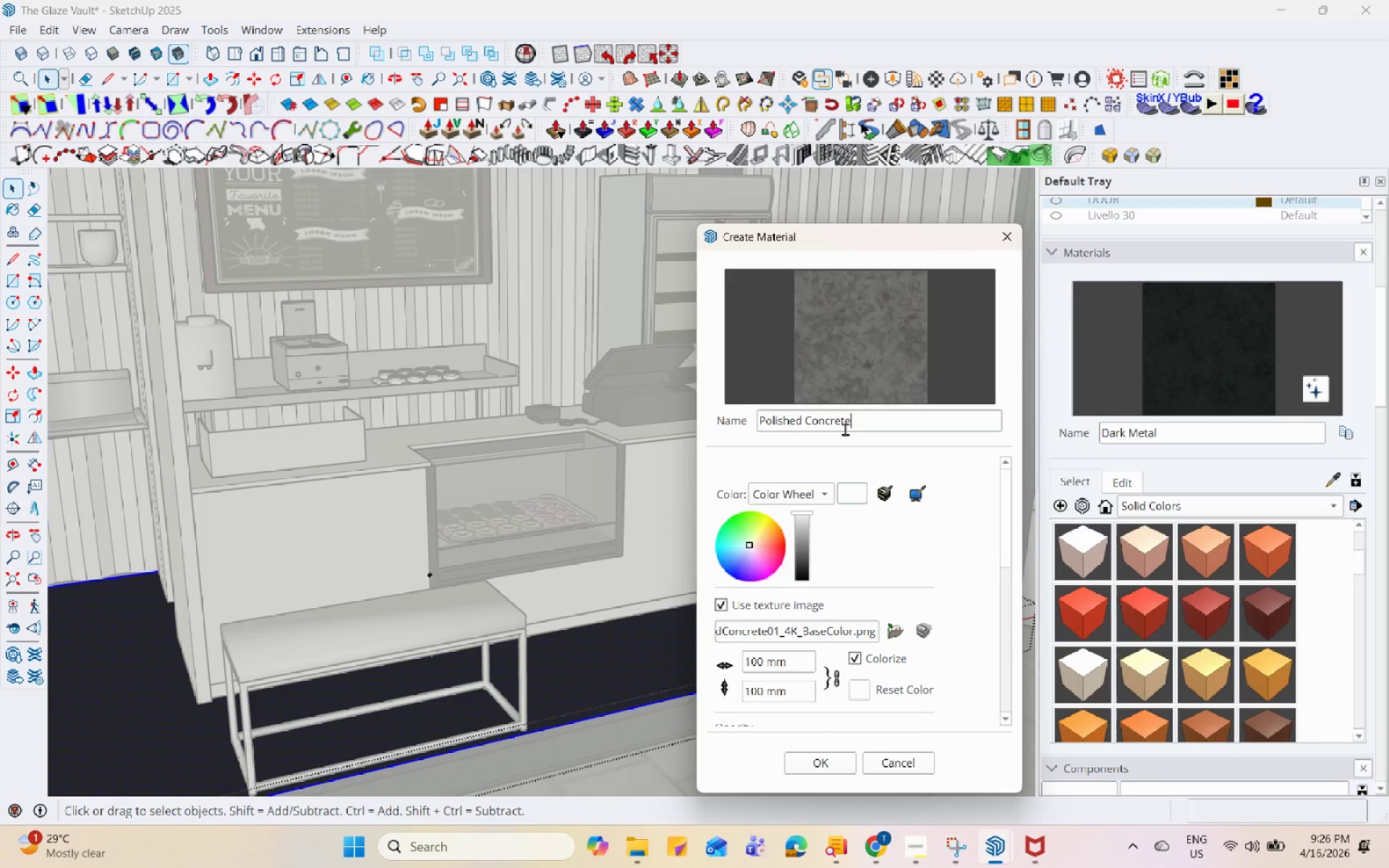 
left_click([823, 766])
 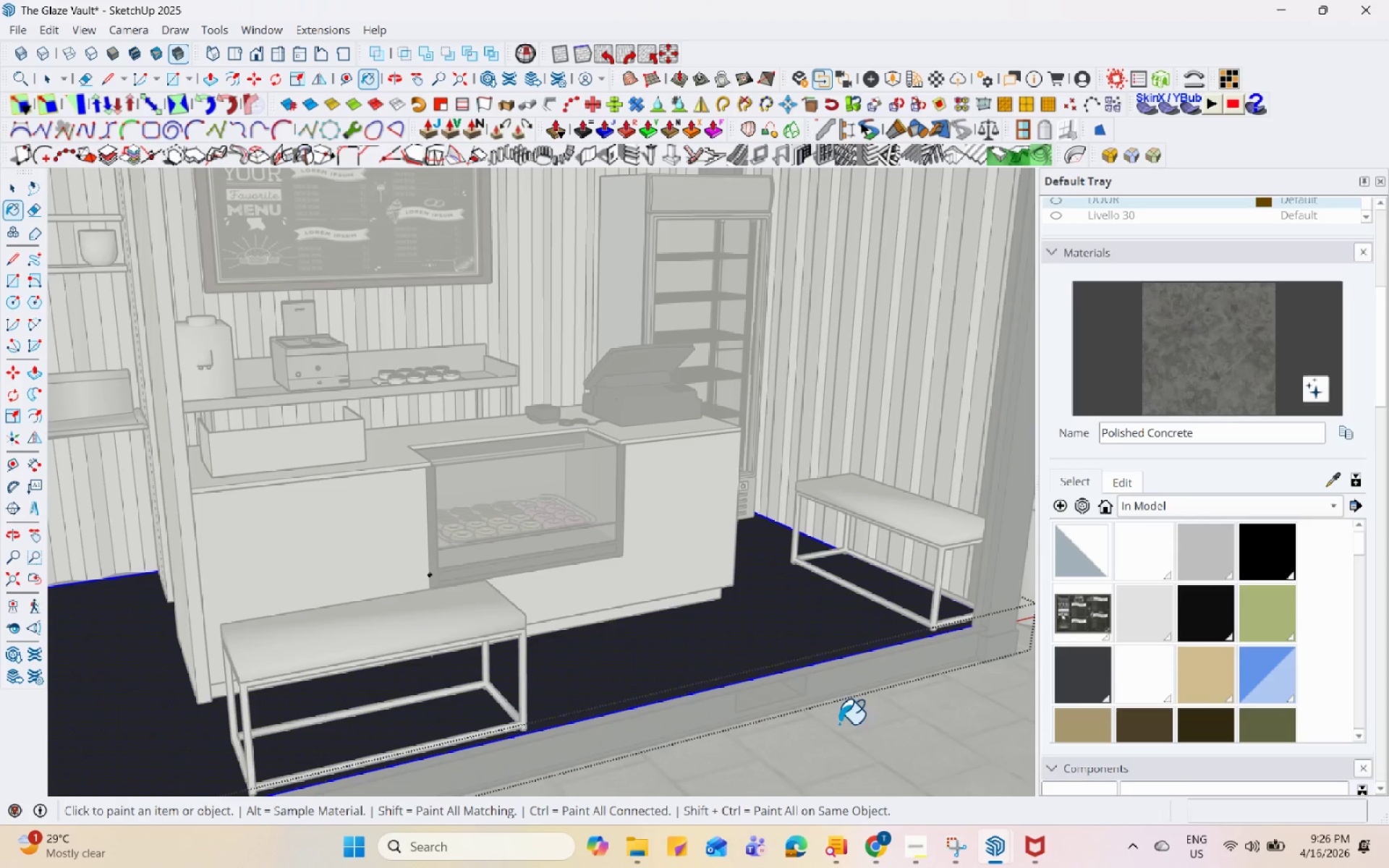 
left_click([775, 618])
 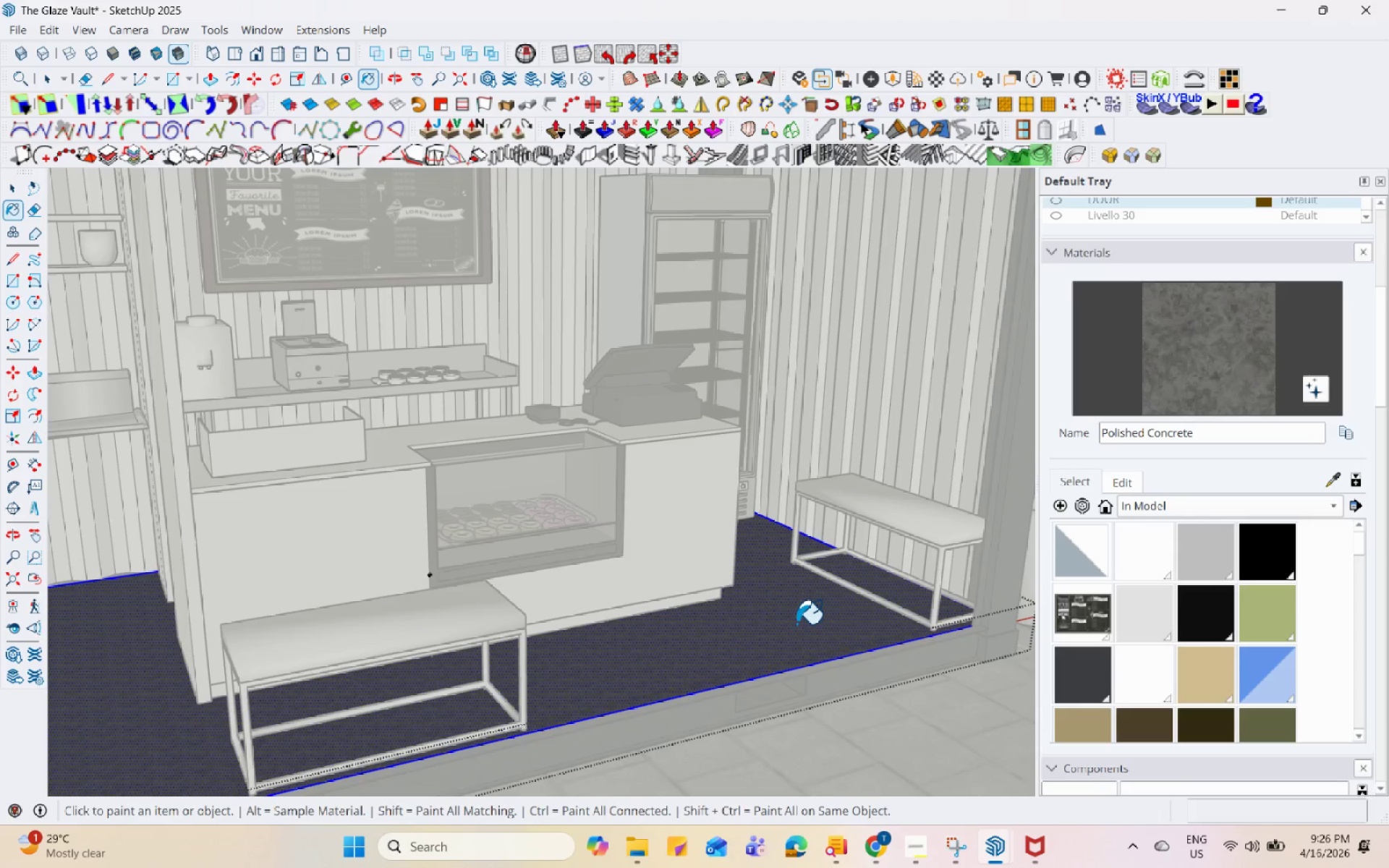 
scroll: coordinate [799, 624], scroll_direction: up, amount: 8.0
 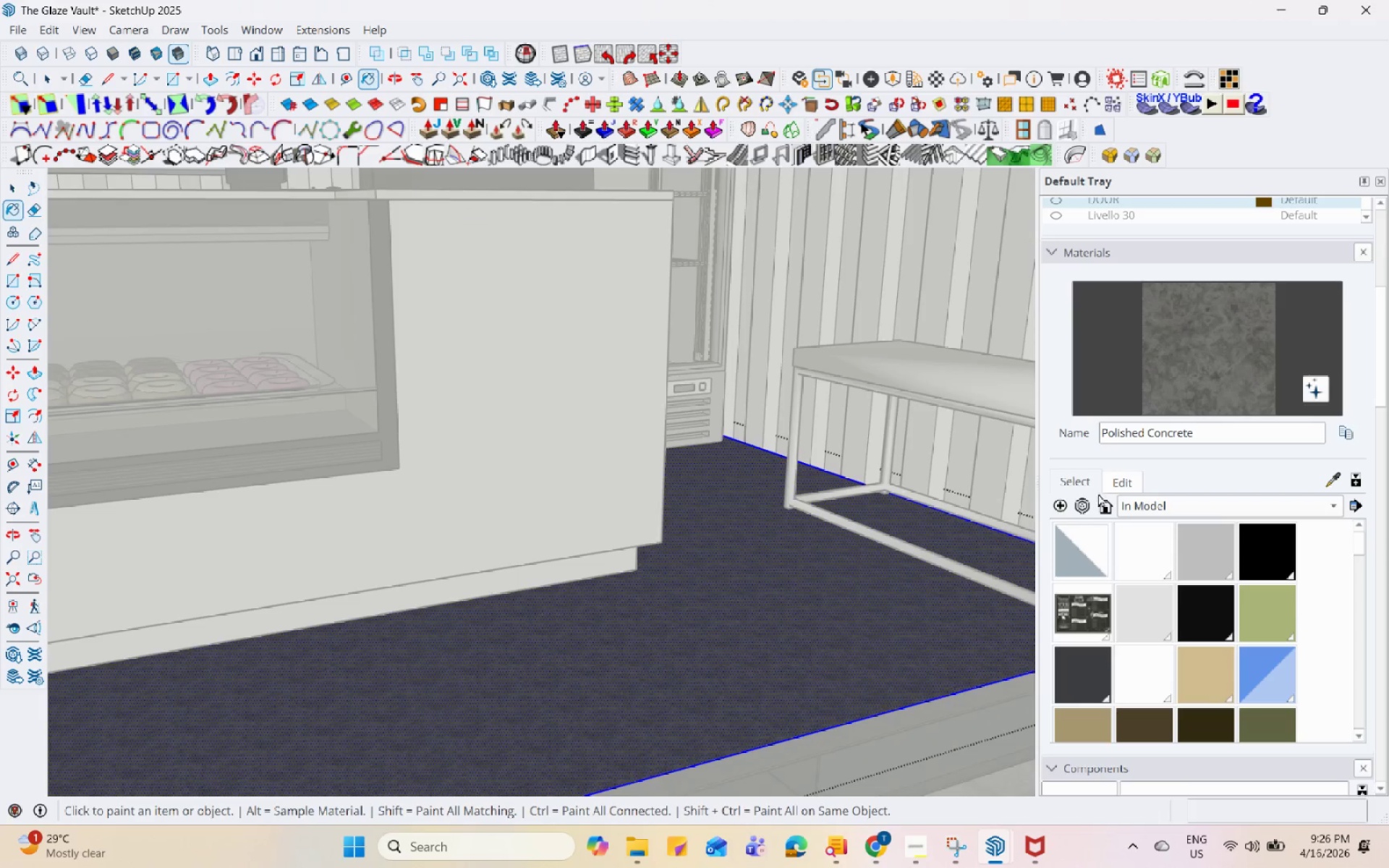 
left_click([1124, 481])
 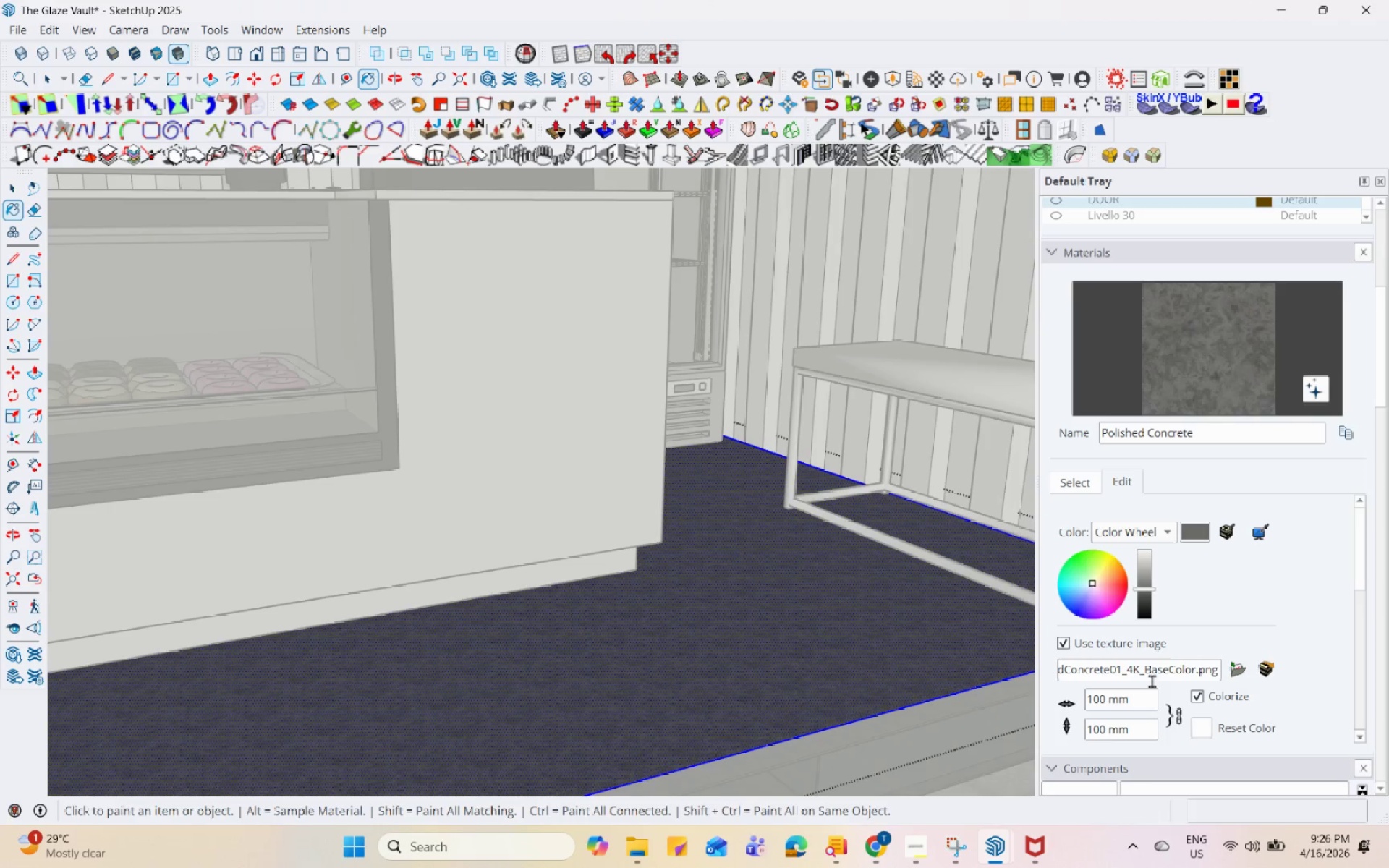 
left_click_drag(start_coordinate=[1145, 697], to_coordinate=[1053, 696])
 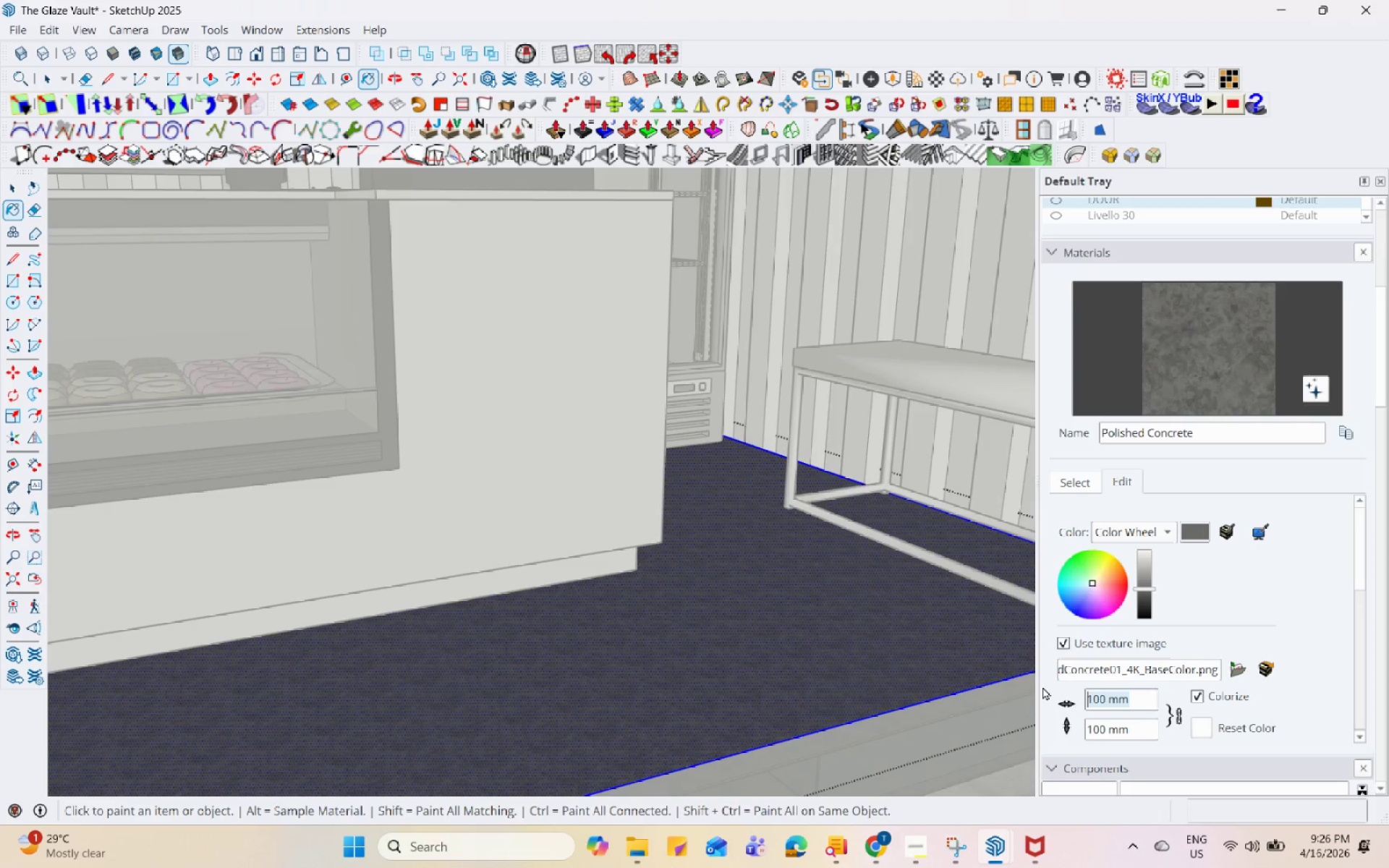 
key(Numpad2)
 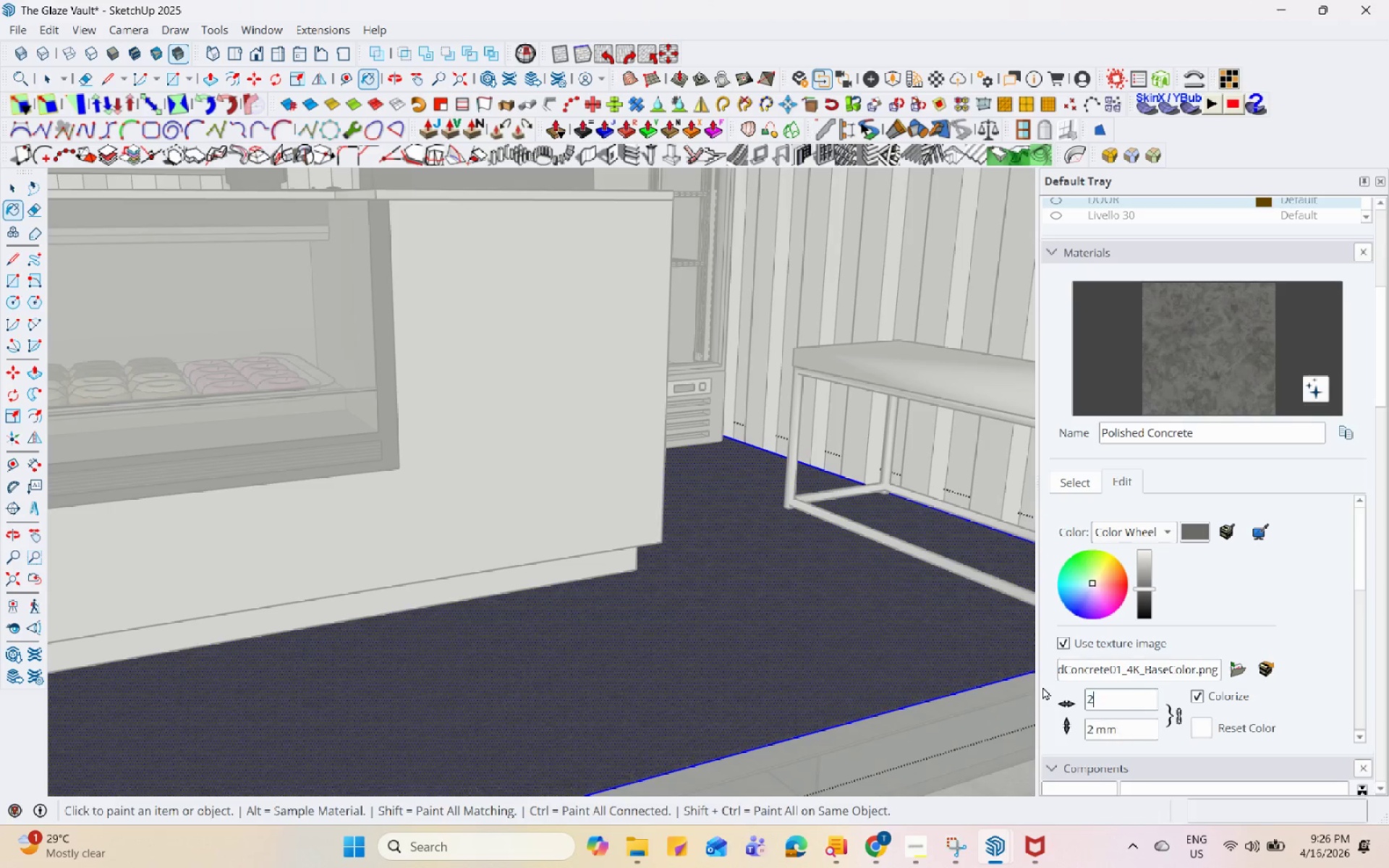 
key(Numpad0)
 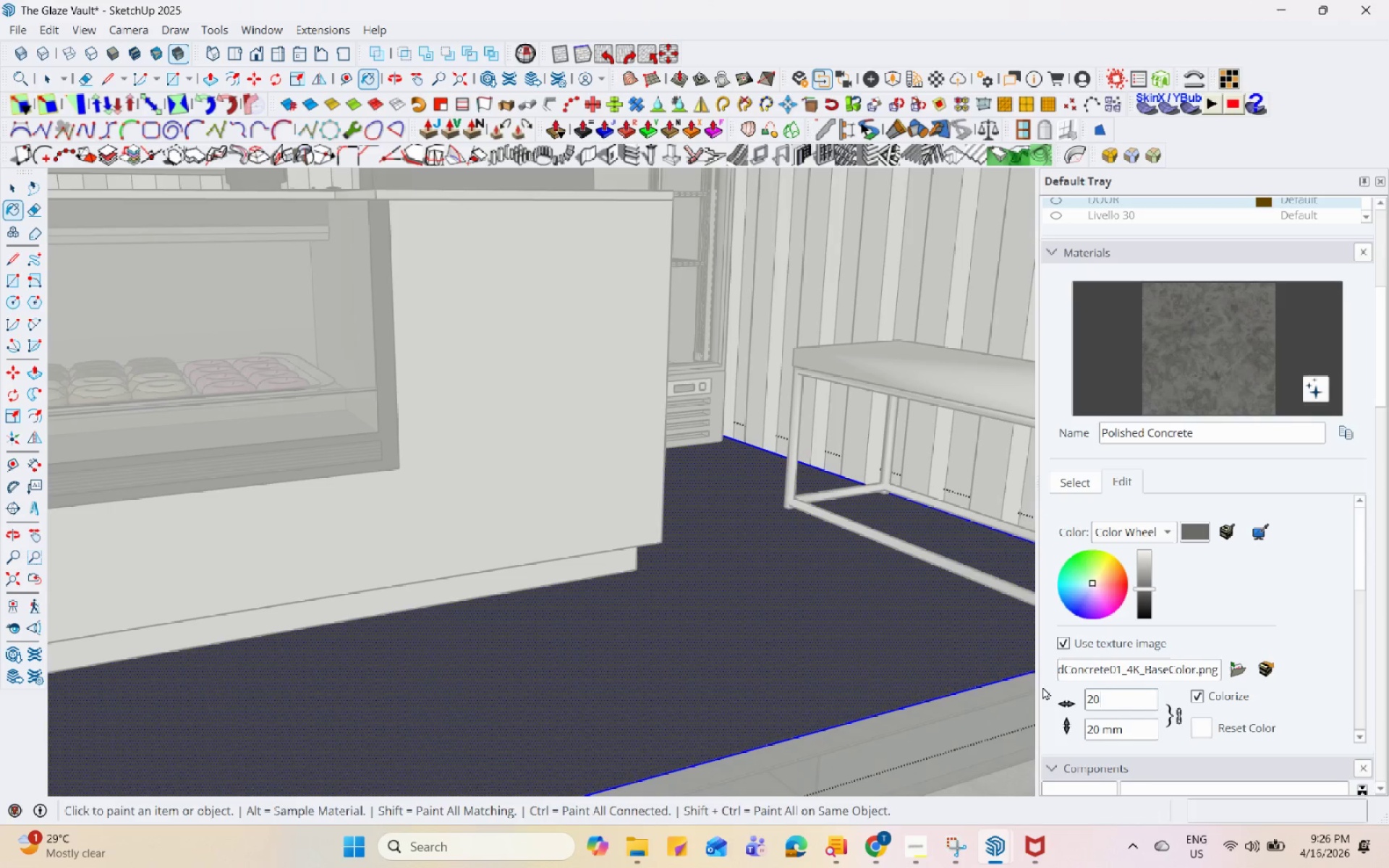 
key(Numpad0)
 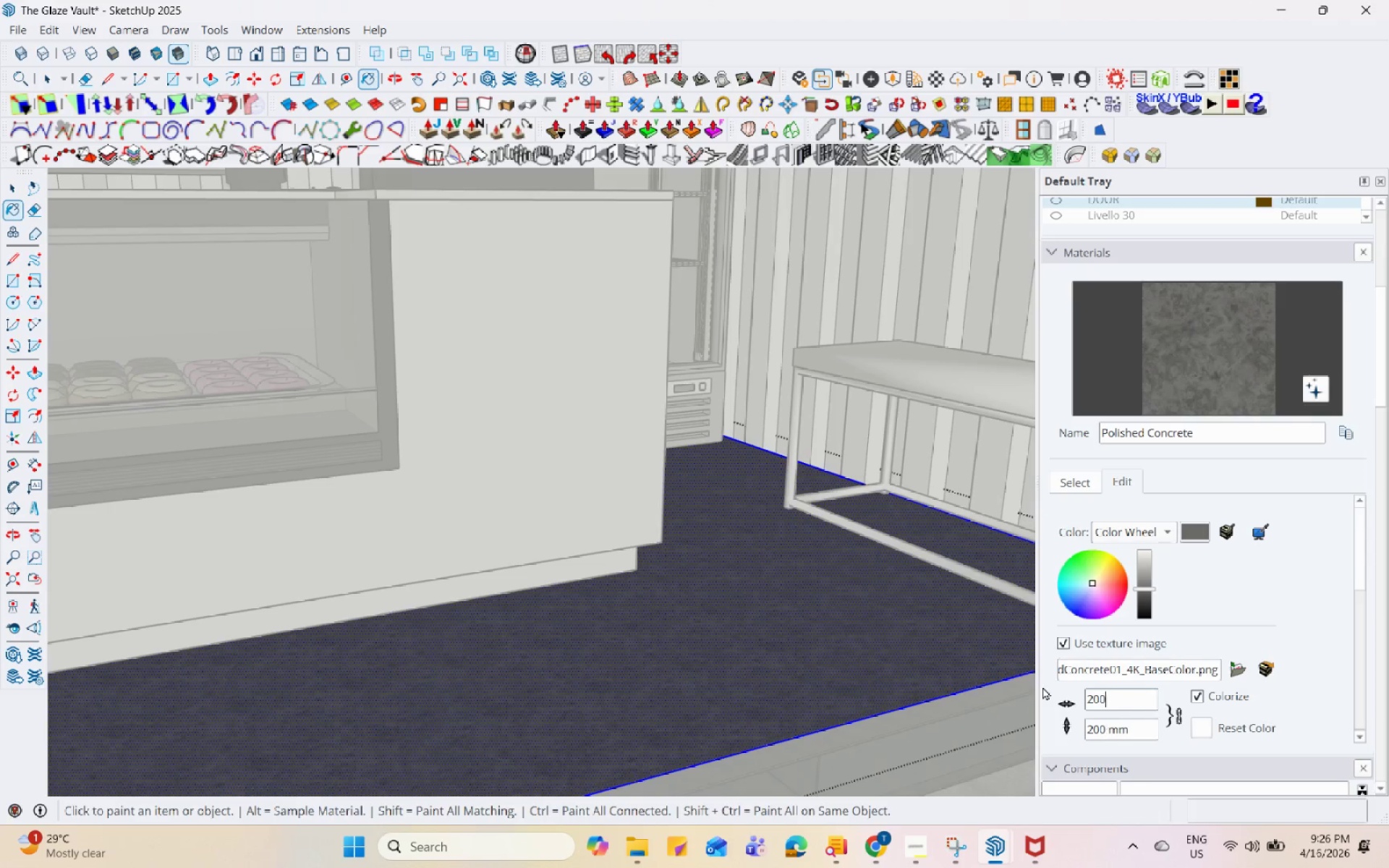 
key(Numpad0)
 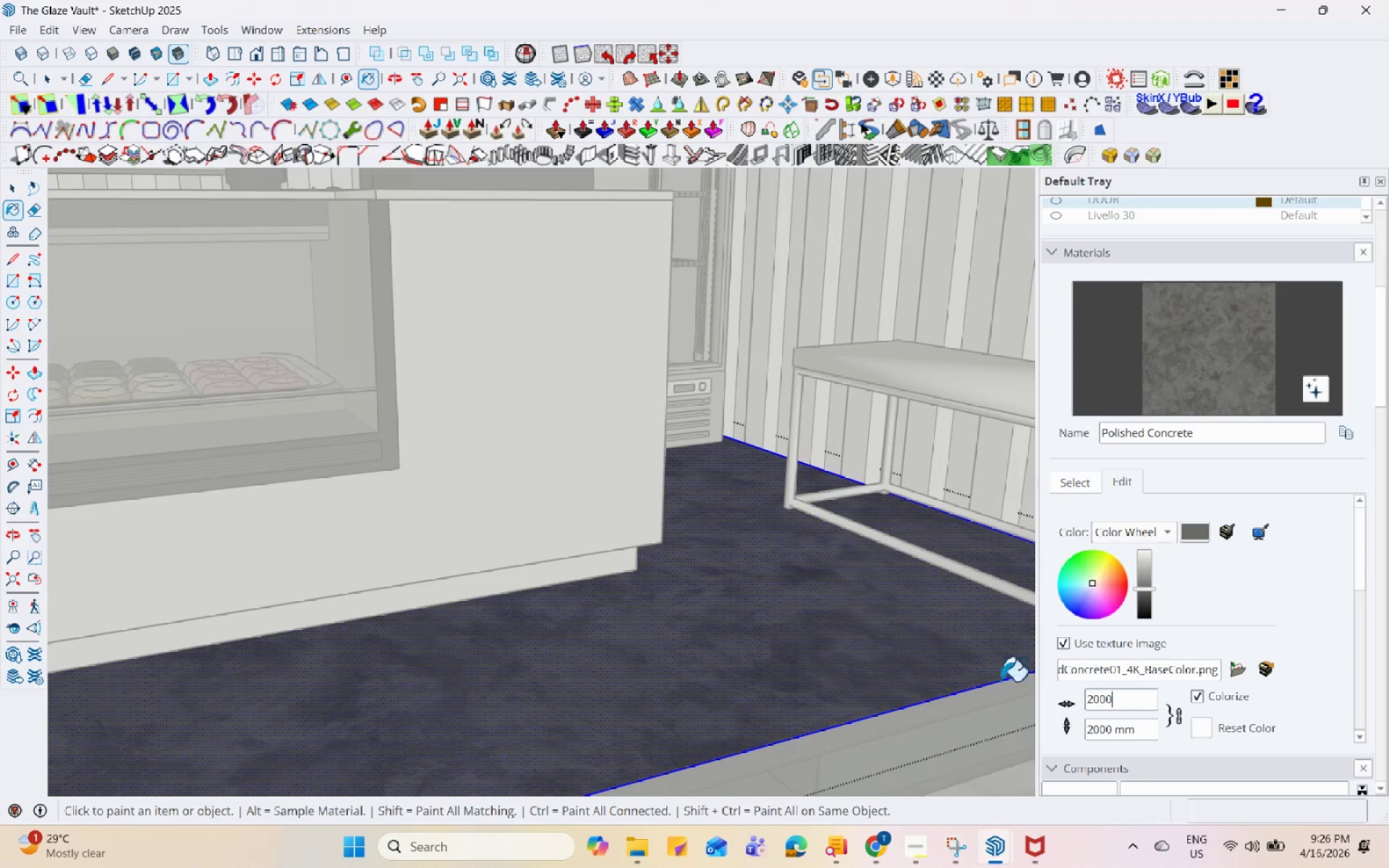 
scroll: coordinate [606, 590], scroll_direction: down, amount: 6.0
 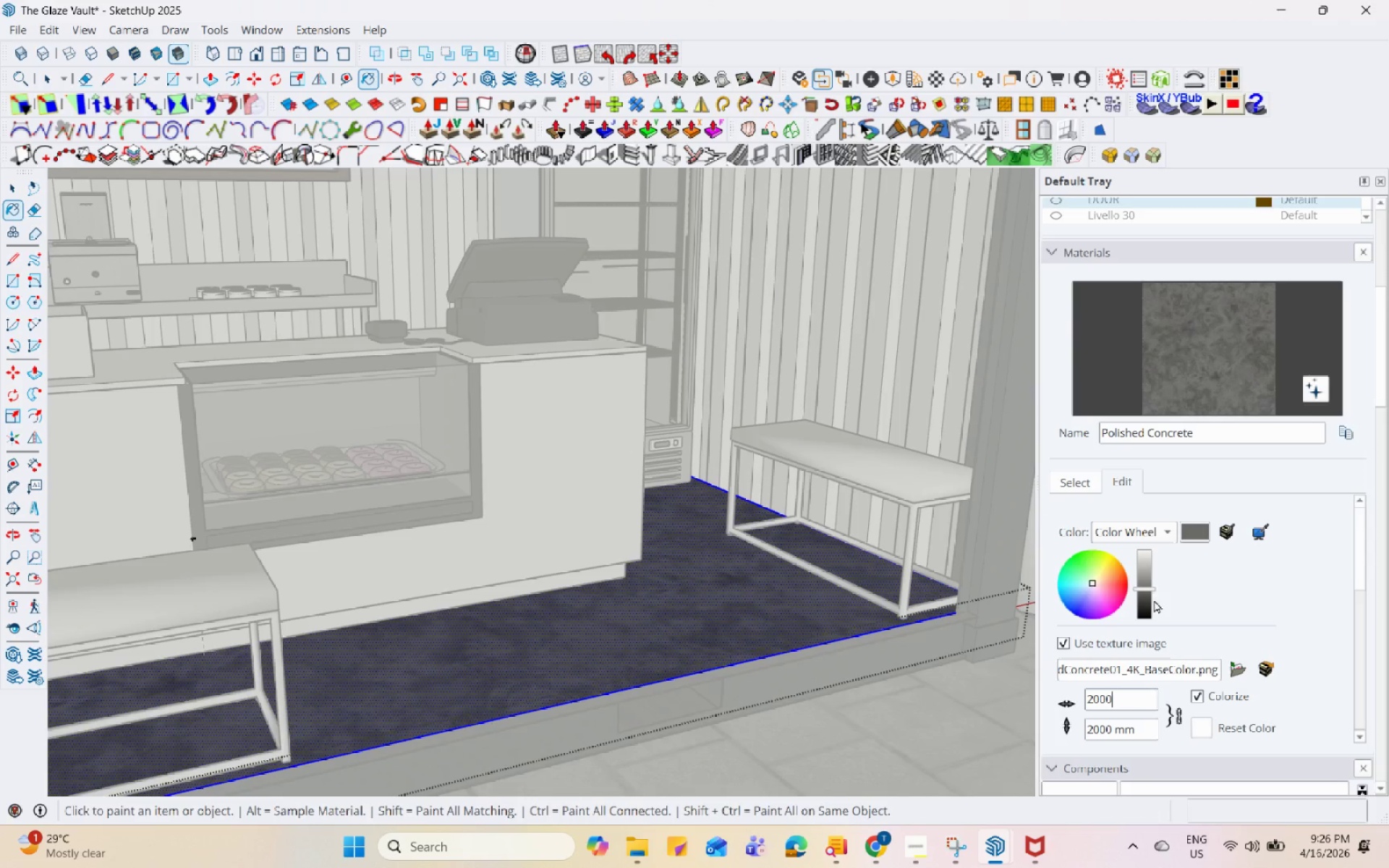 
left_click([1147, 577])
 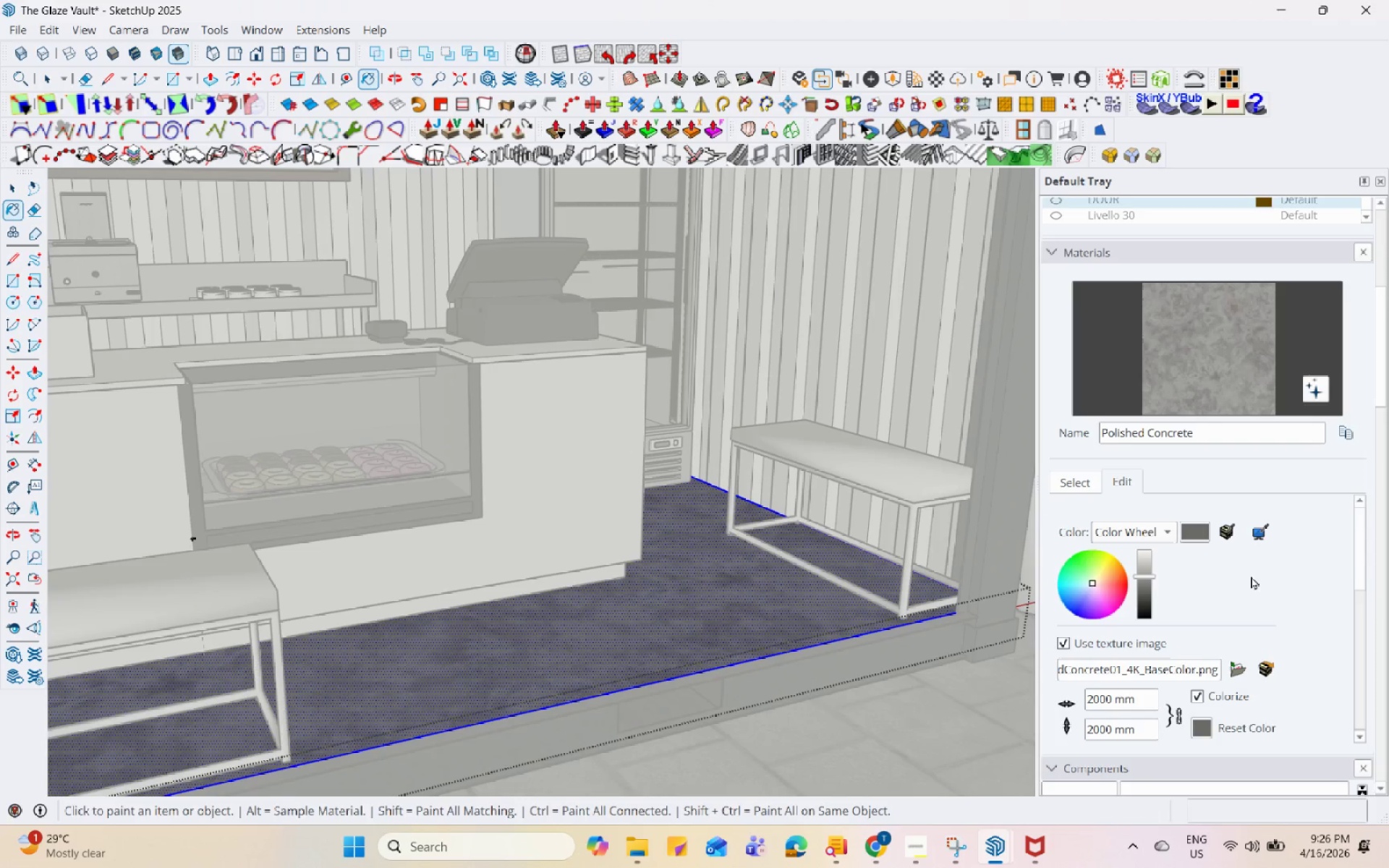 
scroll: coordinate [559, 583], scroll_direction: down, amount: 4.0
 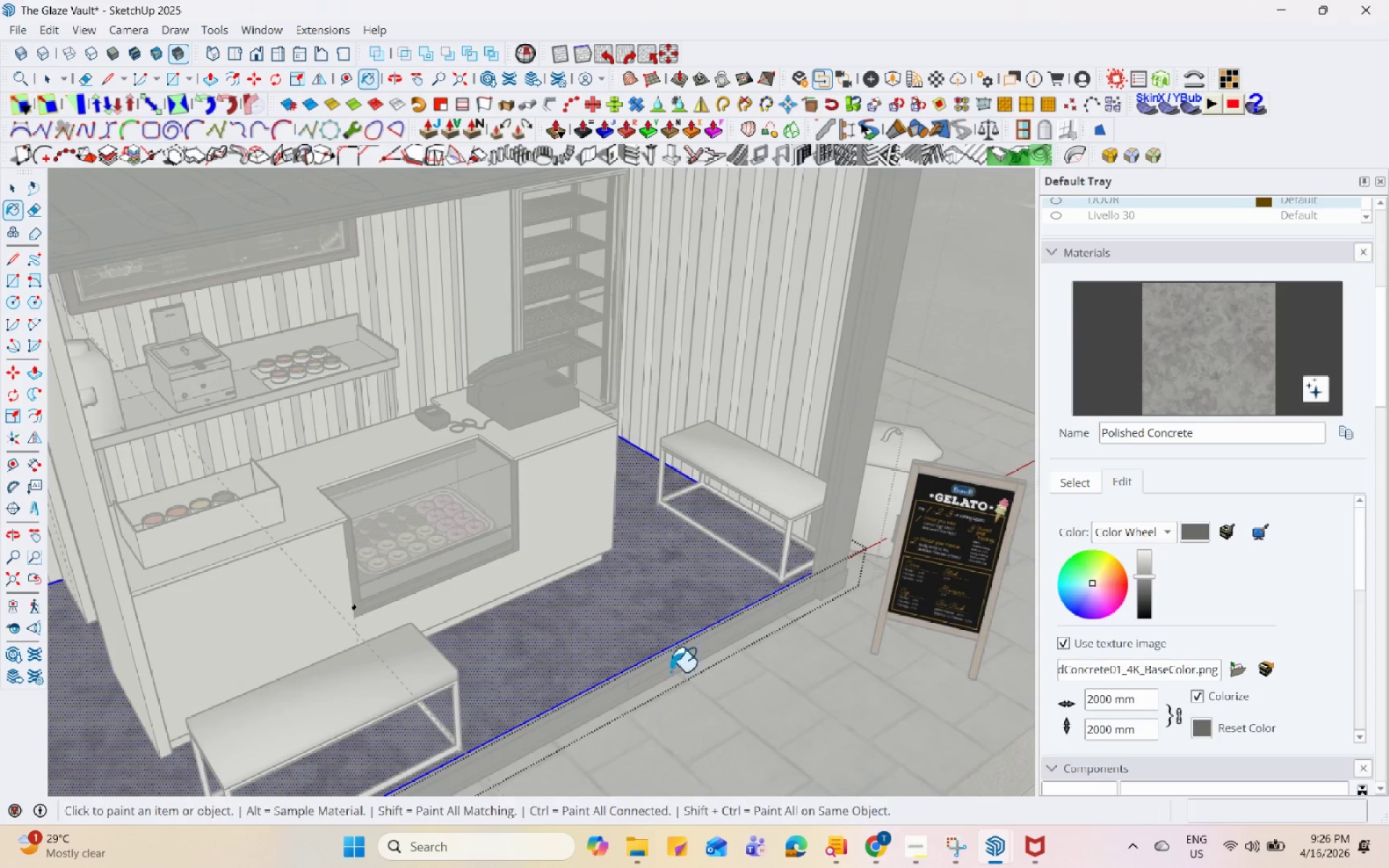 
key(Space)
 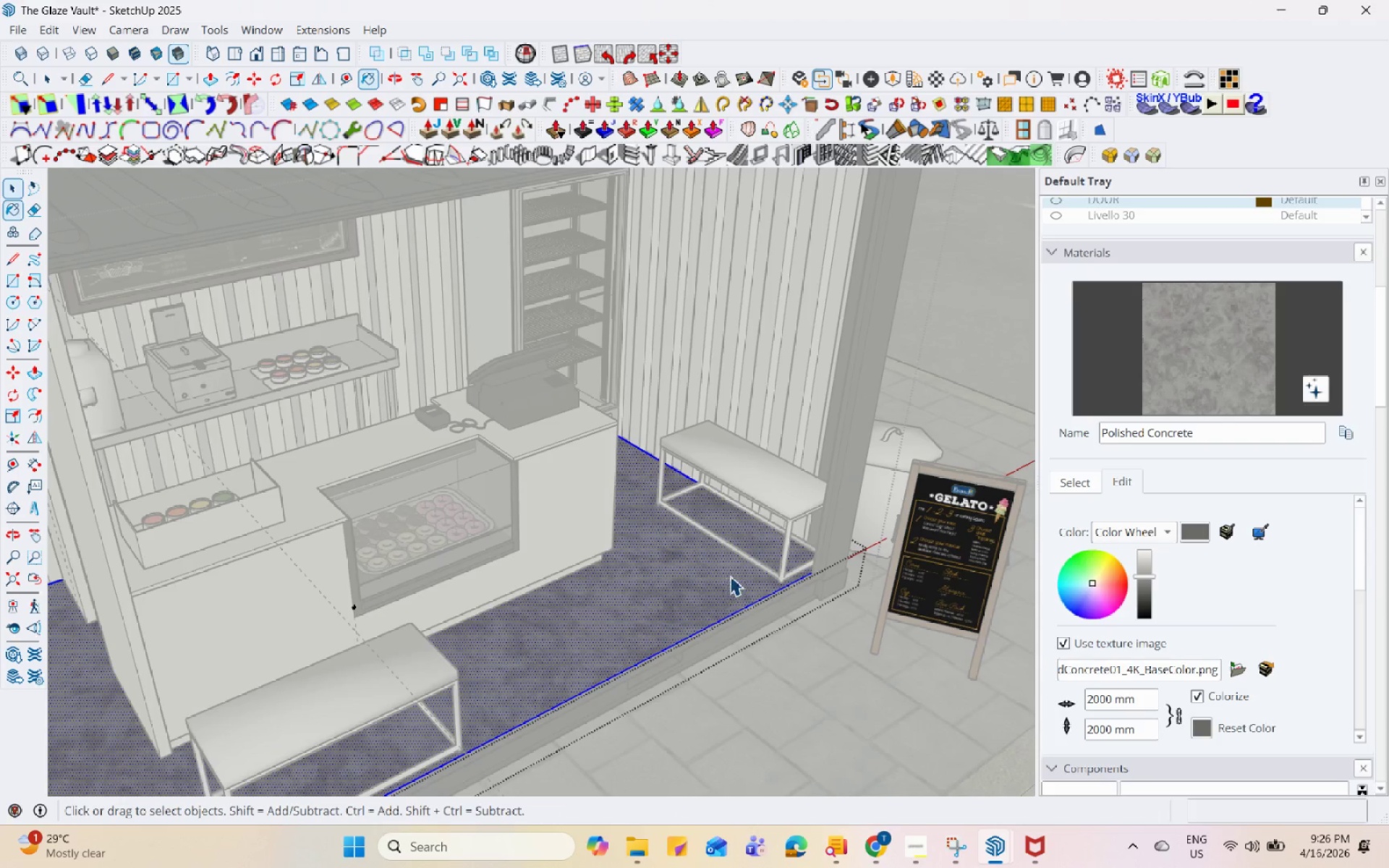 
scroll: coordinate [767, 451], scroll_direction: up, amount: 2.0
 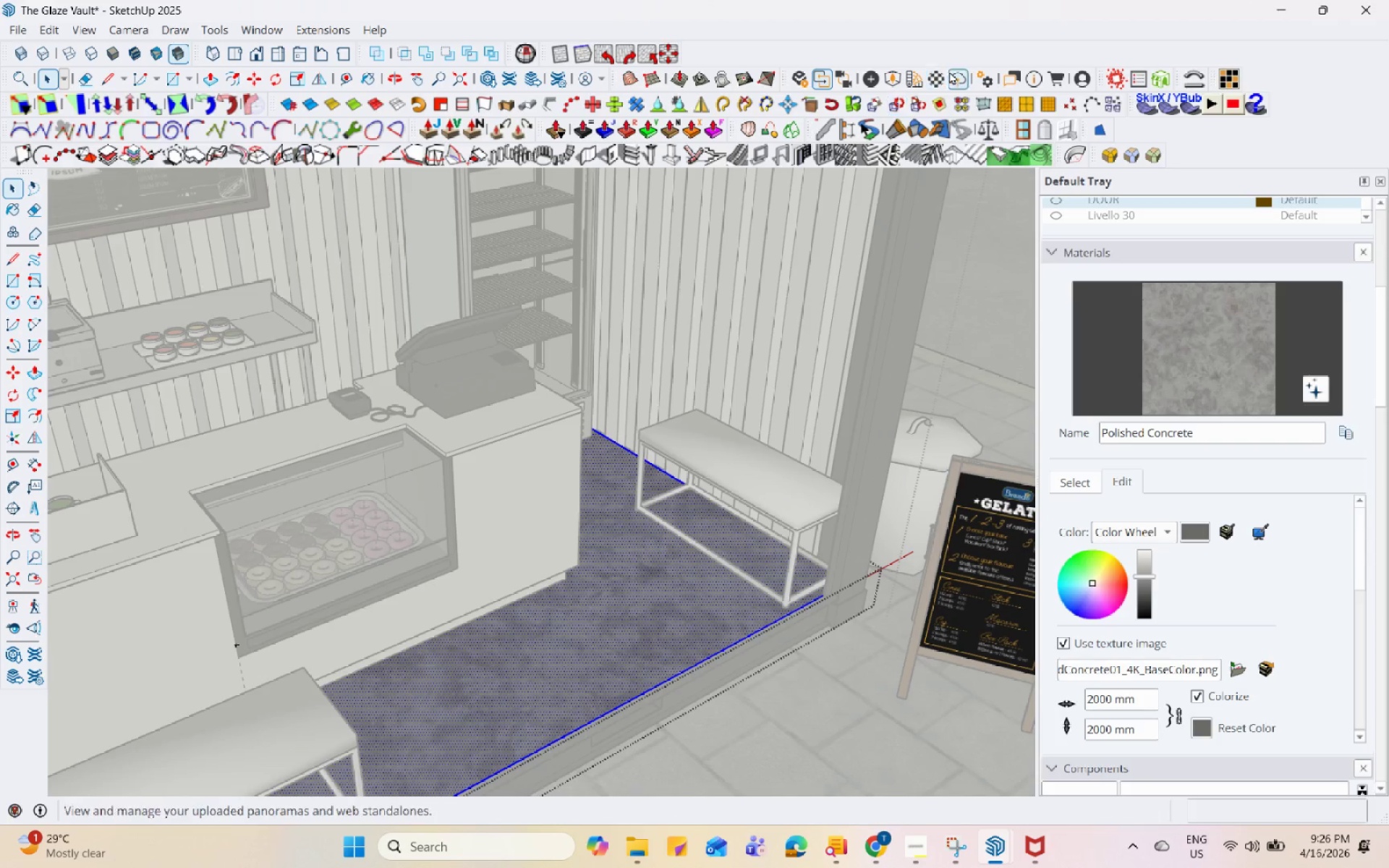 
left_click([933, 82])
 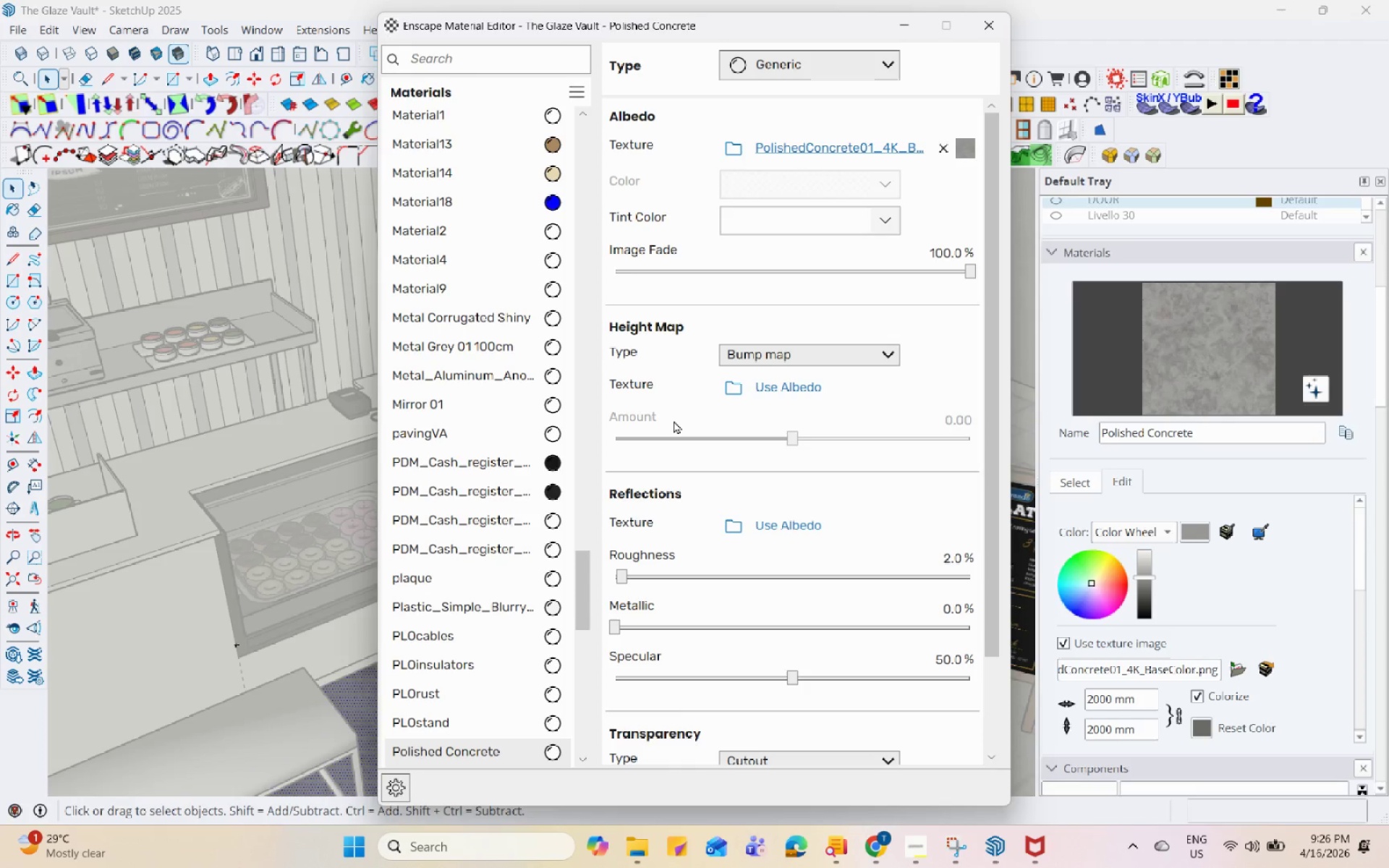 
left_click([736, 385])
 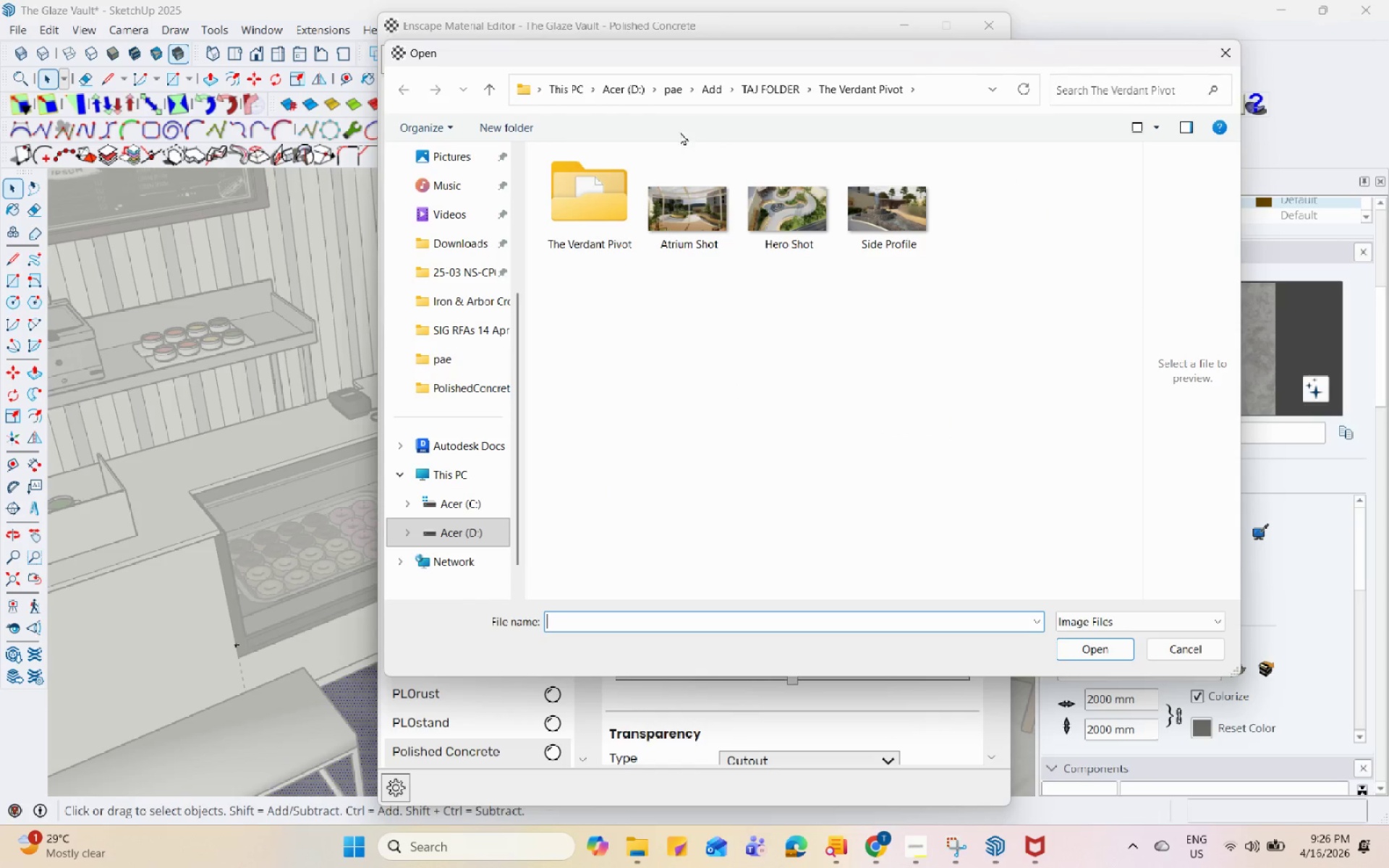 
left_click([664, 94])
 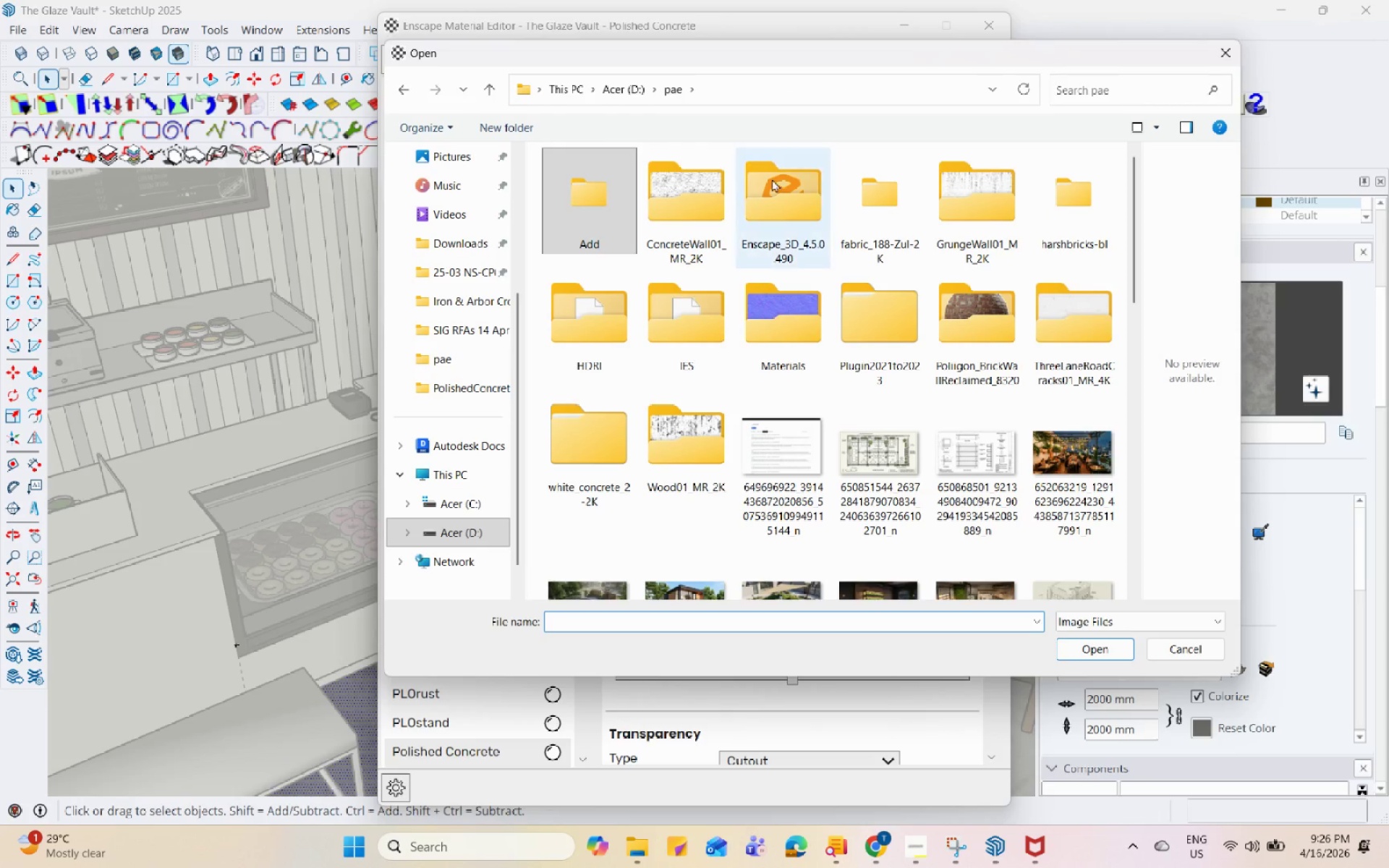 
scroll: coordinate [985, 264], scroll_direction: down, amount: 1.0
 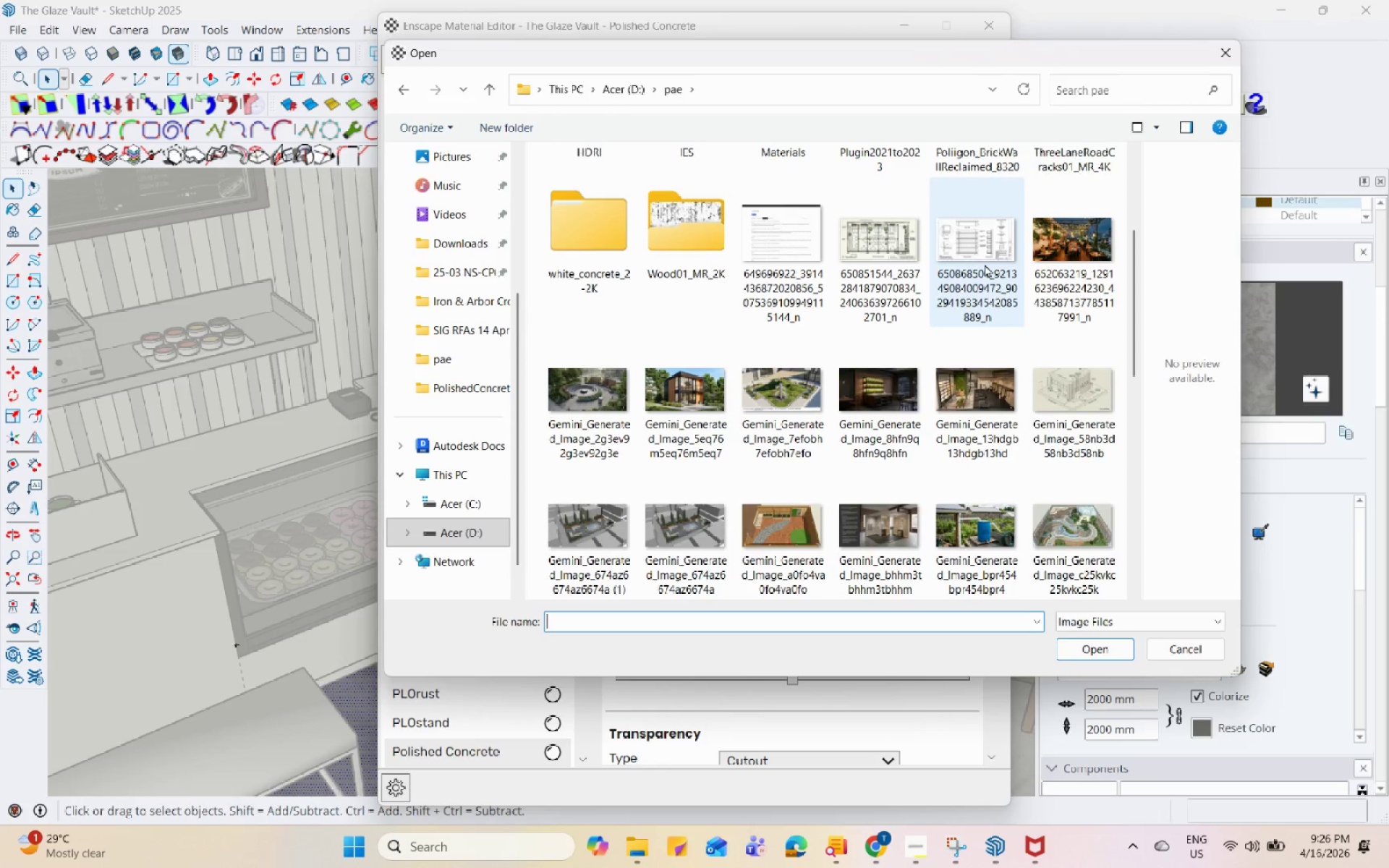 
scroll: coordinate [985, 264], scroll_direction: up, amount: 2.0
 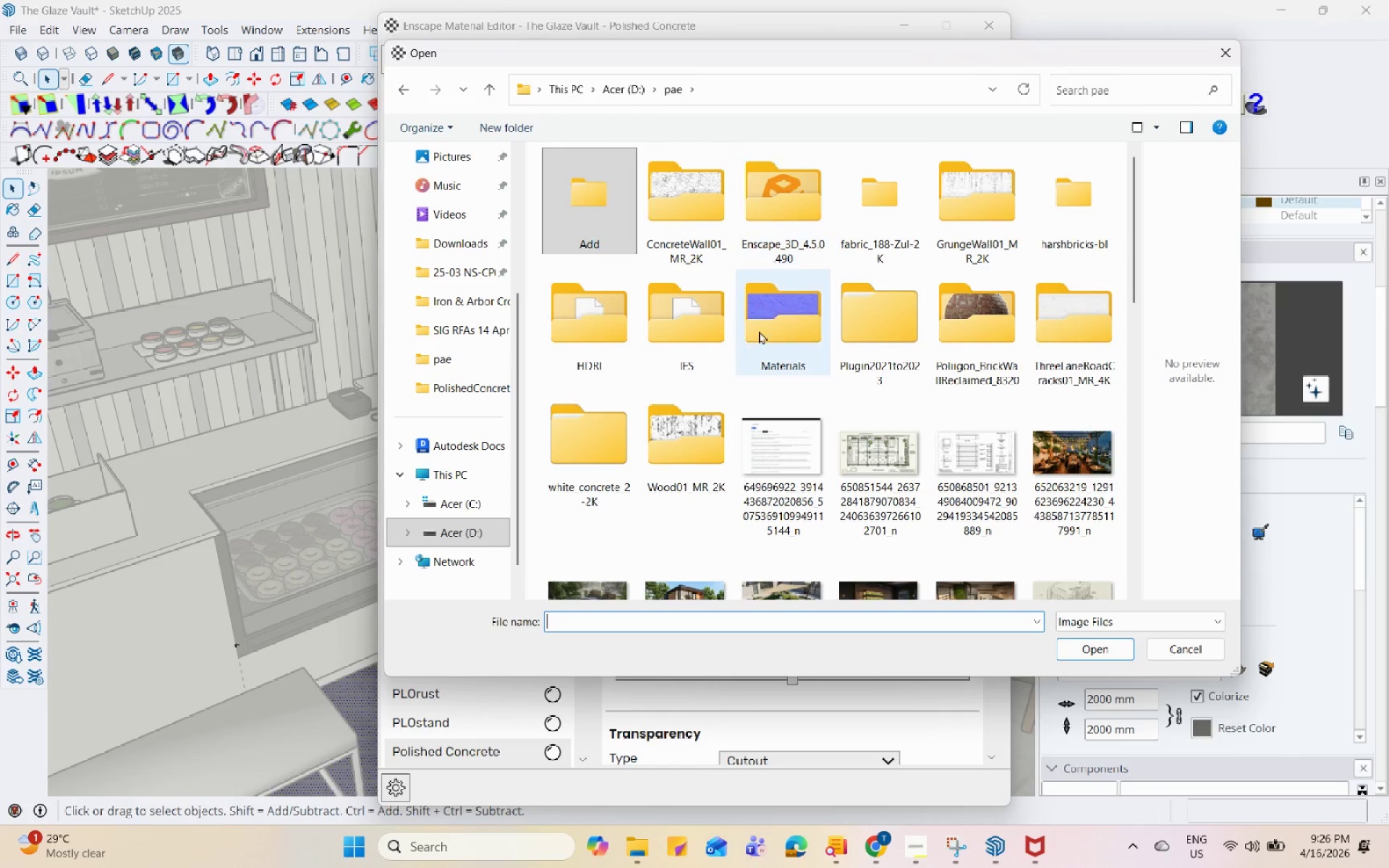 
double_click([752, 333])
 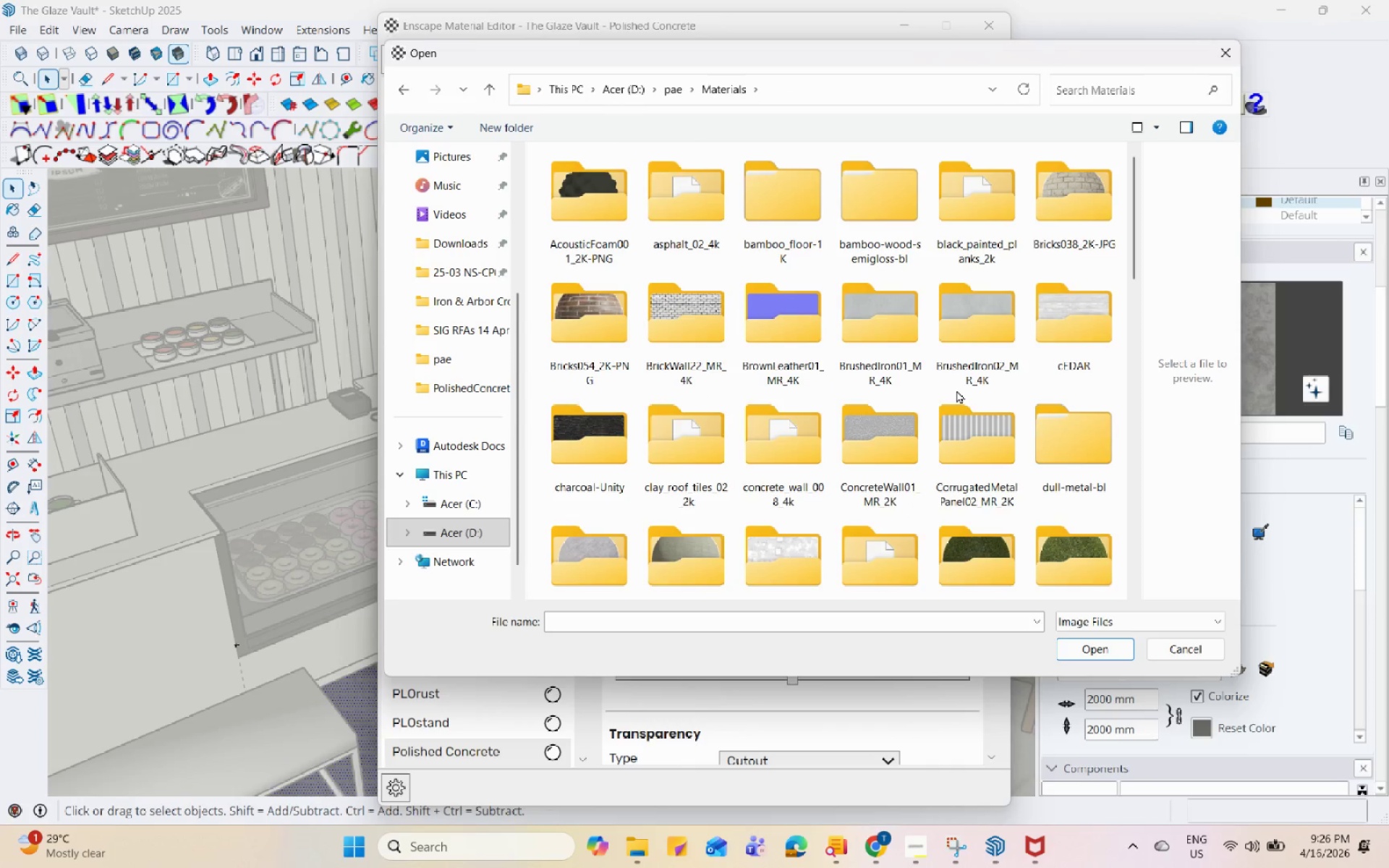 
scroll: coordinate [870, 381], scroll_direction: down, amount: 3.0
 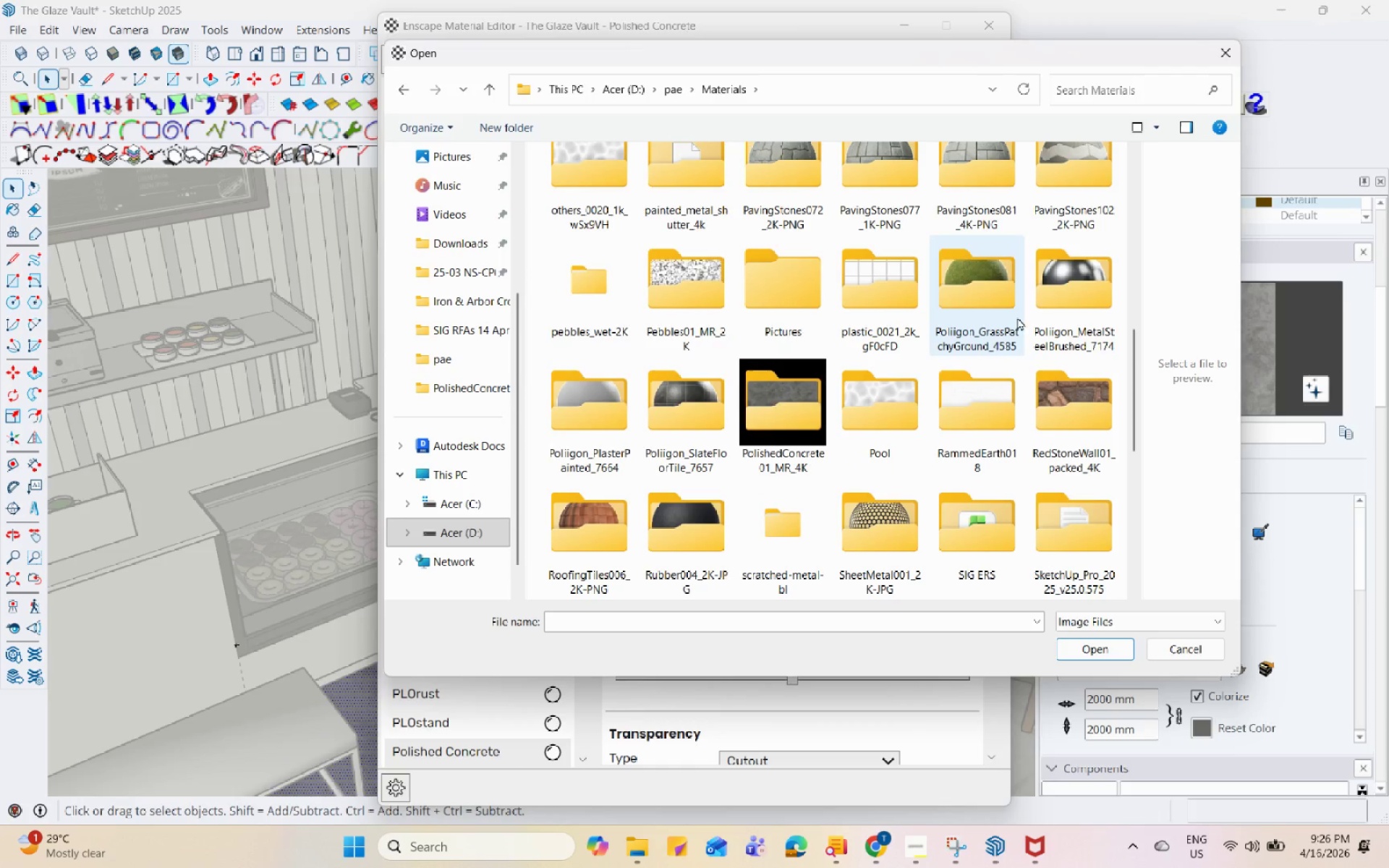 
double_click([818, 418])
 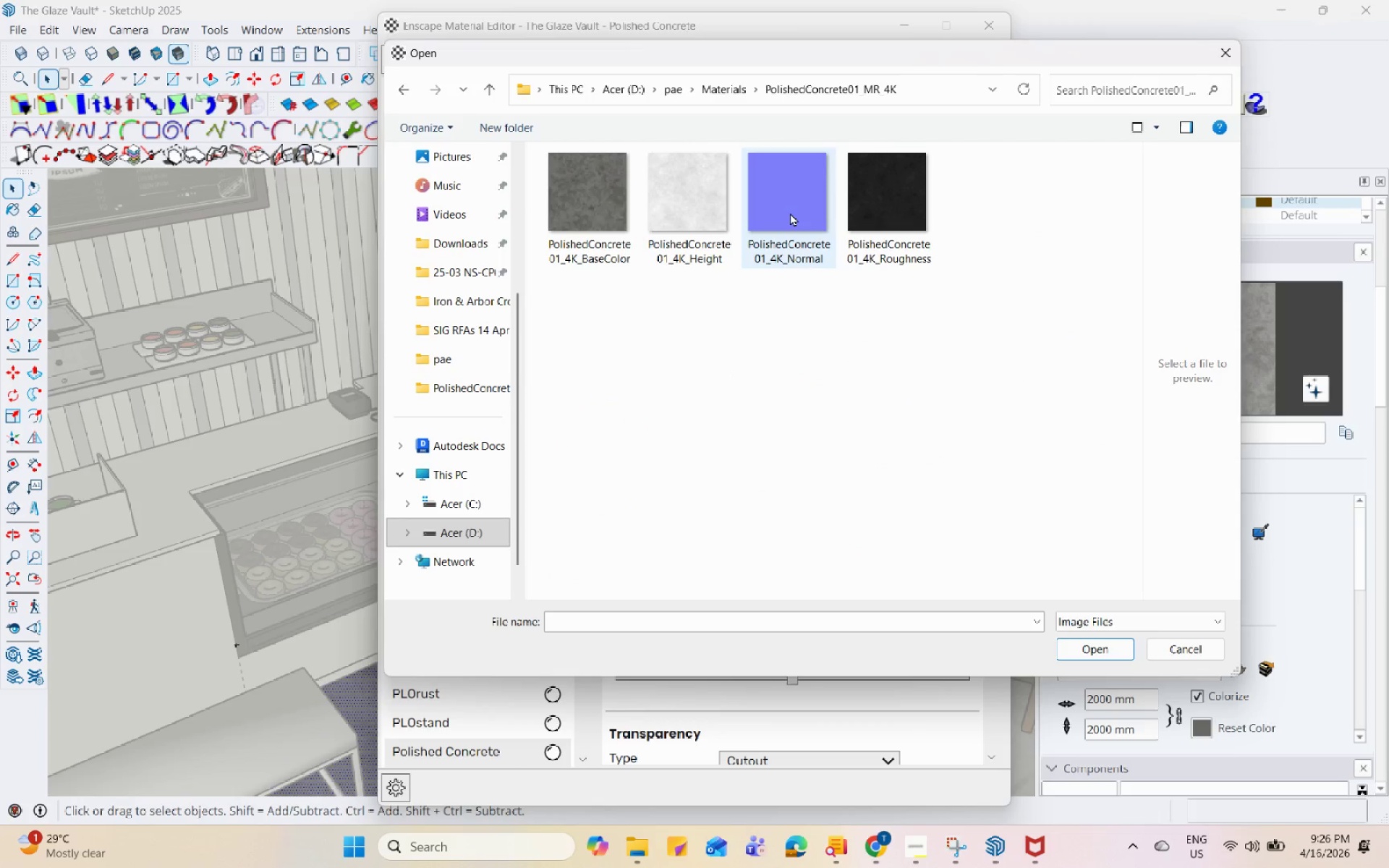 
left_click([790, 213])
 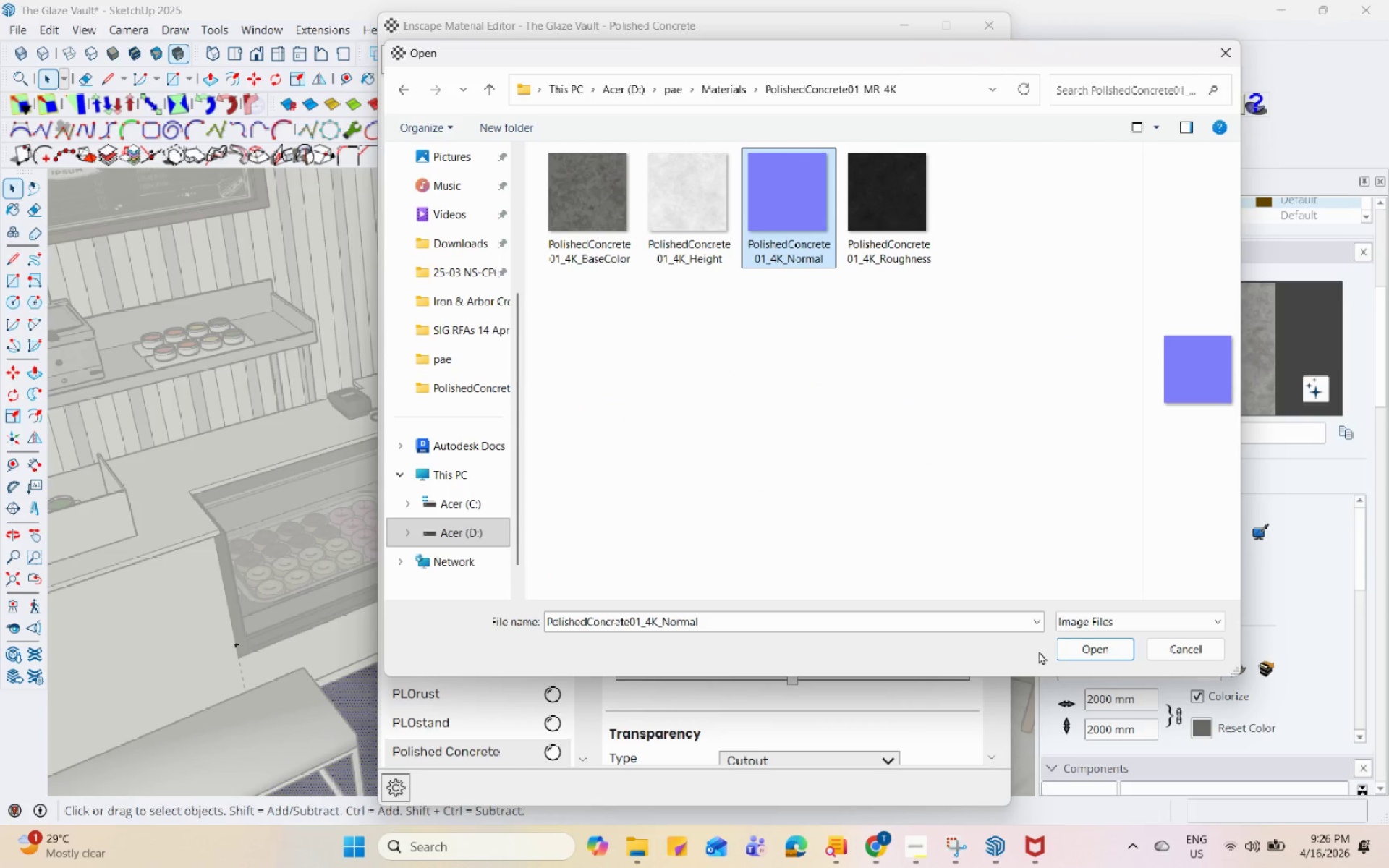 
left_click([1061, 655])
 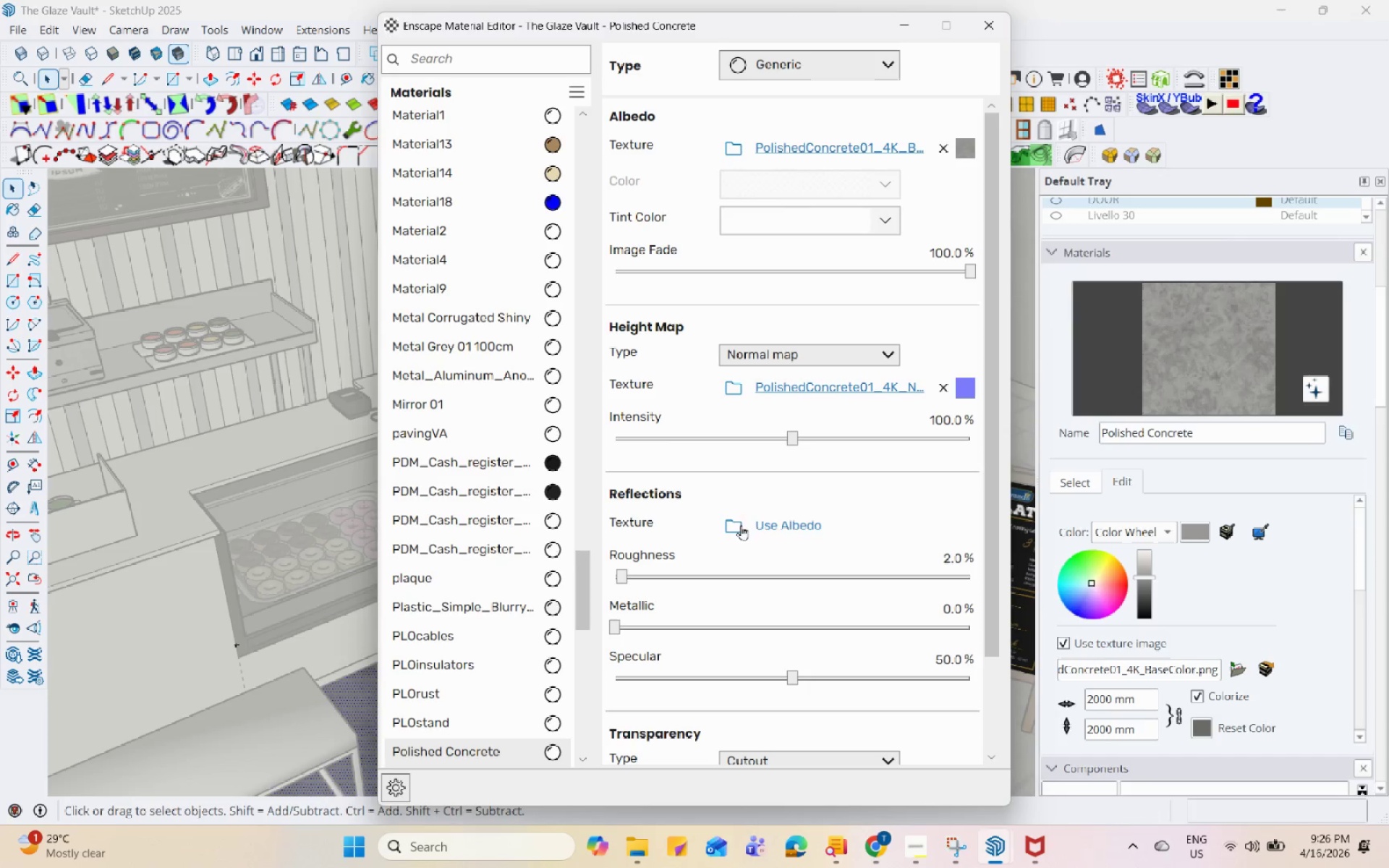 
left_click([730, 516])
 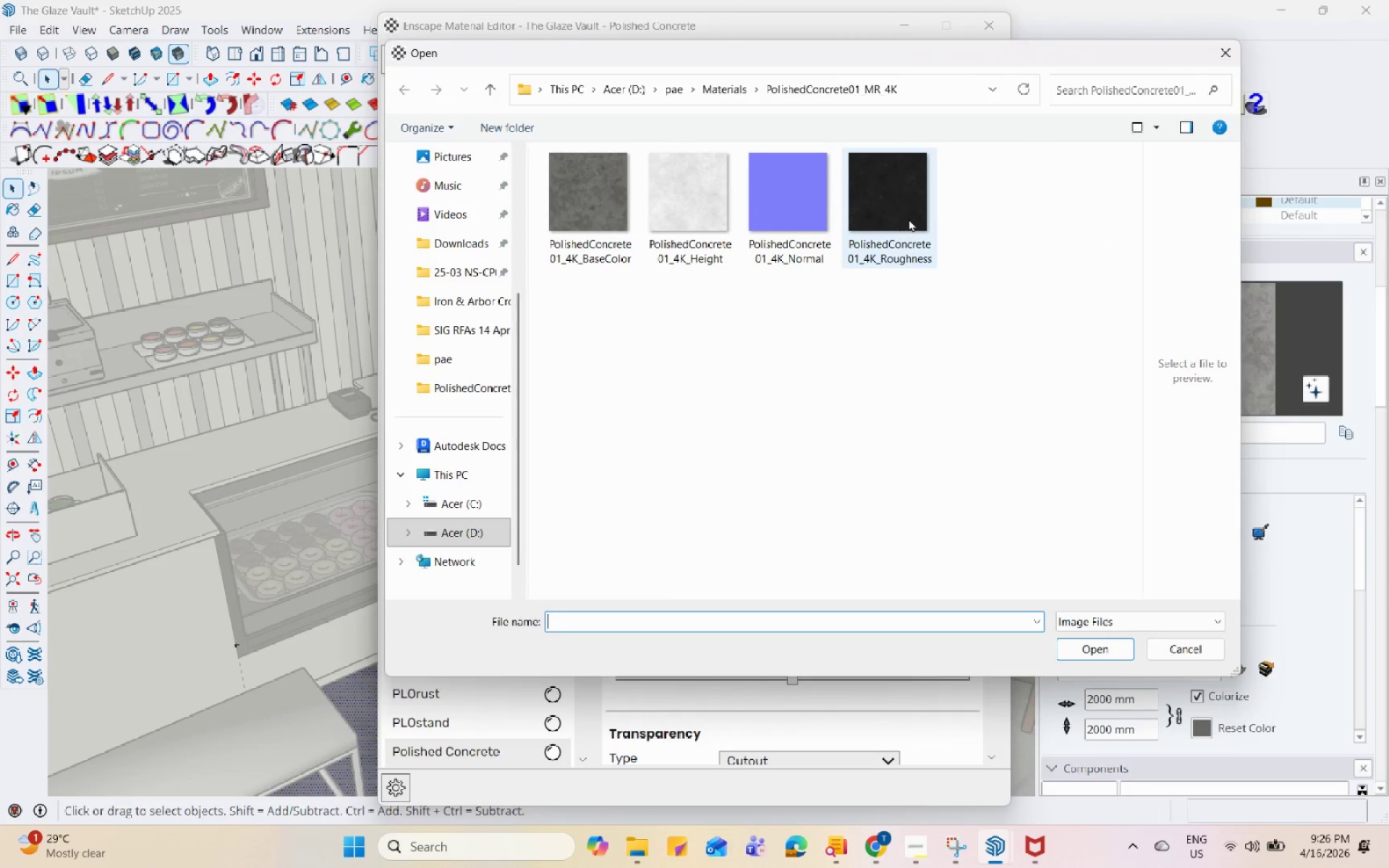 
left_click([917, 210])
 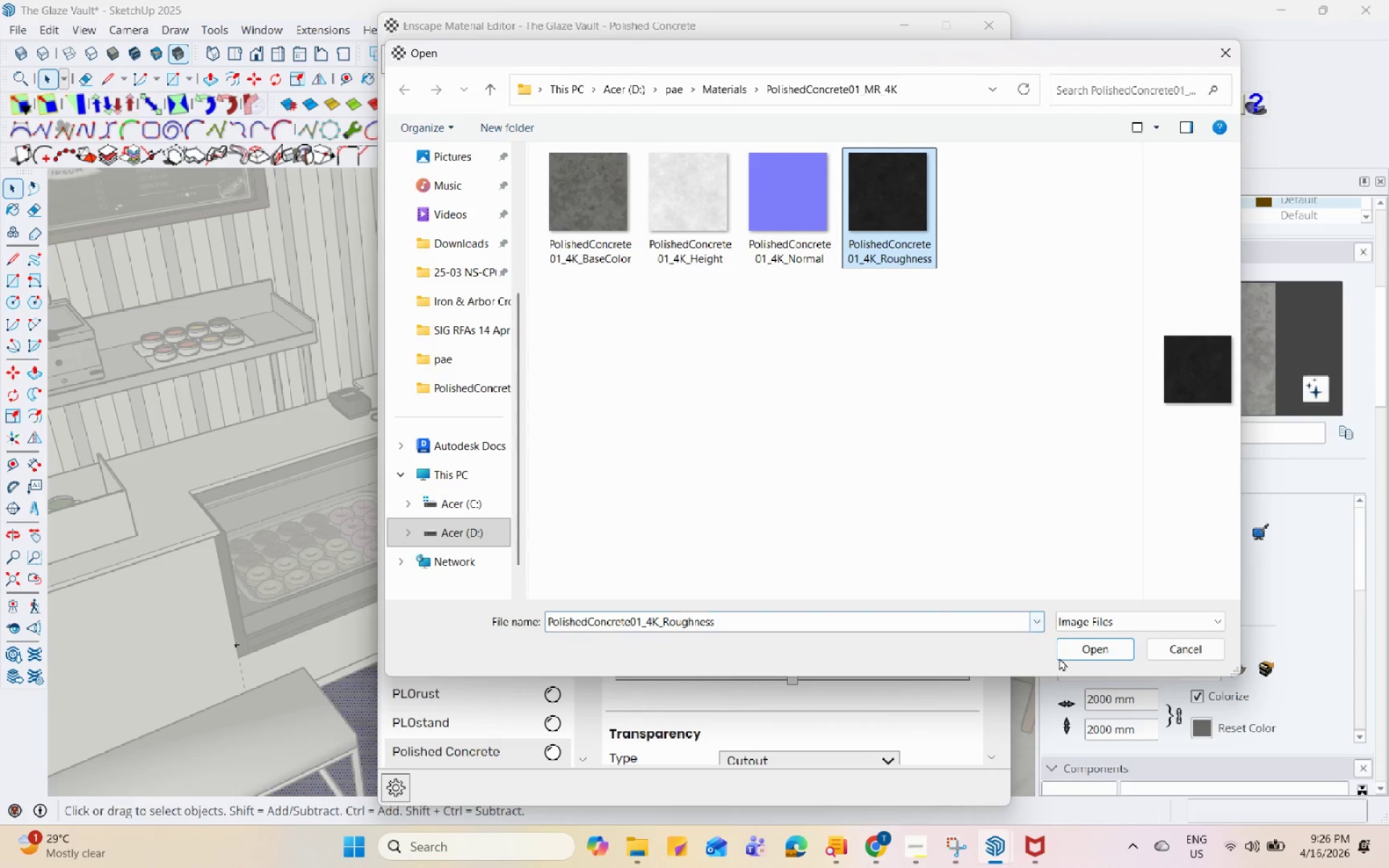 
left_click([1083, 649])
 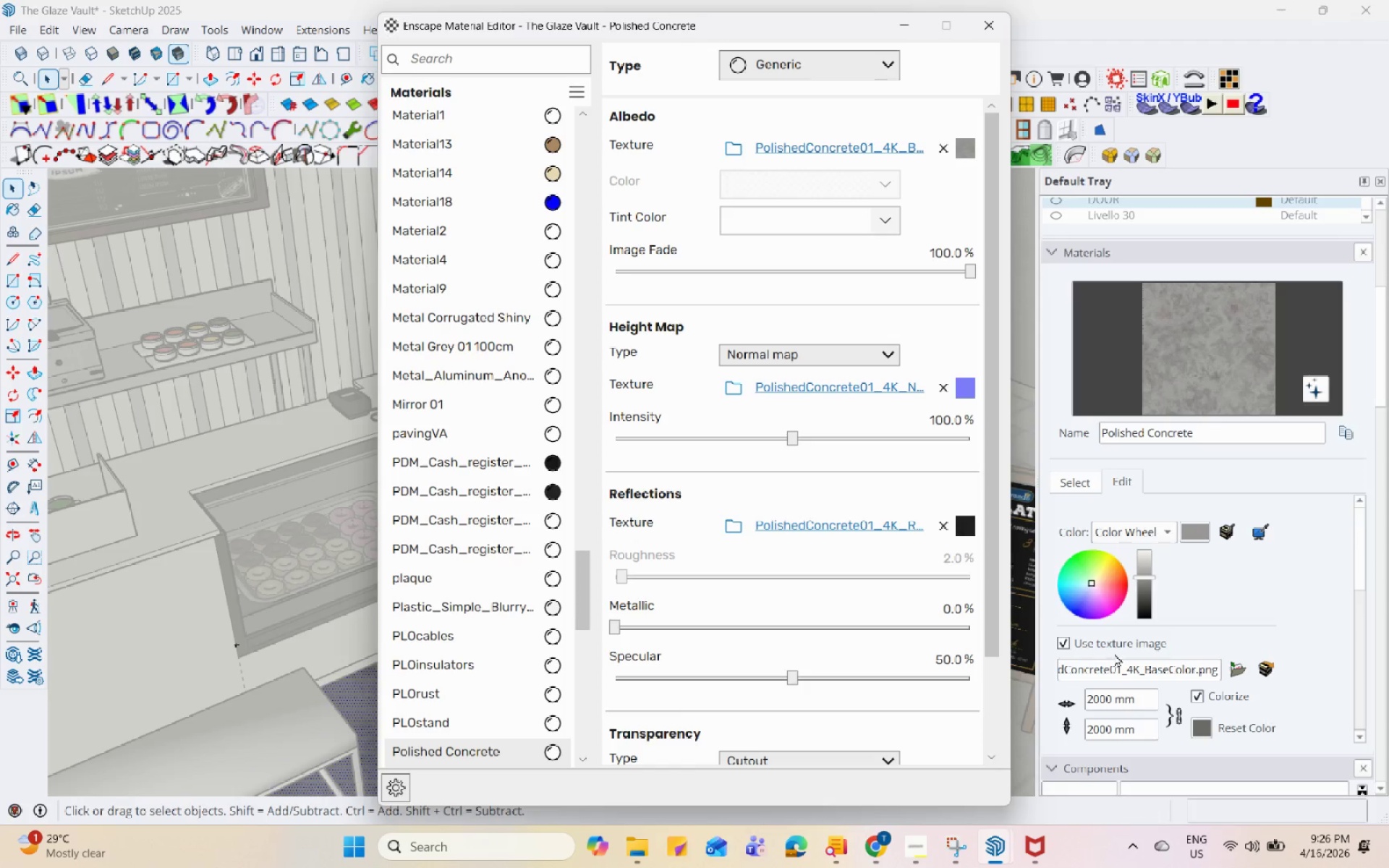 
wait(19.36)
 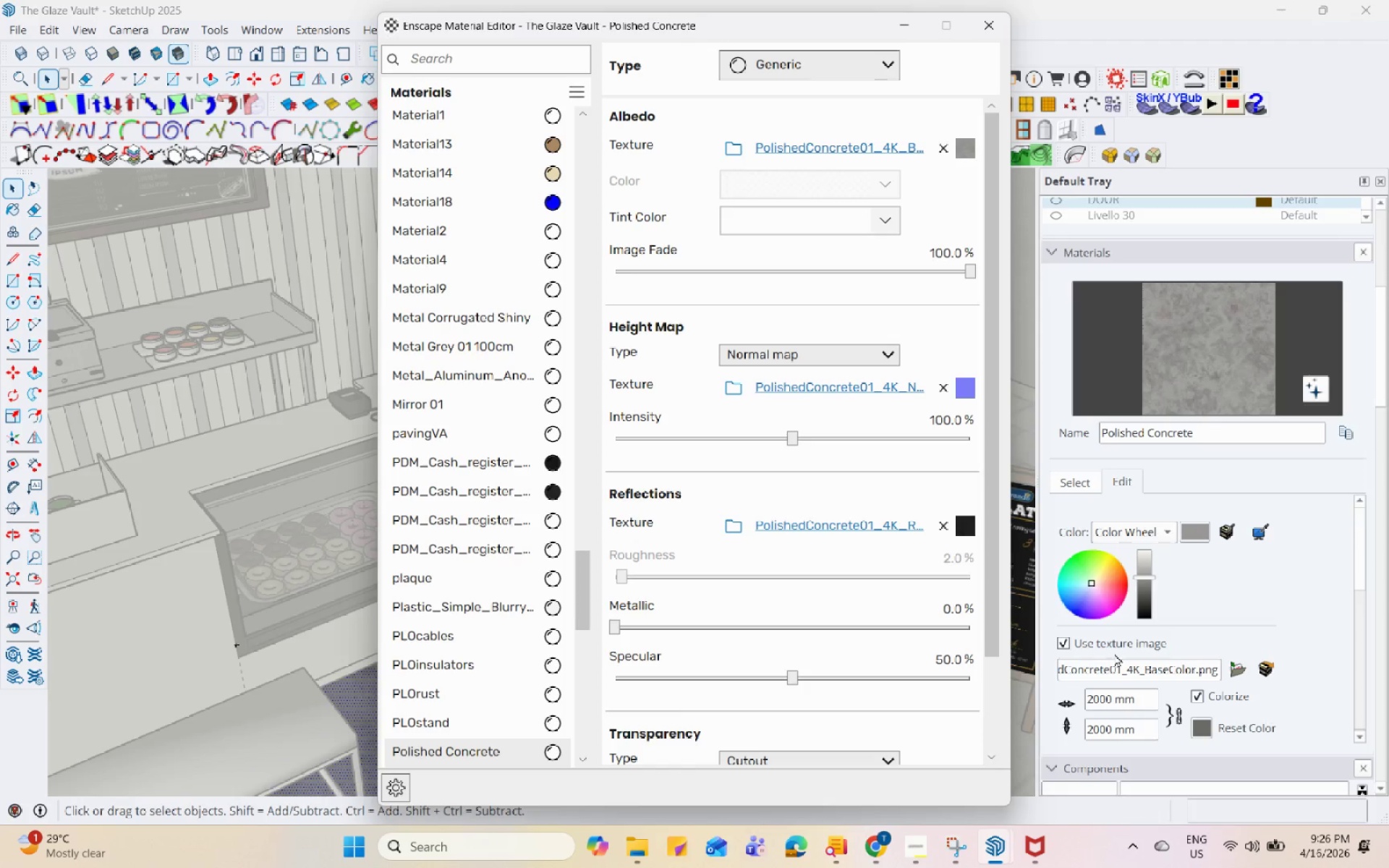 
left_click([980, 21])
 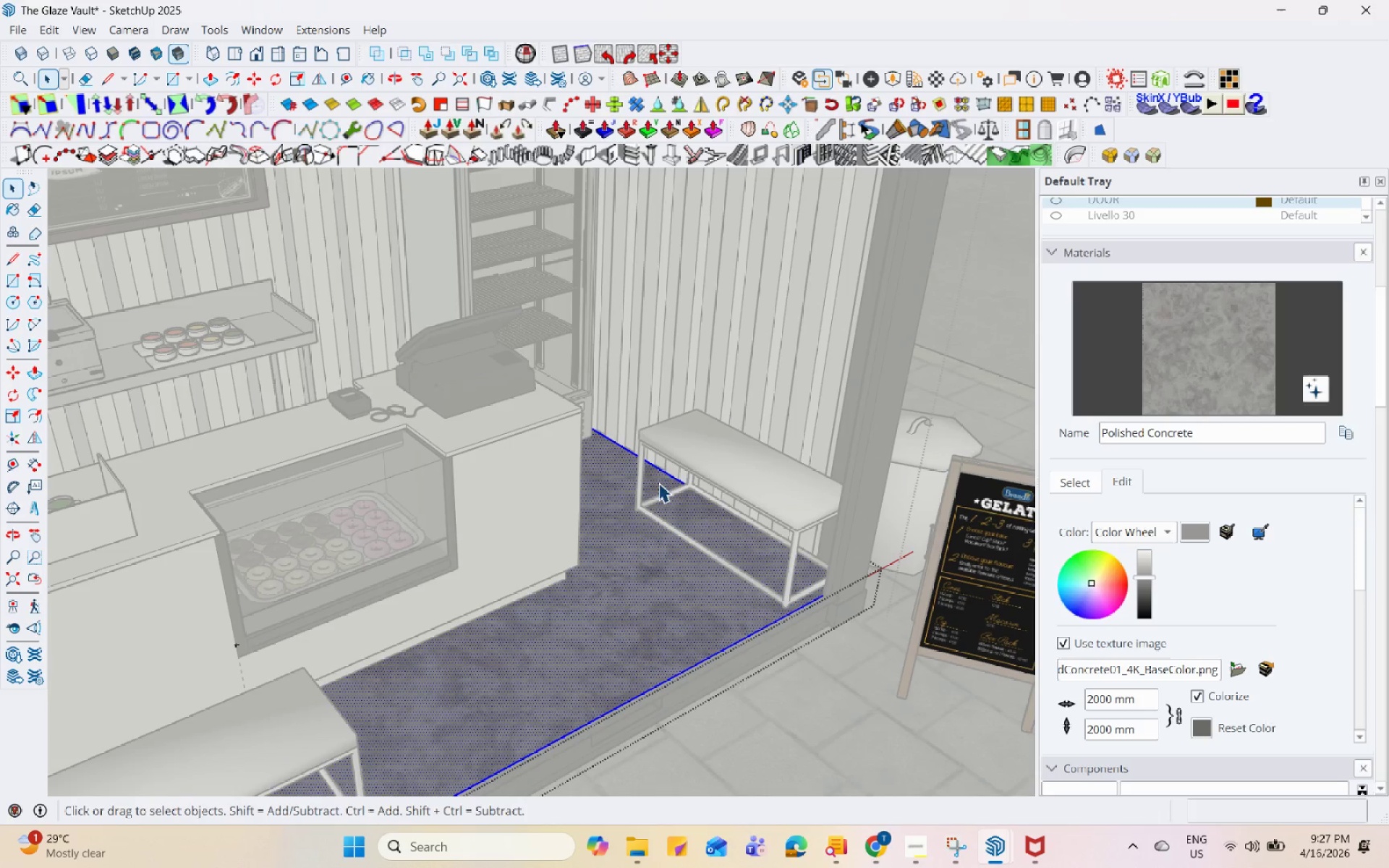 
scroll: coordinate [682, 537], scroll_direction: down, amount: 10.0
 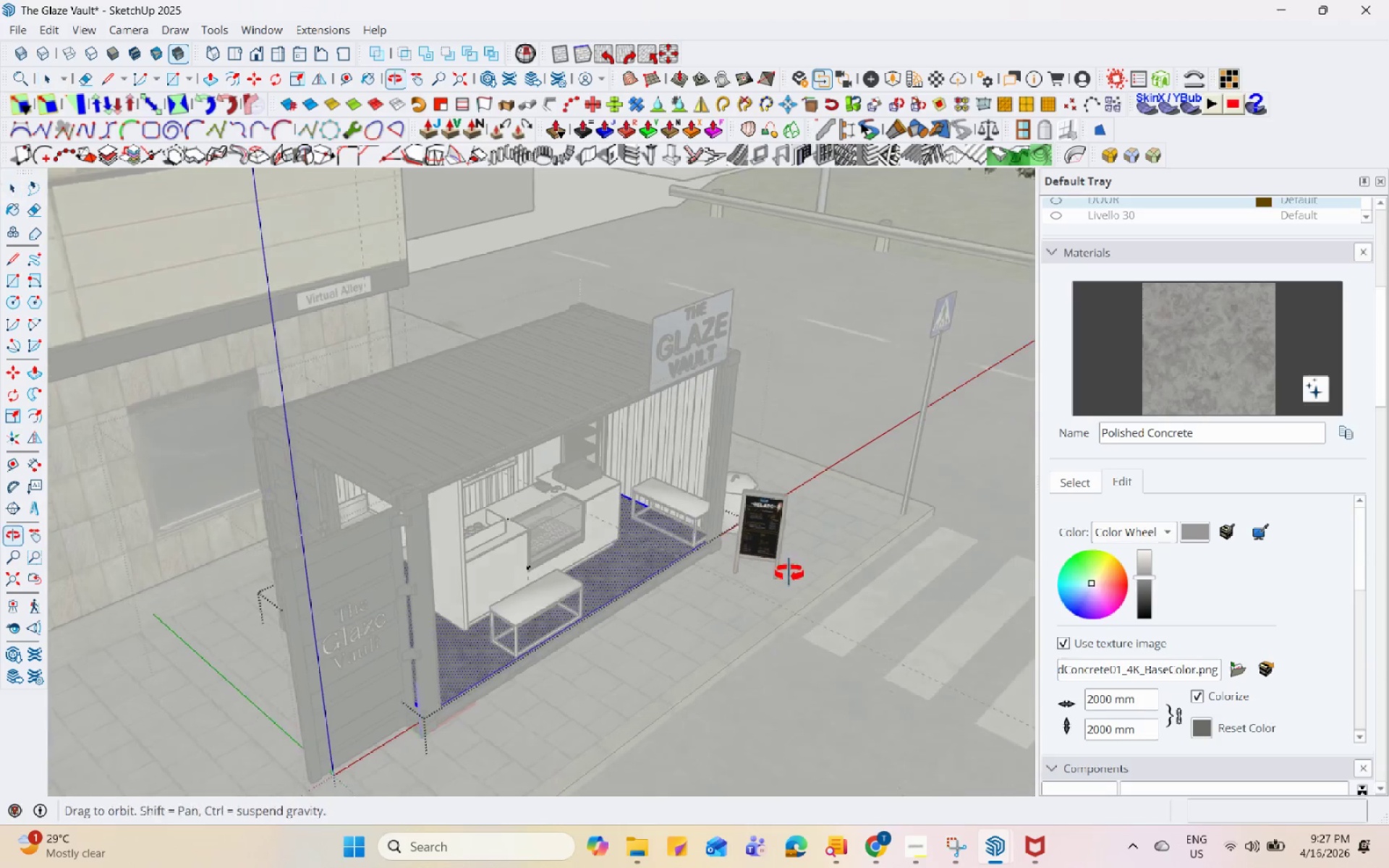 
double_click([522, 397])
 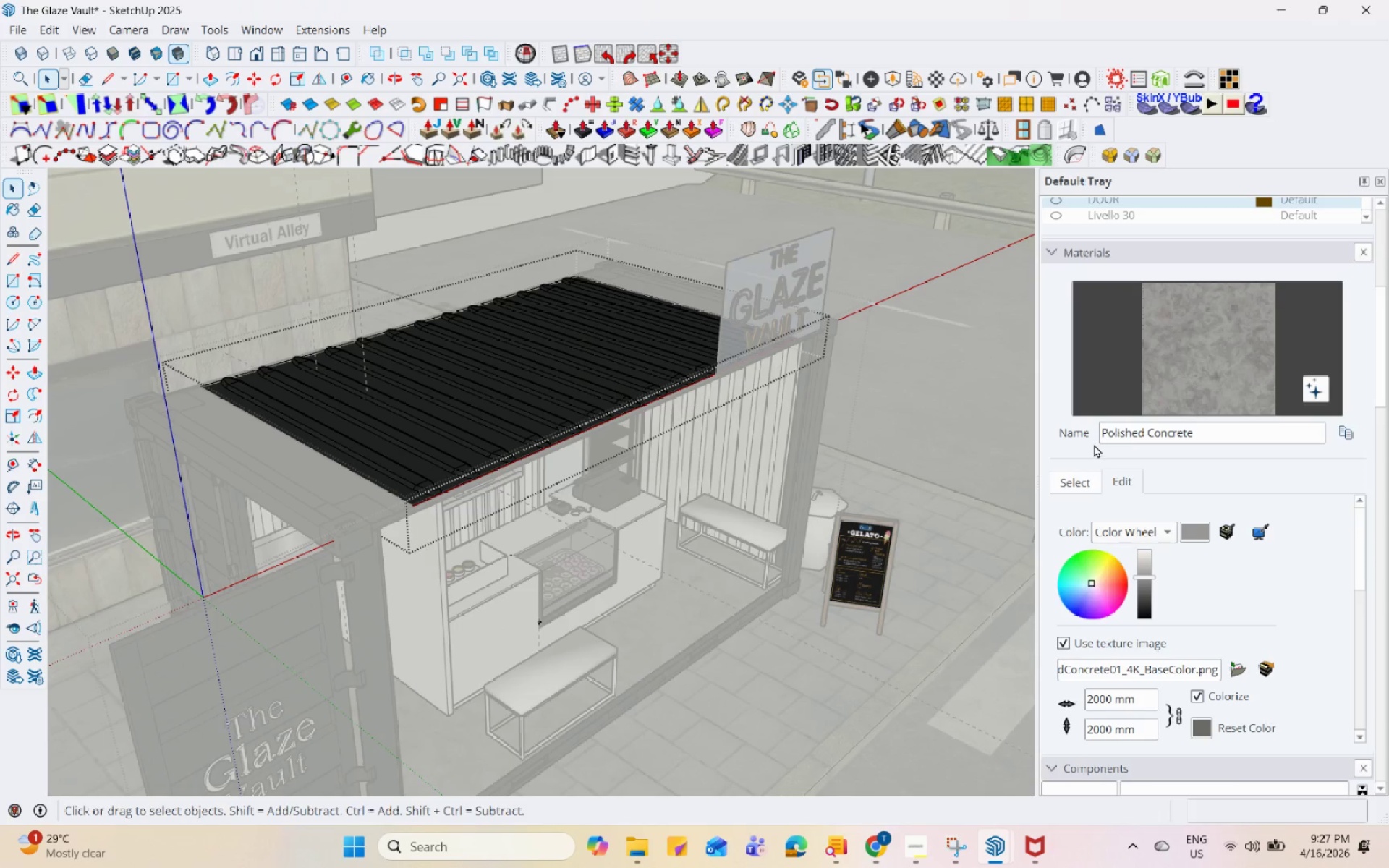 
scroll: coordinate [494, 427], scroll_direction: up, amount: 4.0
 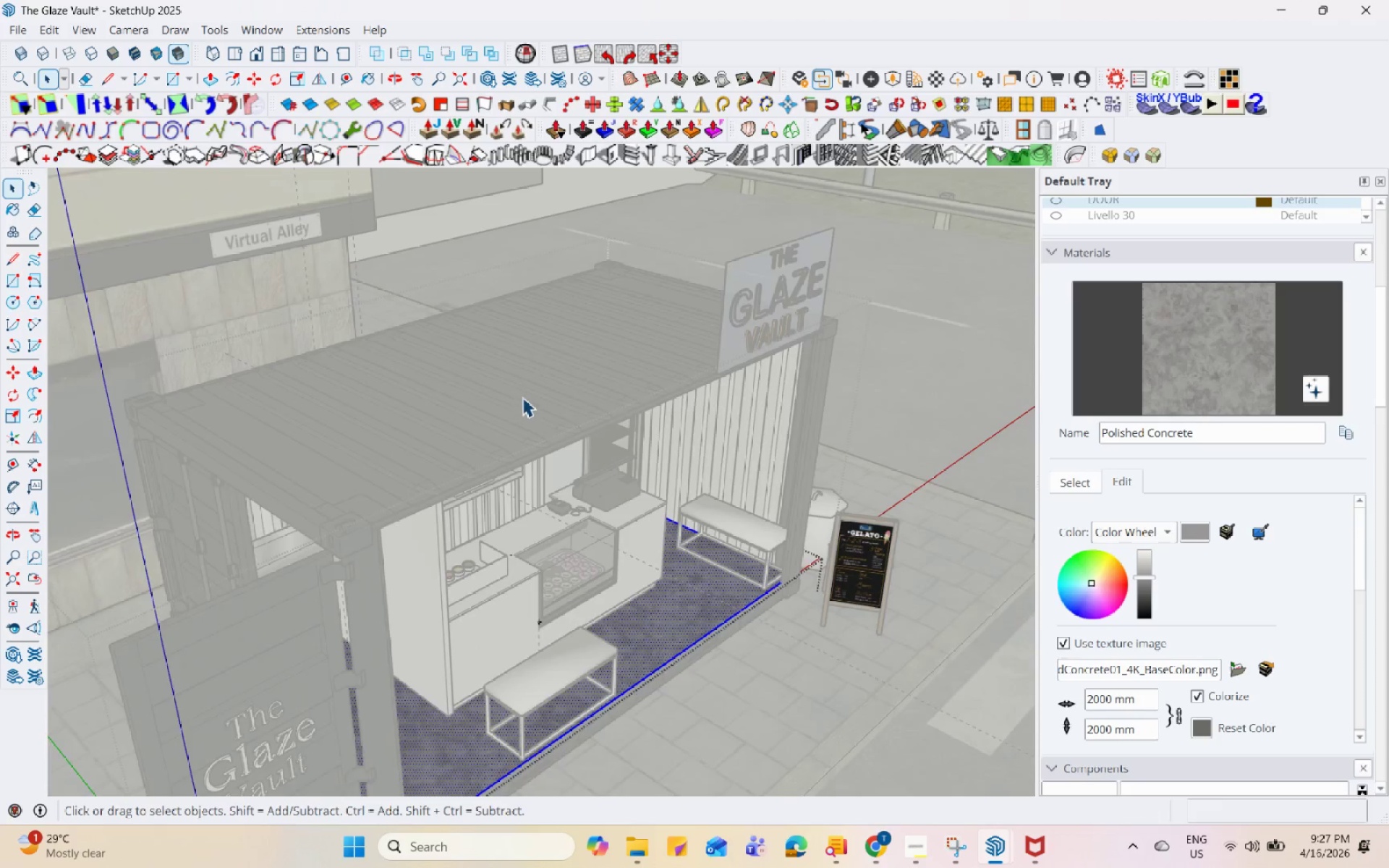 
left_click([1085, 472])
 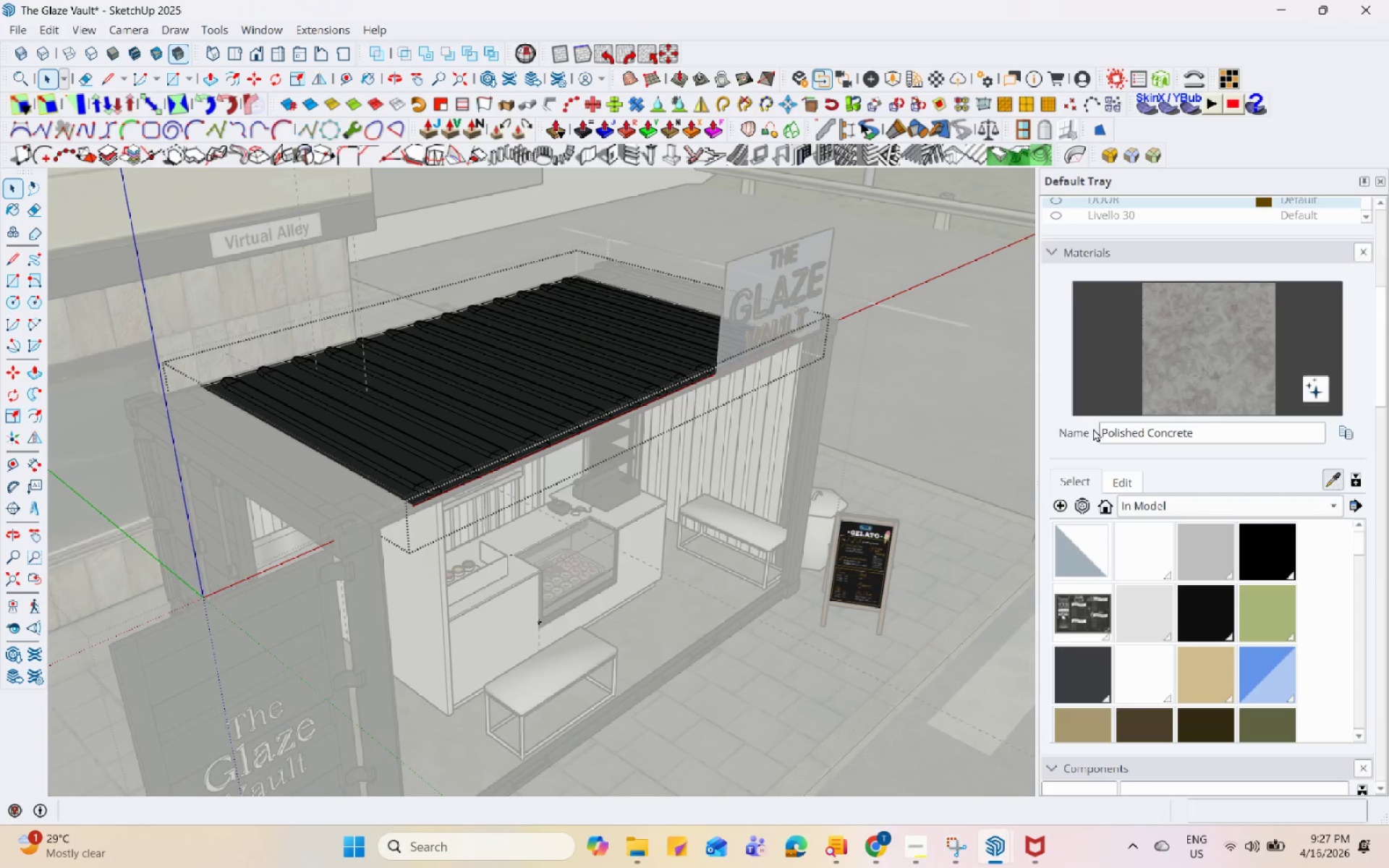 
double_click([530, 360])
 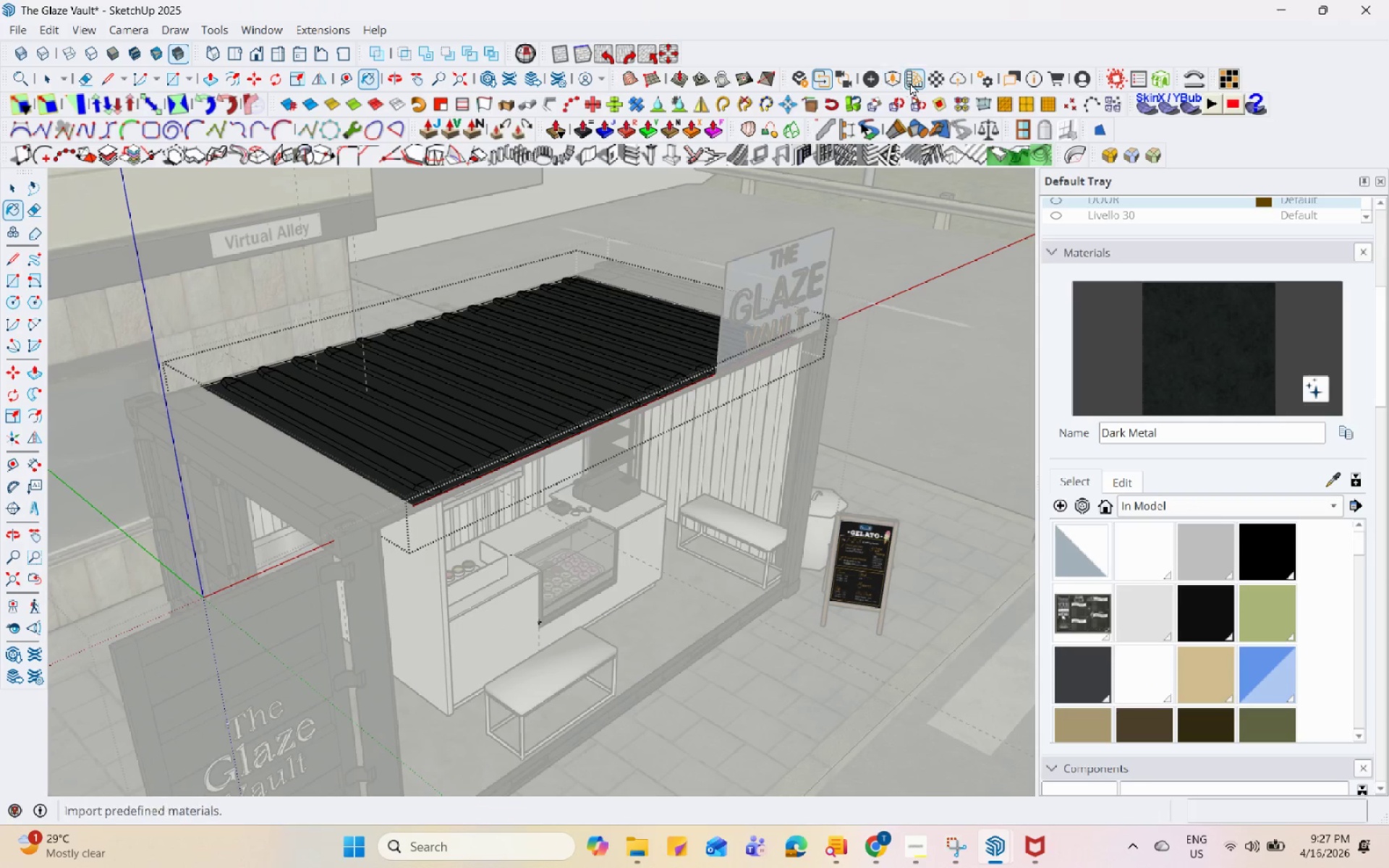 
left_click([935, 80])
 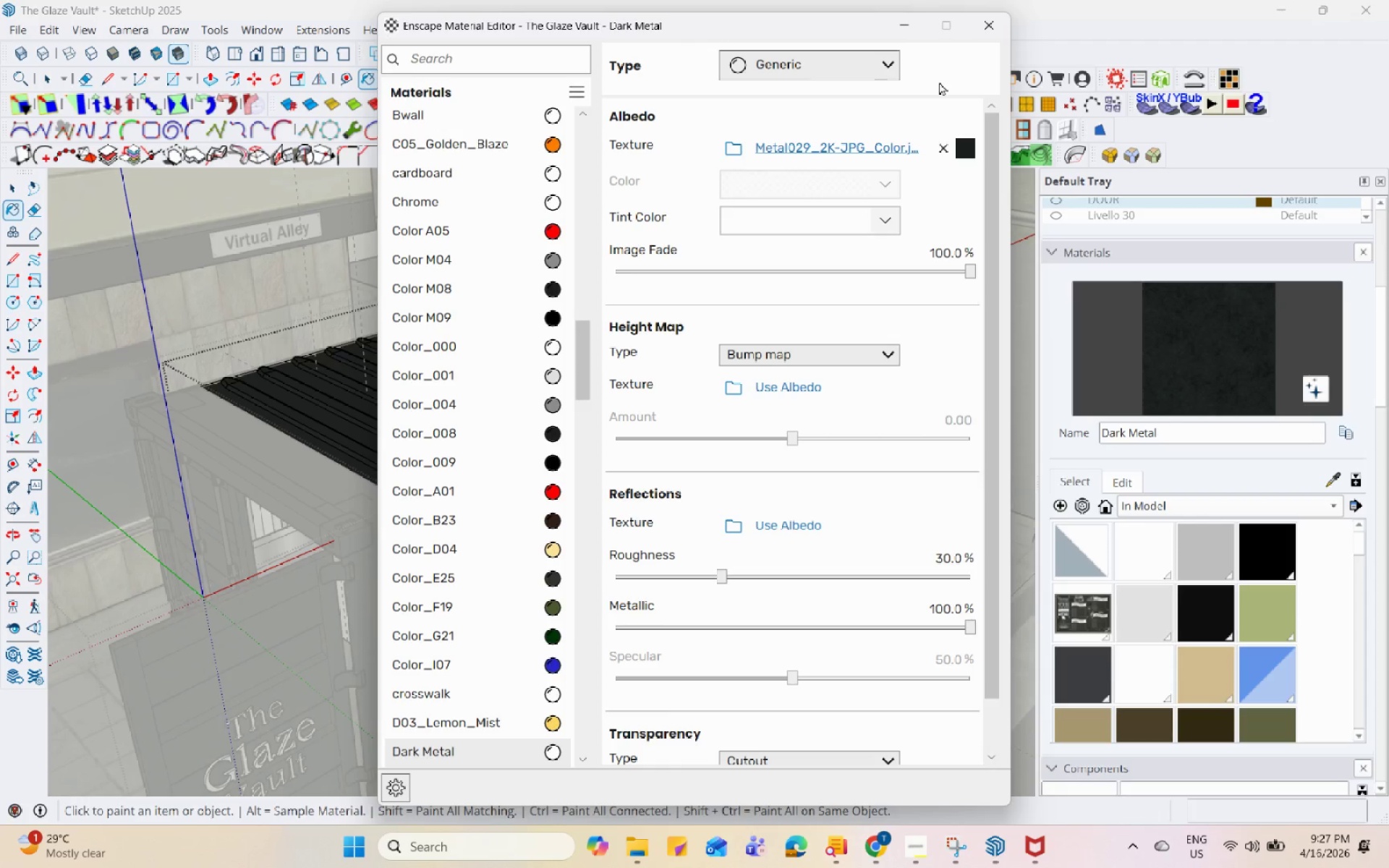 
wait(13.48)
 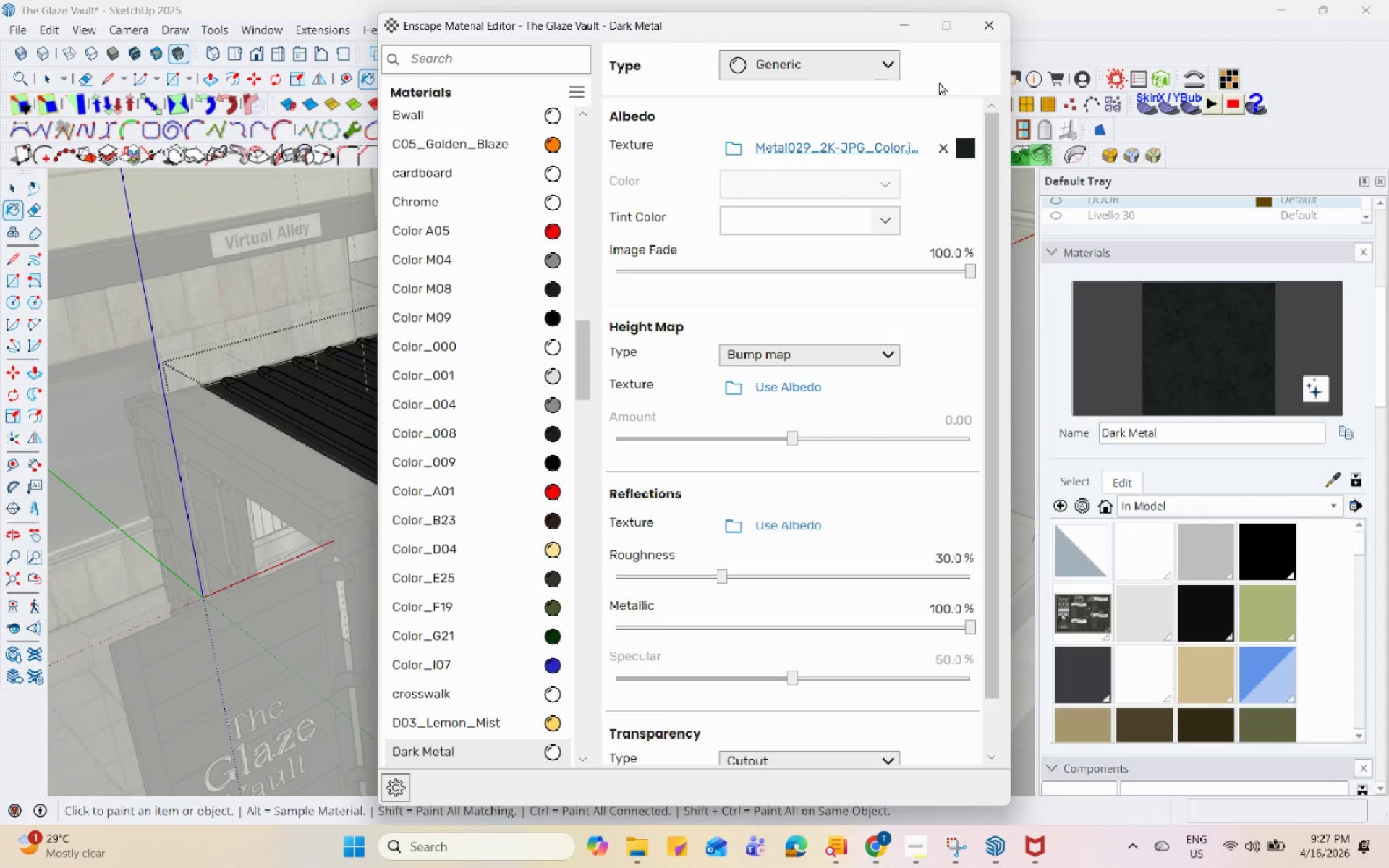 
left_click([743, 385])
 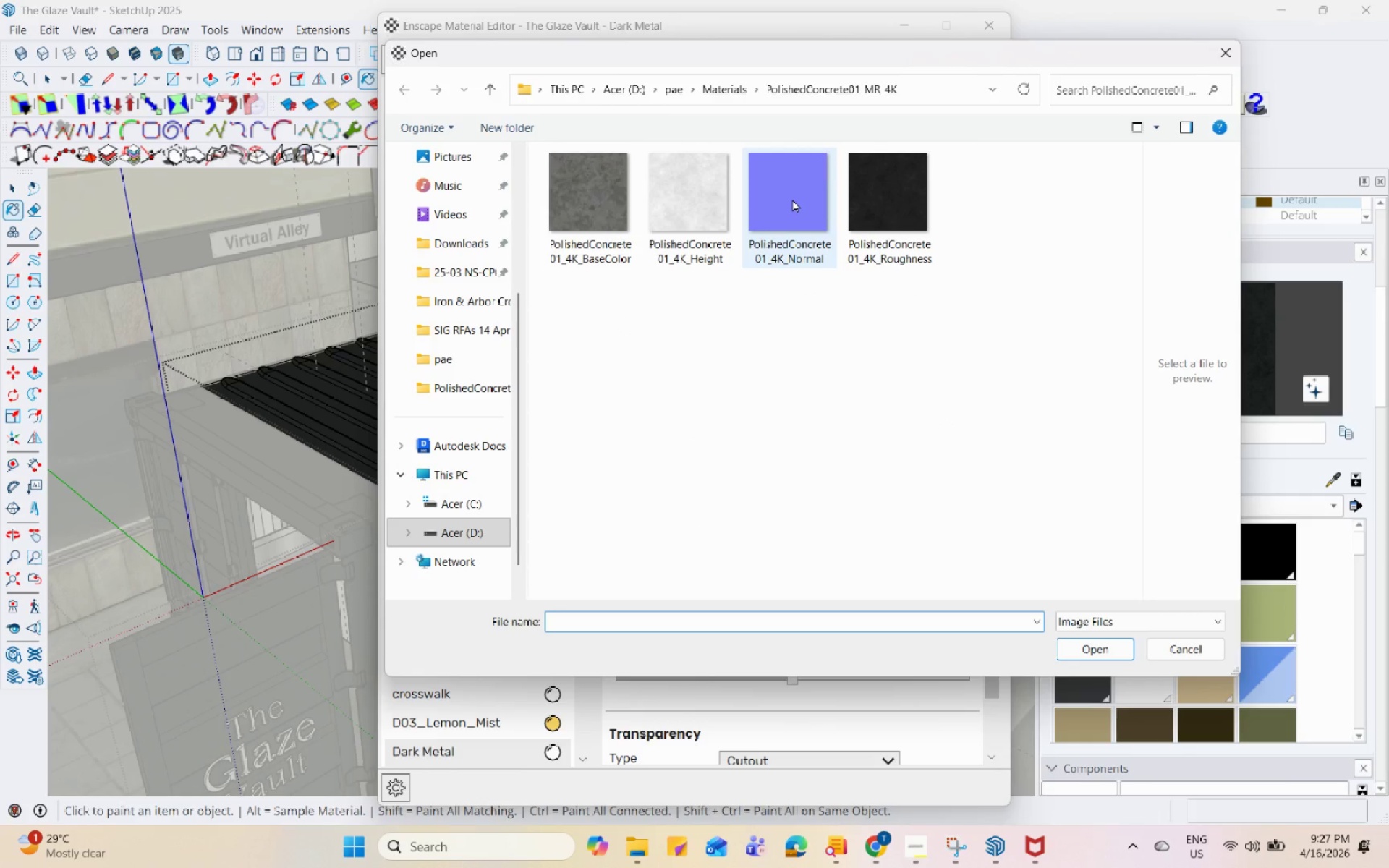 
left_click([737, 90])
 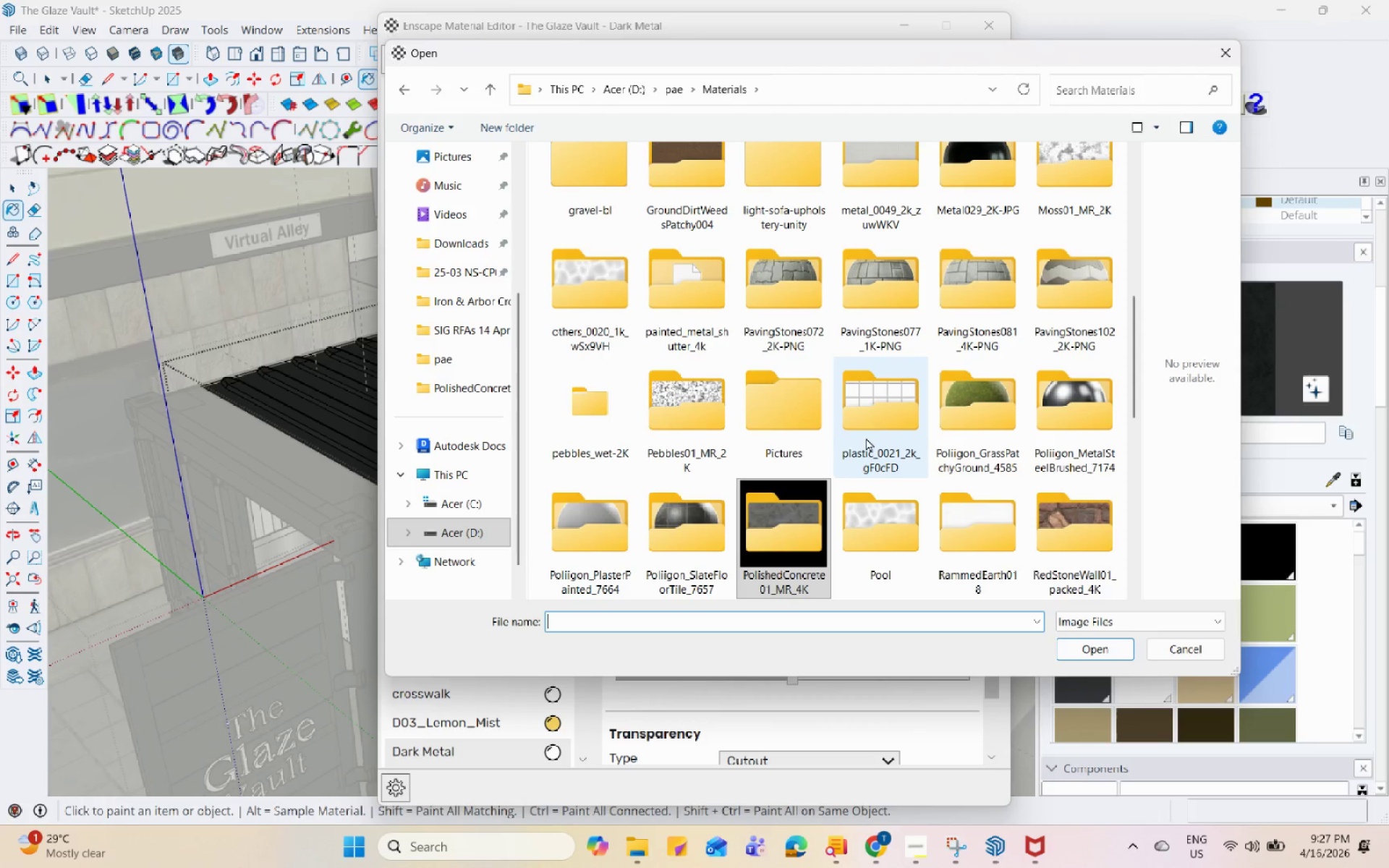 
scroll: coordinate [848, 444], scroll_direction: up, amount: 1.0
 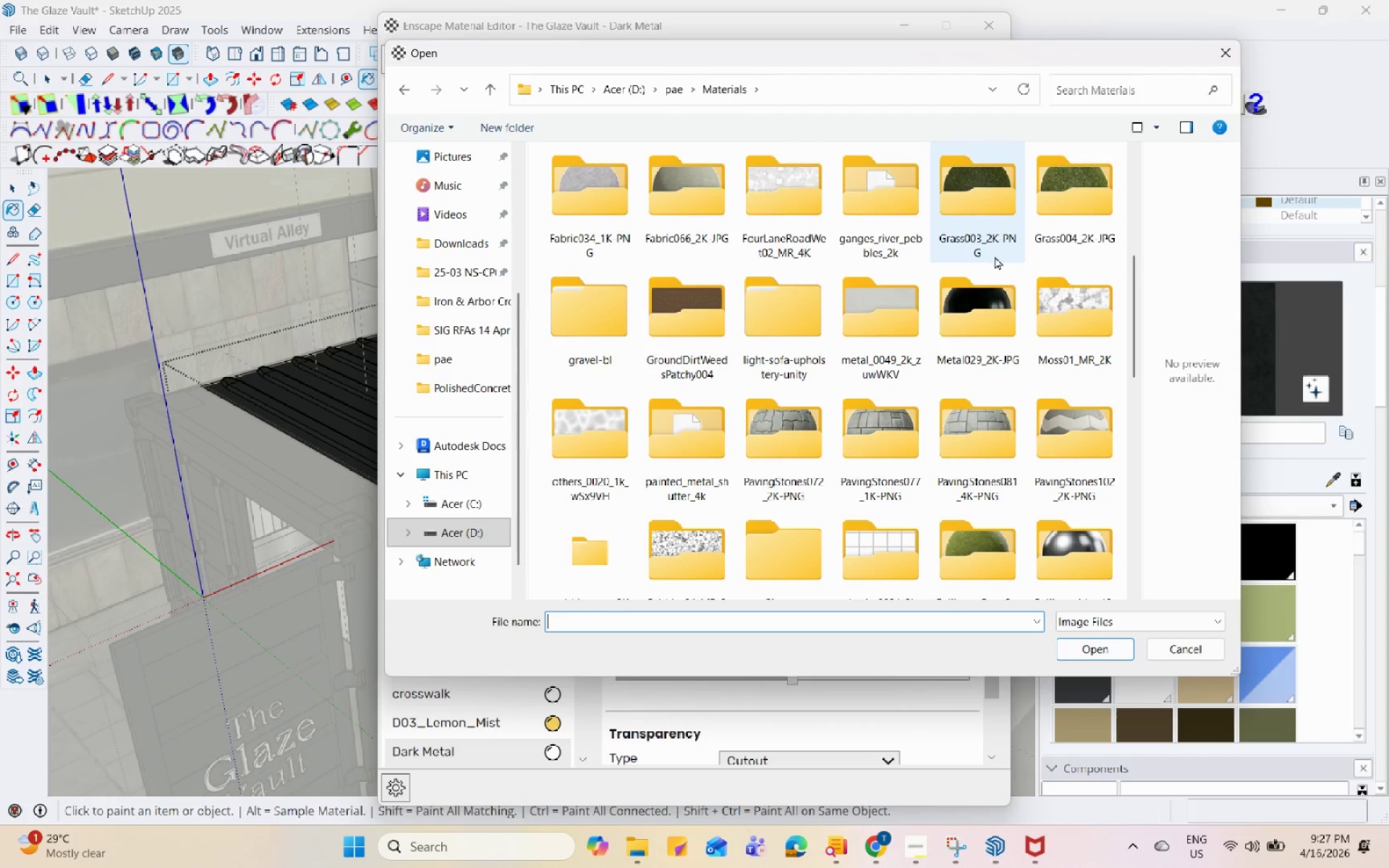 
double_click([995, 320])
 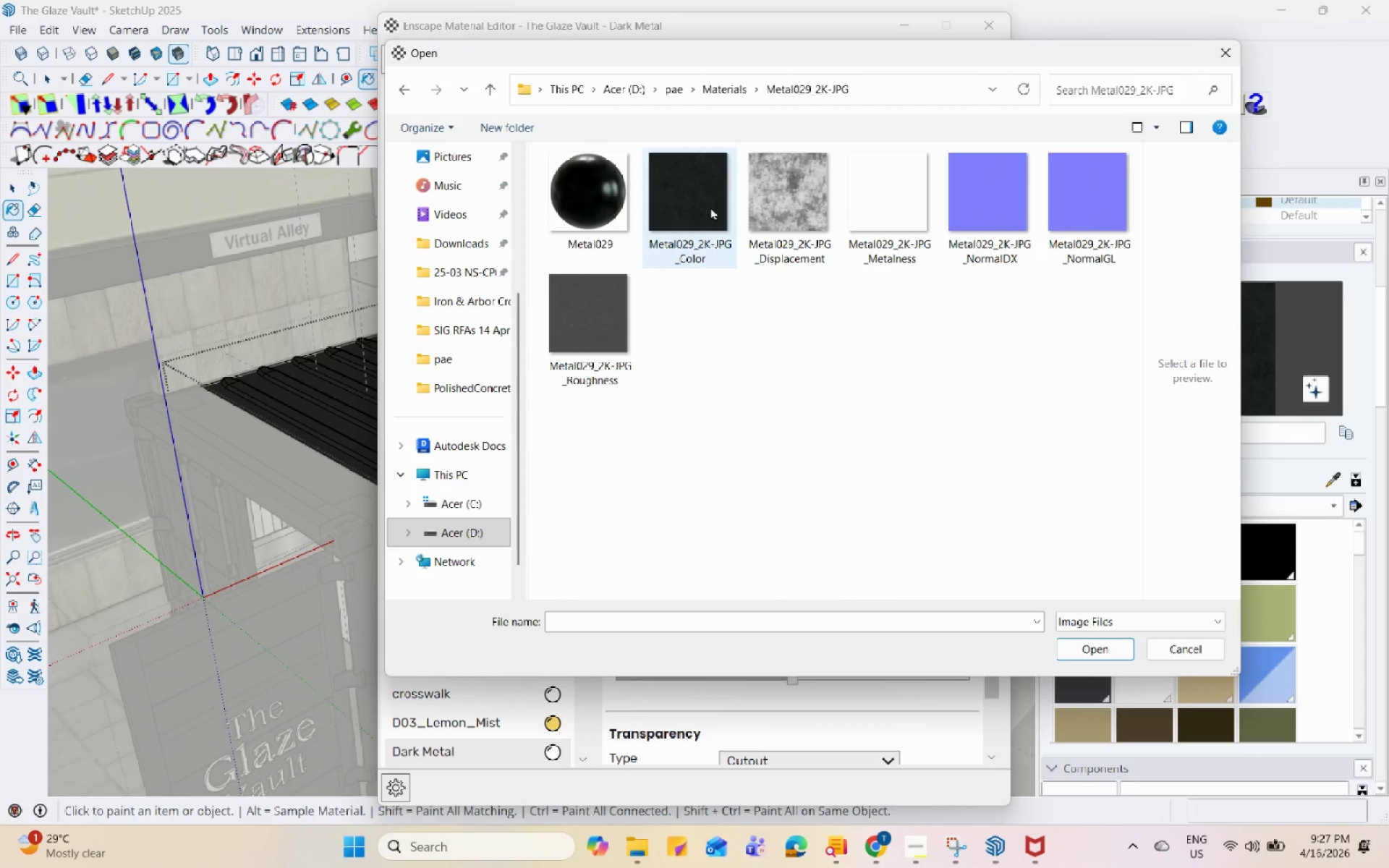 
left_click([796, 204])
 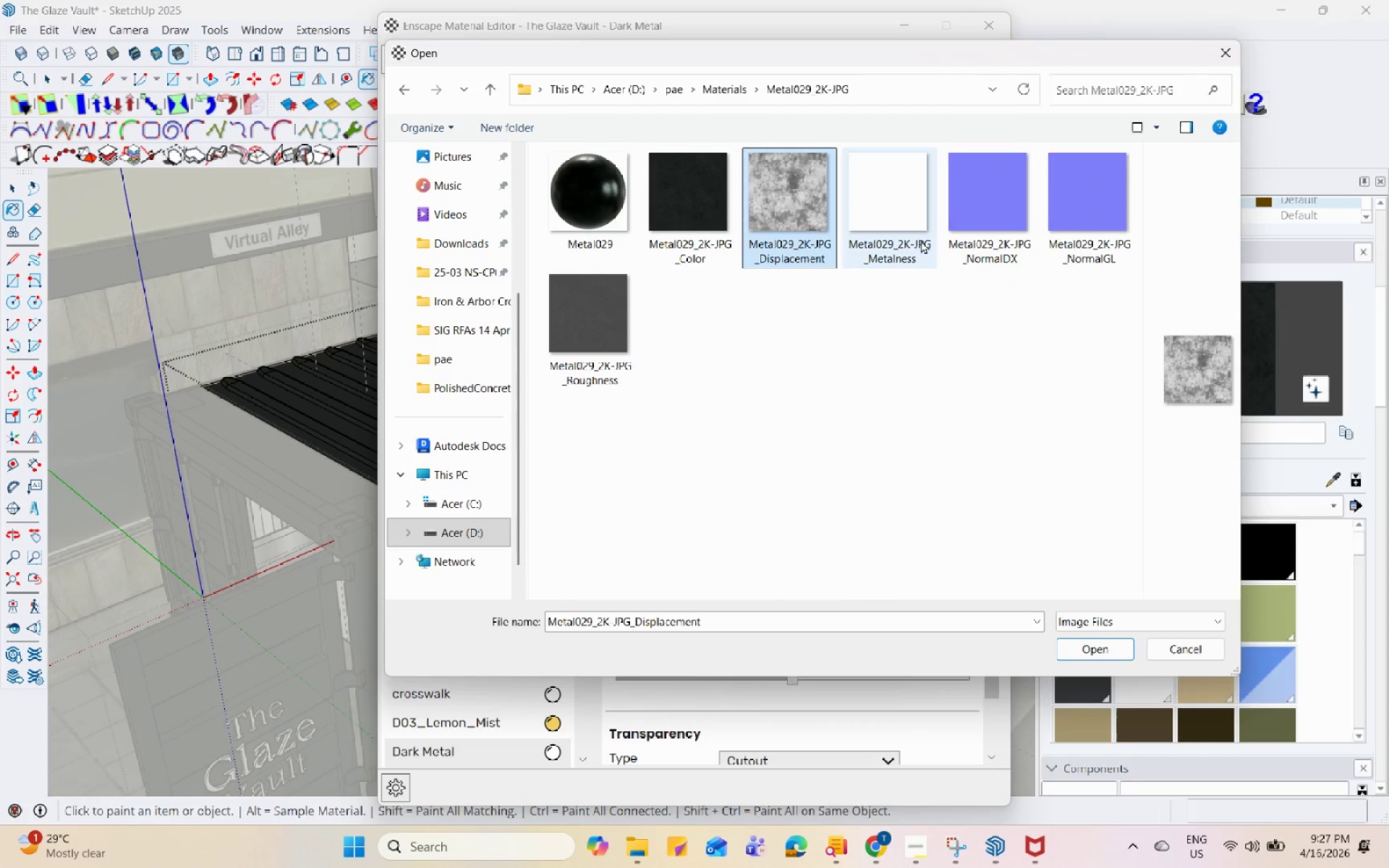 
left_click([972, 210])
 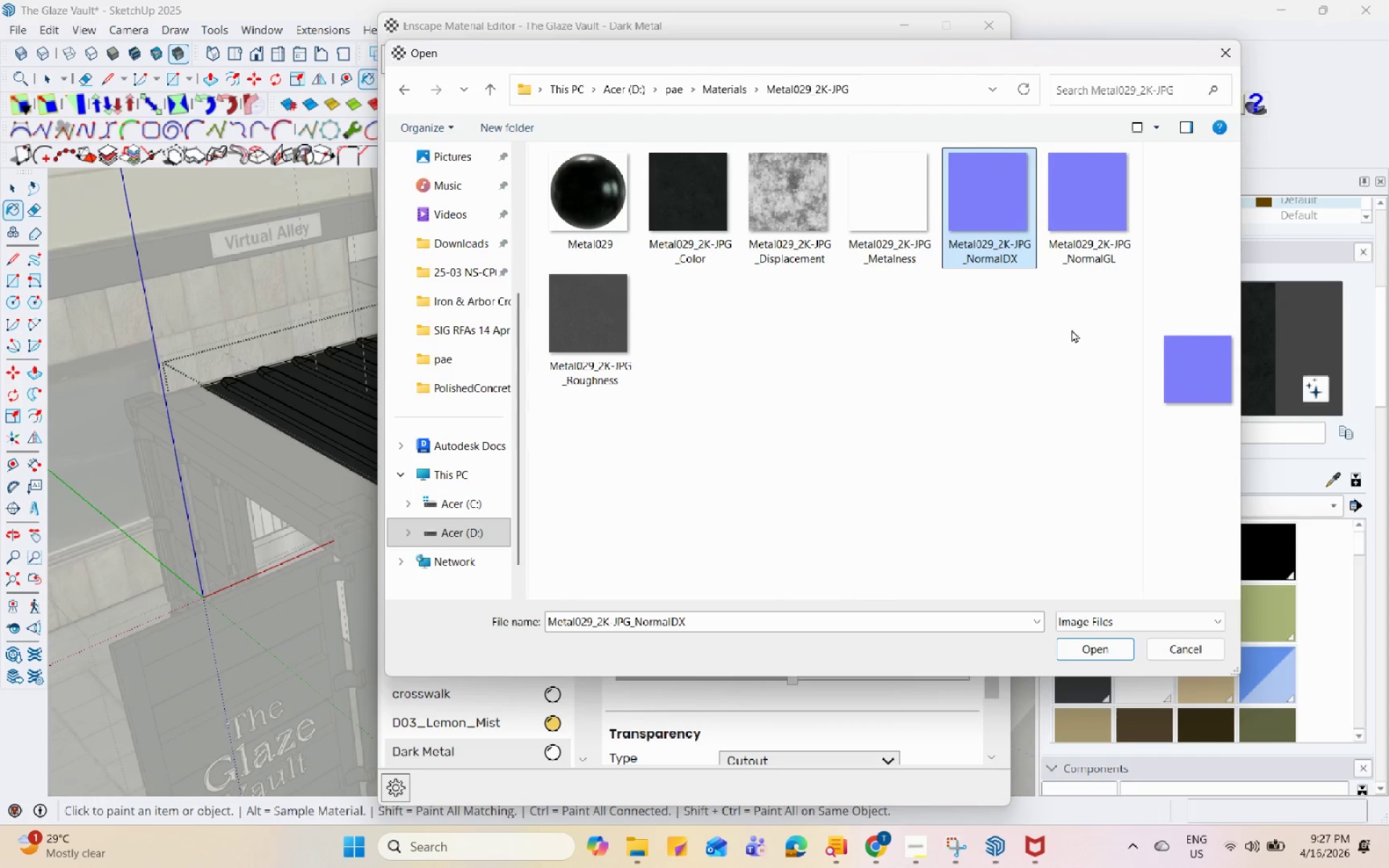 
left_click([1073, 254])
 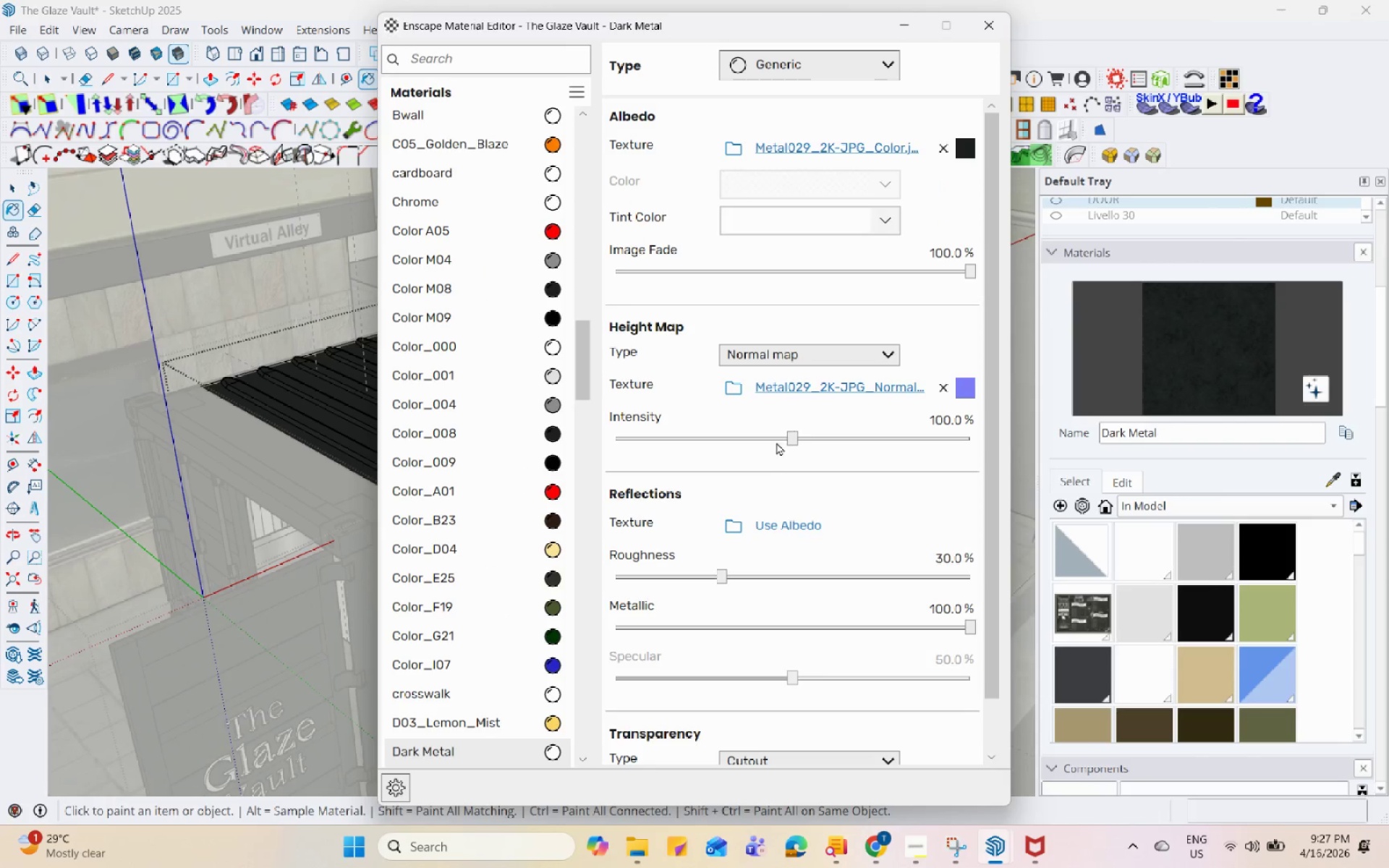 
left_click_drag(start_coordinate=[731, 524], to_coordinate=[766, 191])
 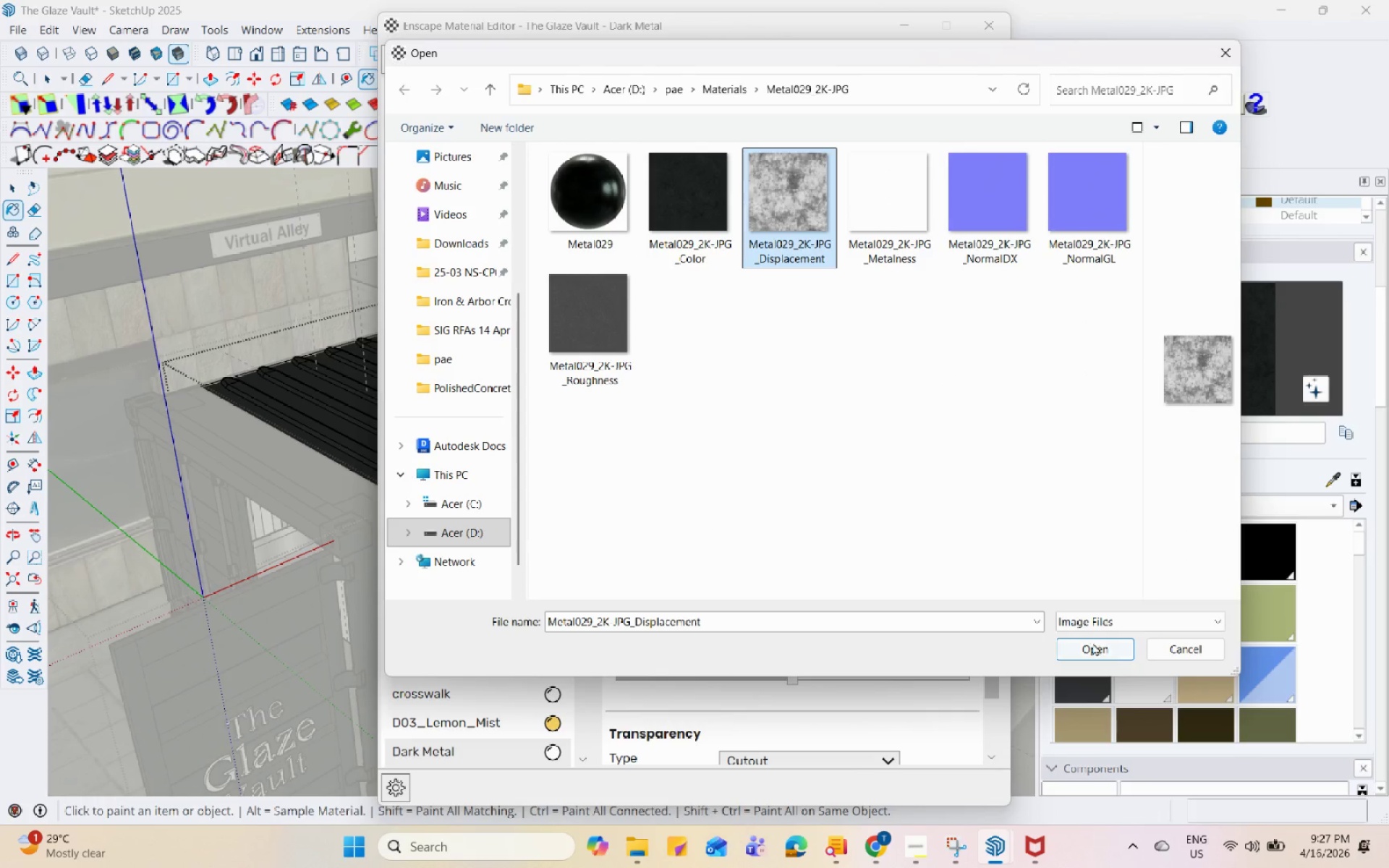 
left_click([766, 191])
 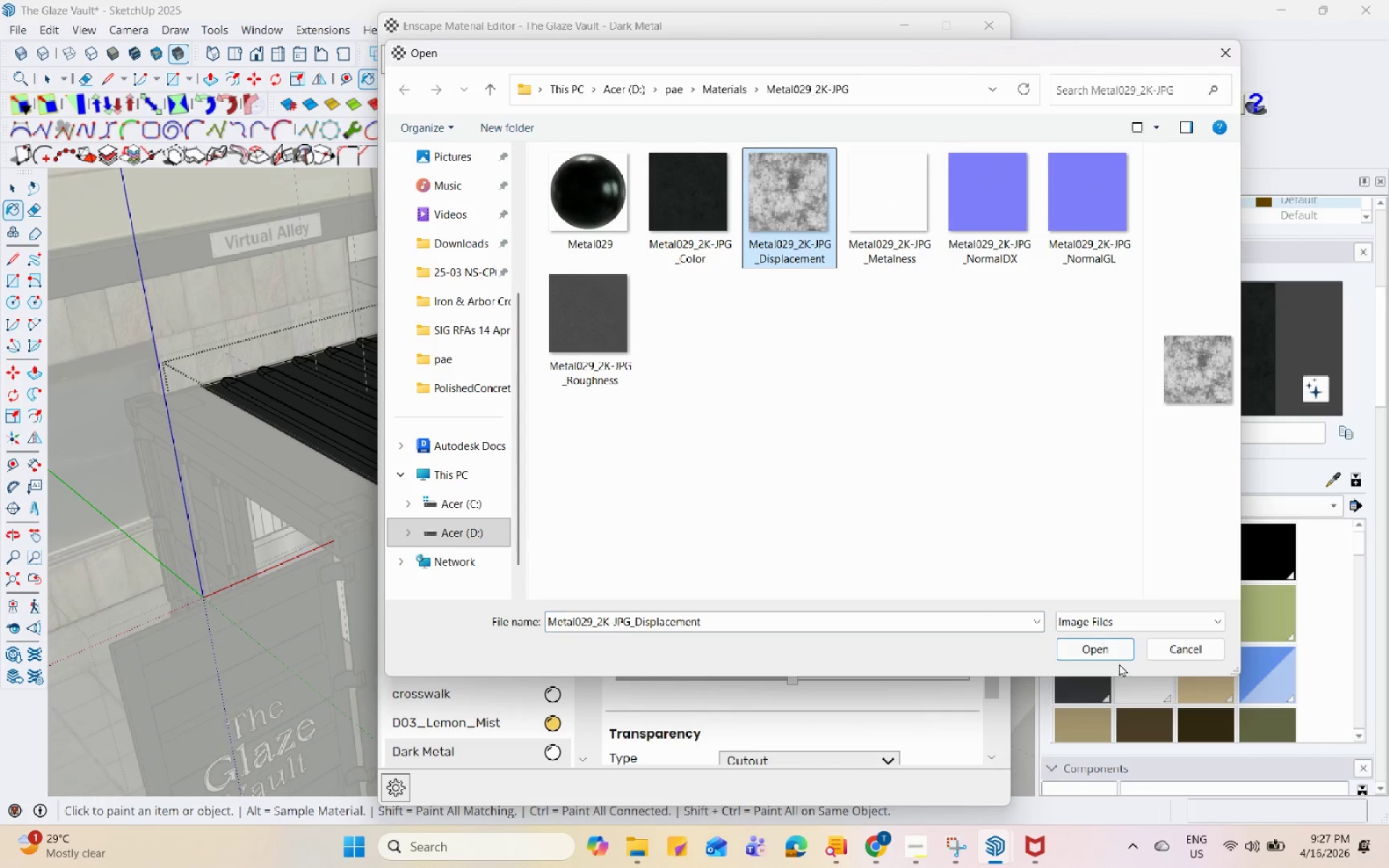 
left_click([1092, 642])
 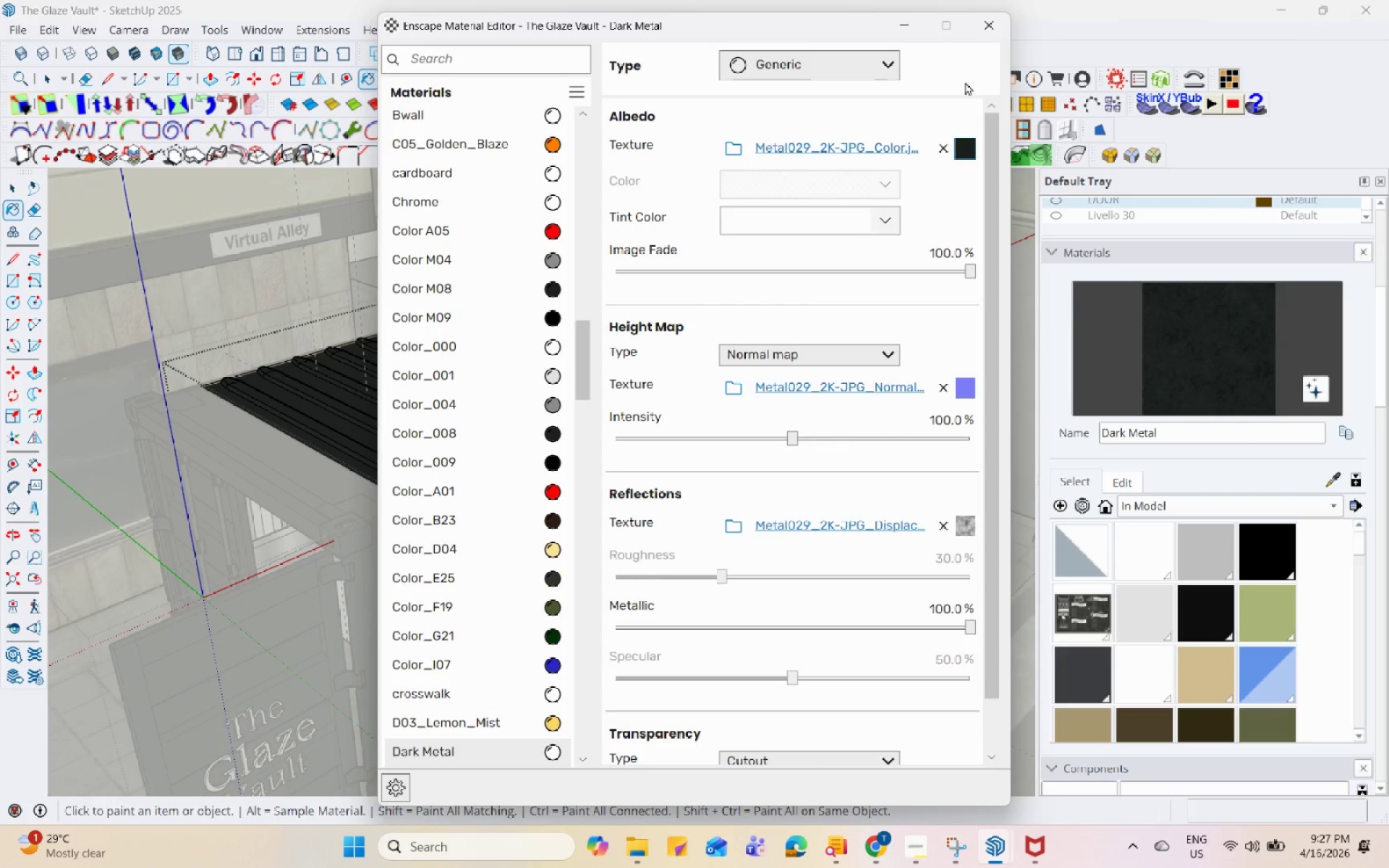 
left_click([989, 25])
 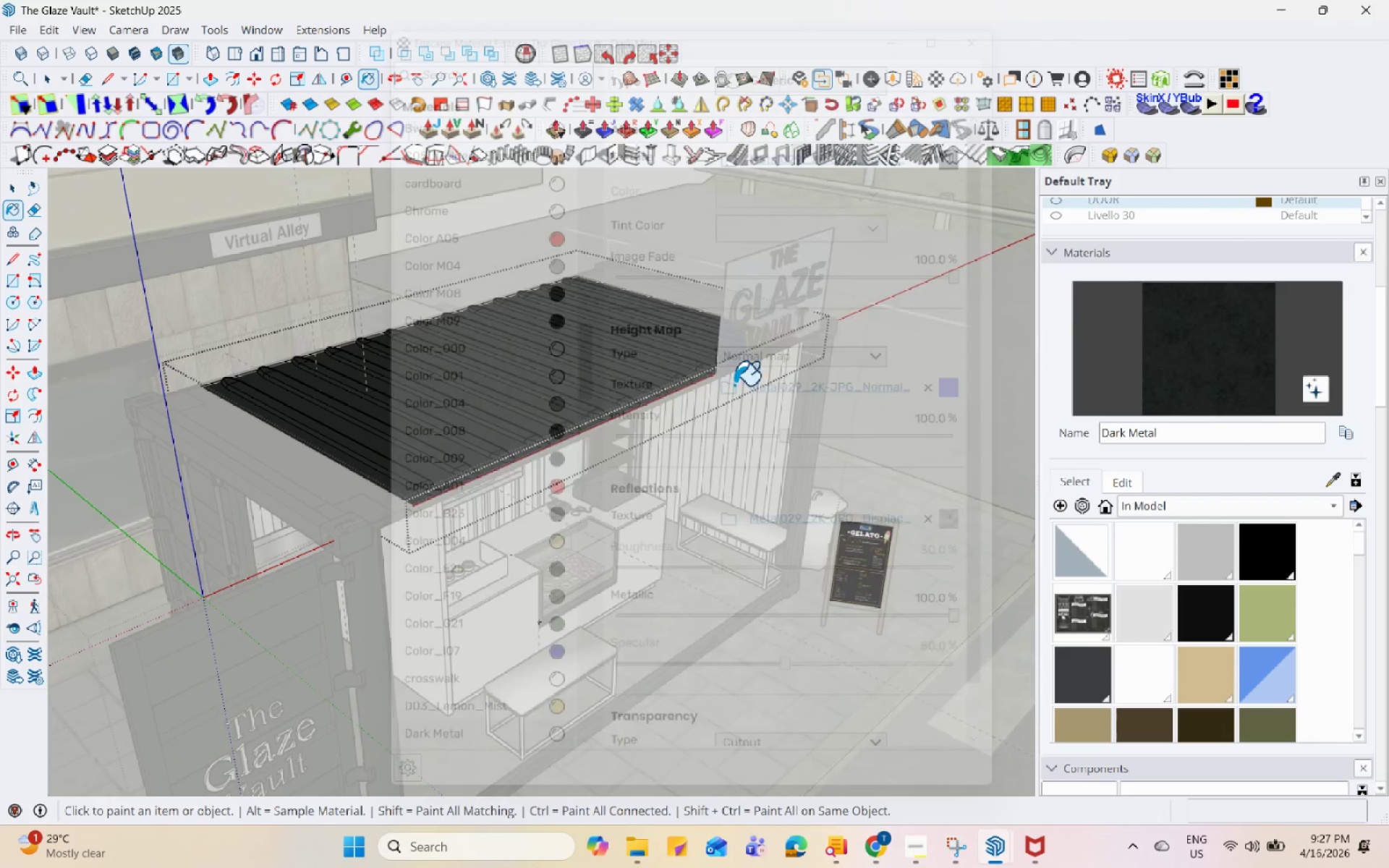 
scroll: coordinate [632, 517], scroll_direction: down, amount: 5.0
 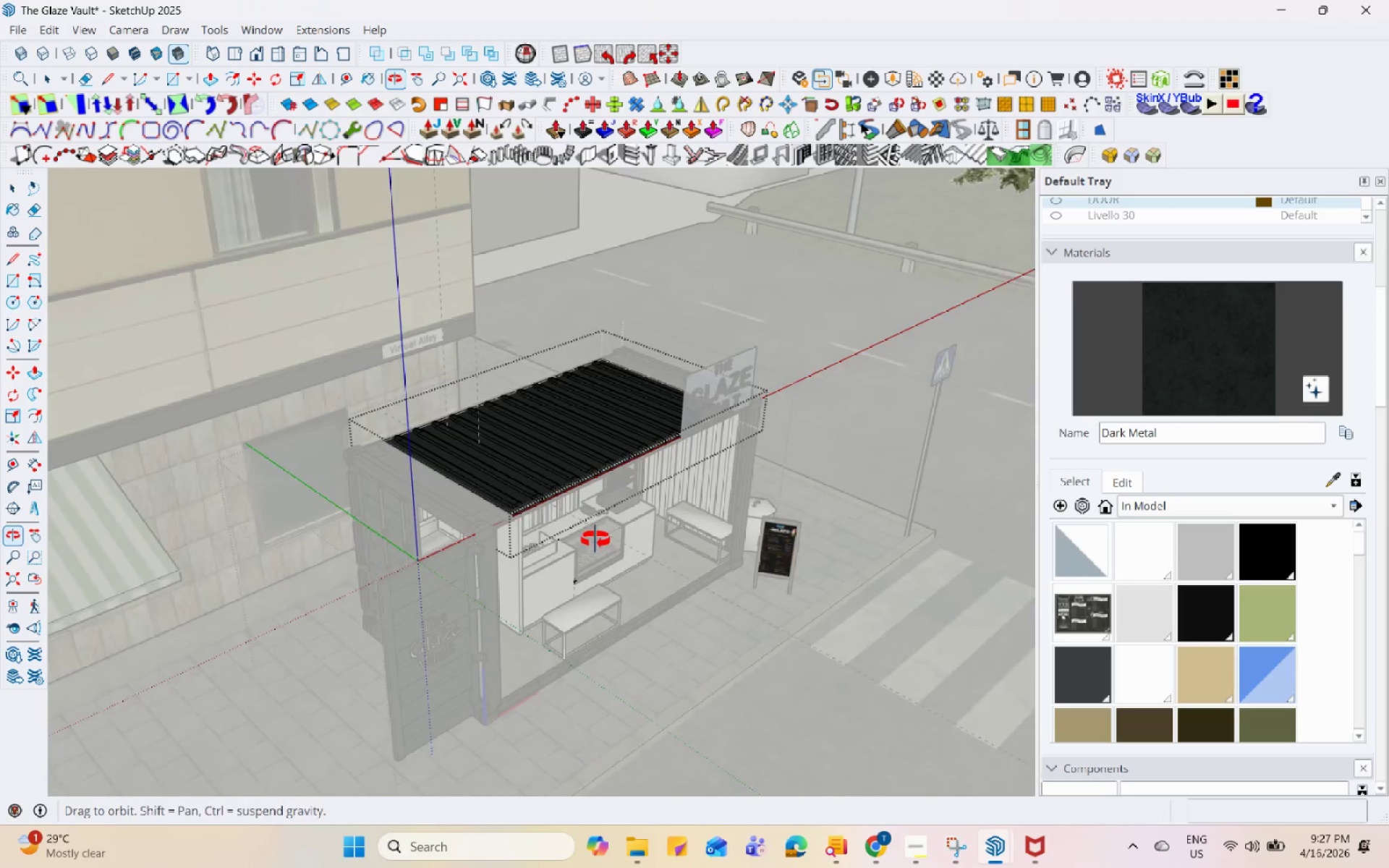 
key(Space)
 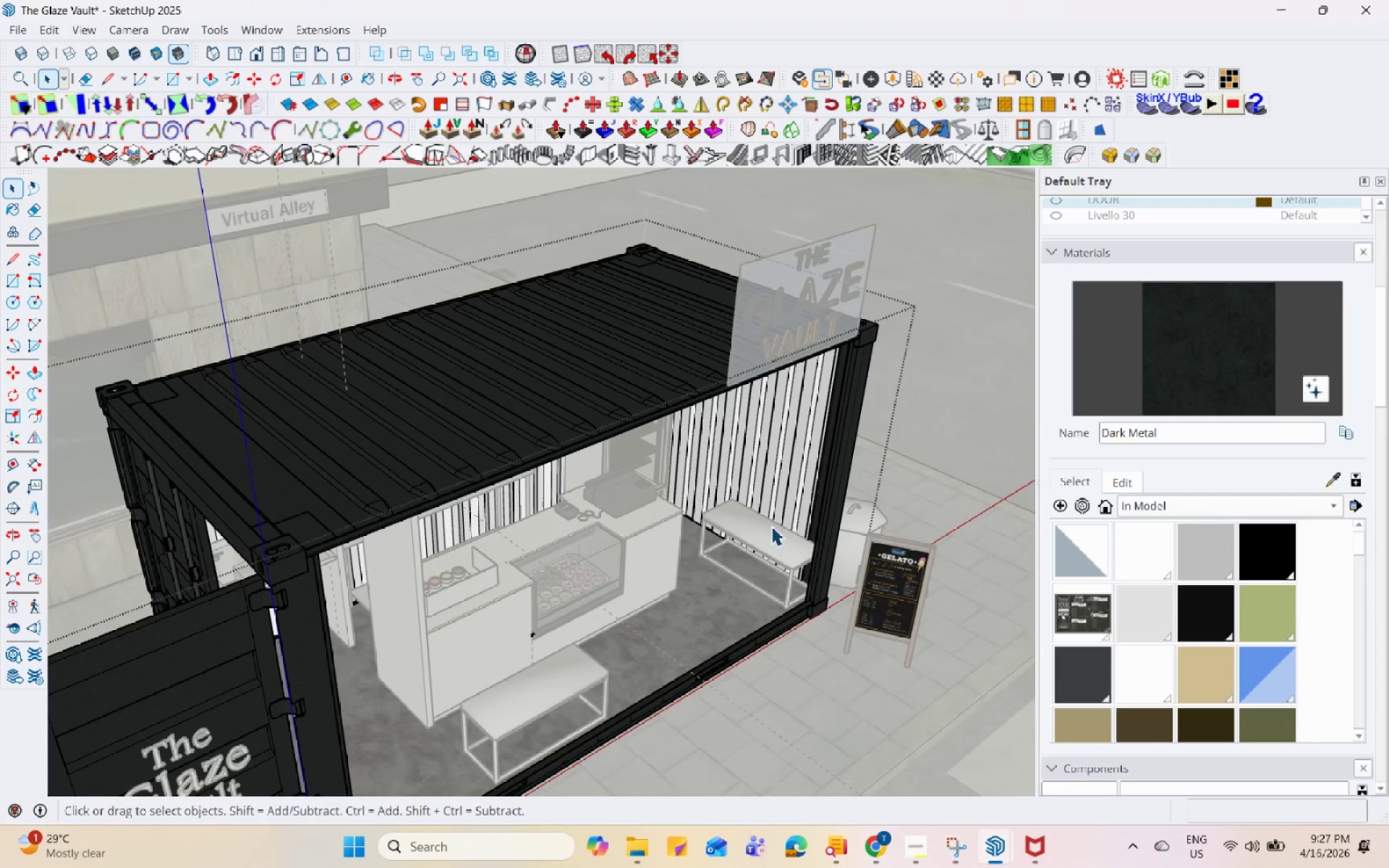 
scroll: coordinate [634, 510], scroll_direction: up, amount: 5.0
 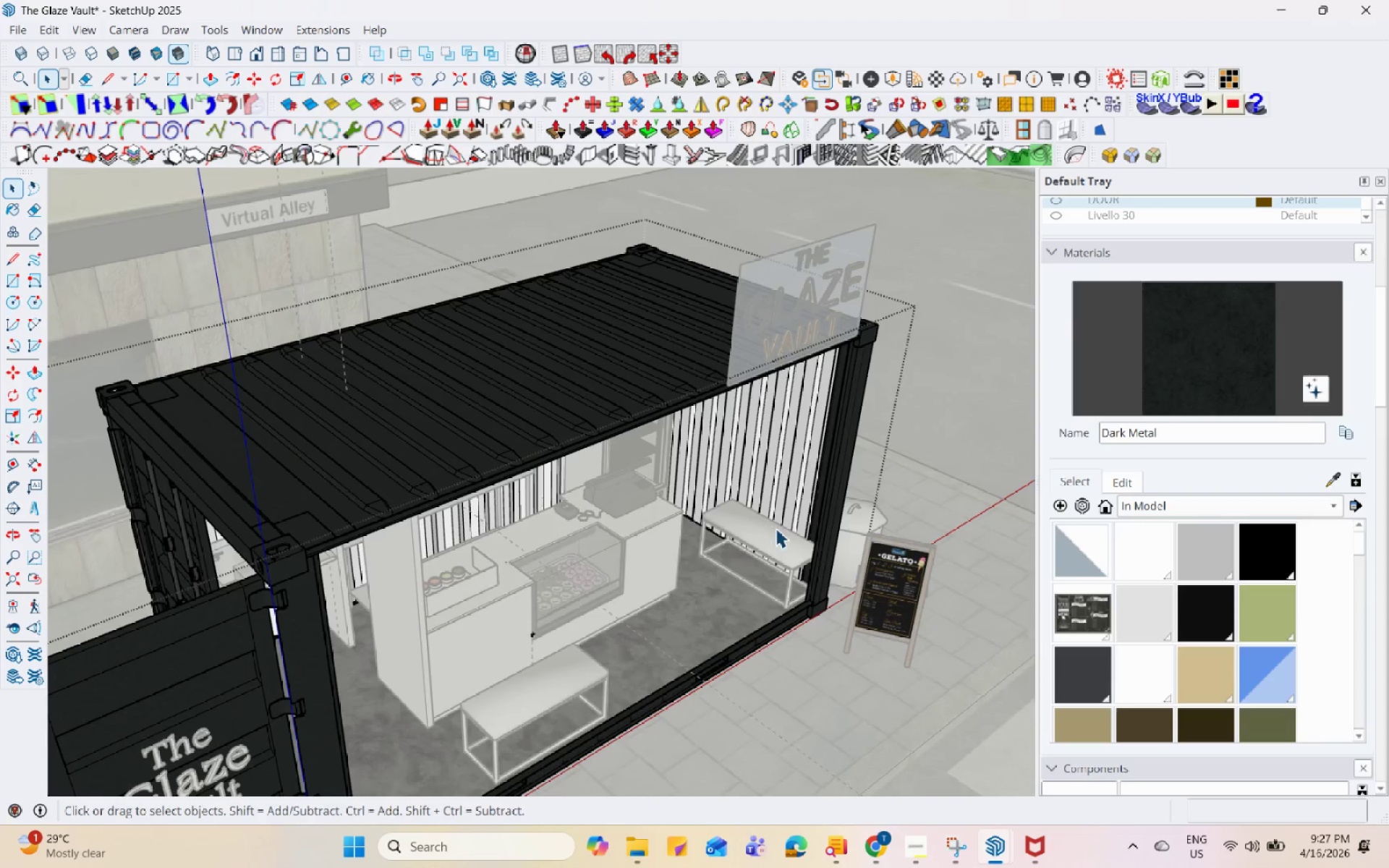 
key(Escape)
 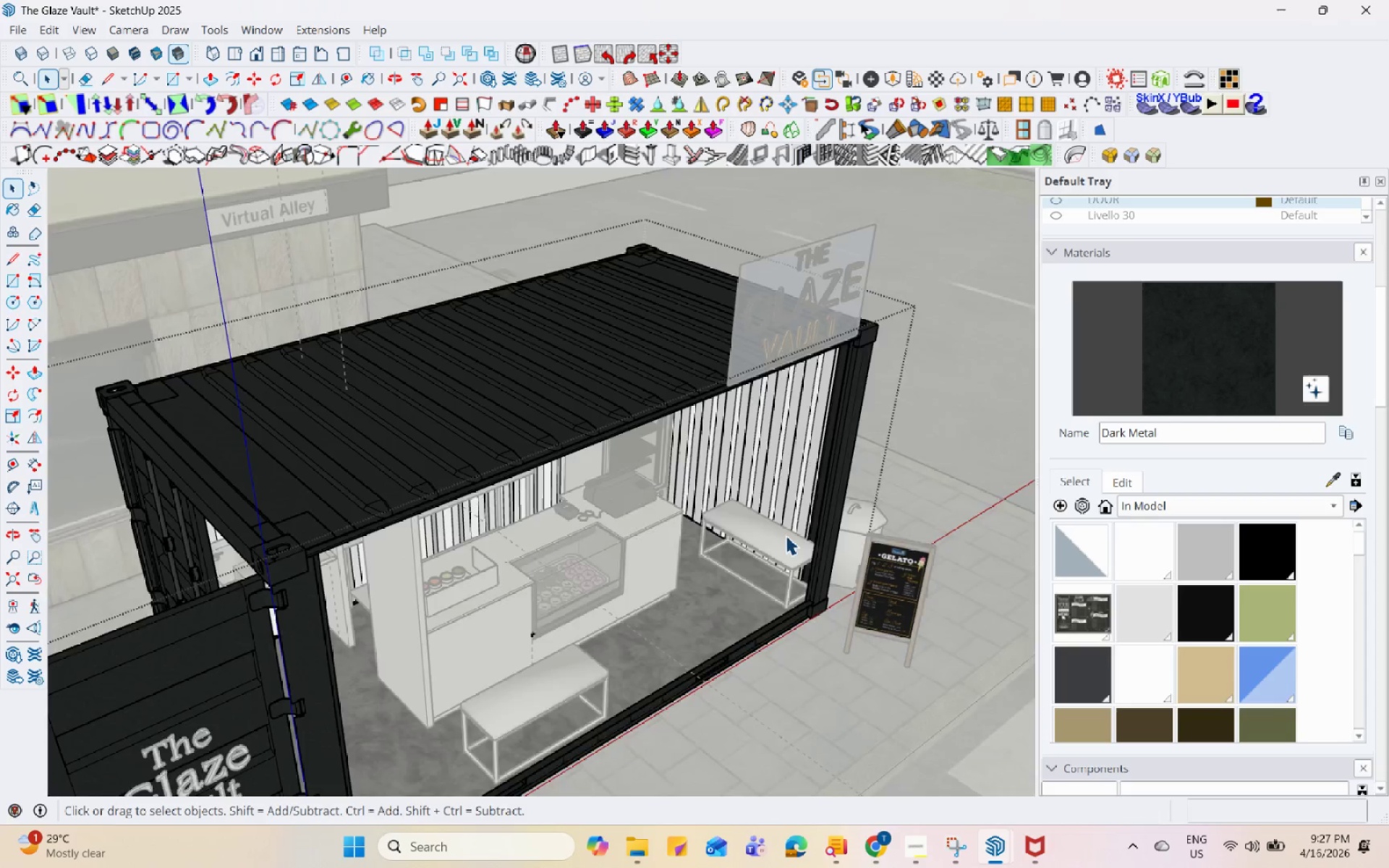 
key(Escape)
 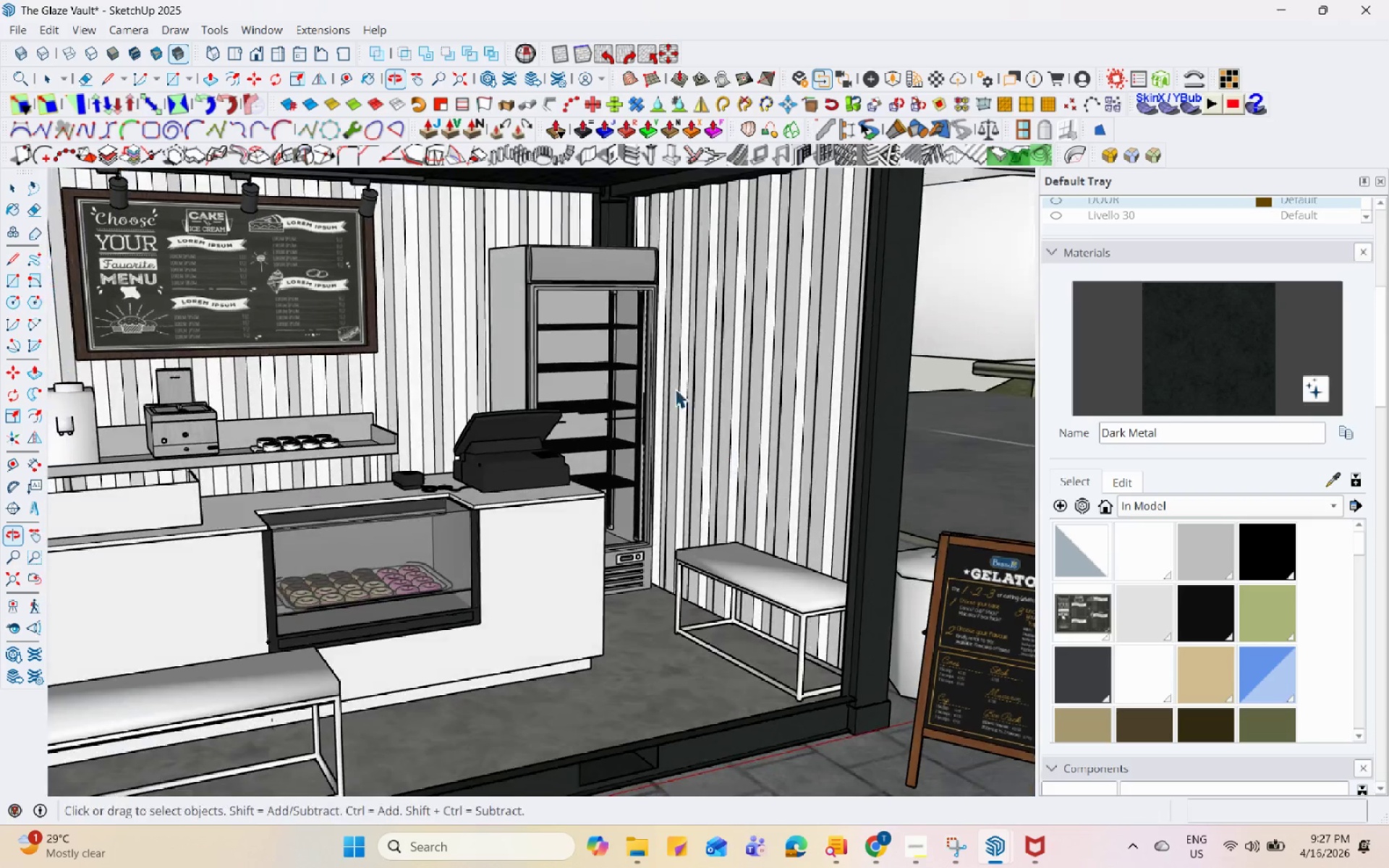 
scroll: coordinate [789, 539], scroll_direction: up, amount: 5.0
 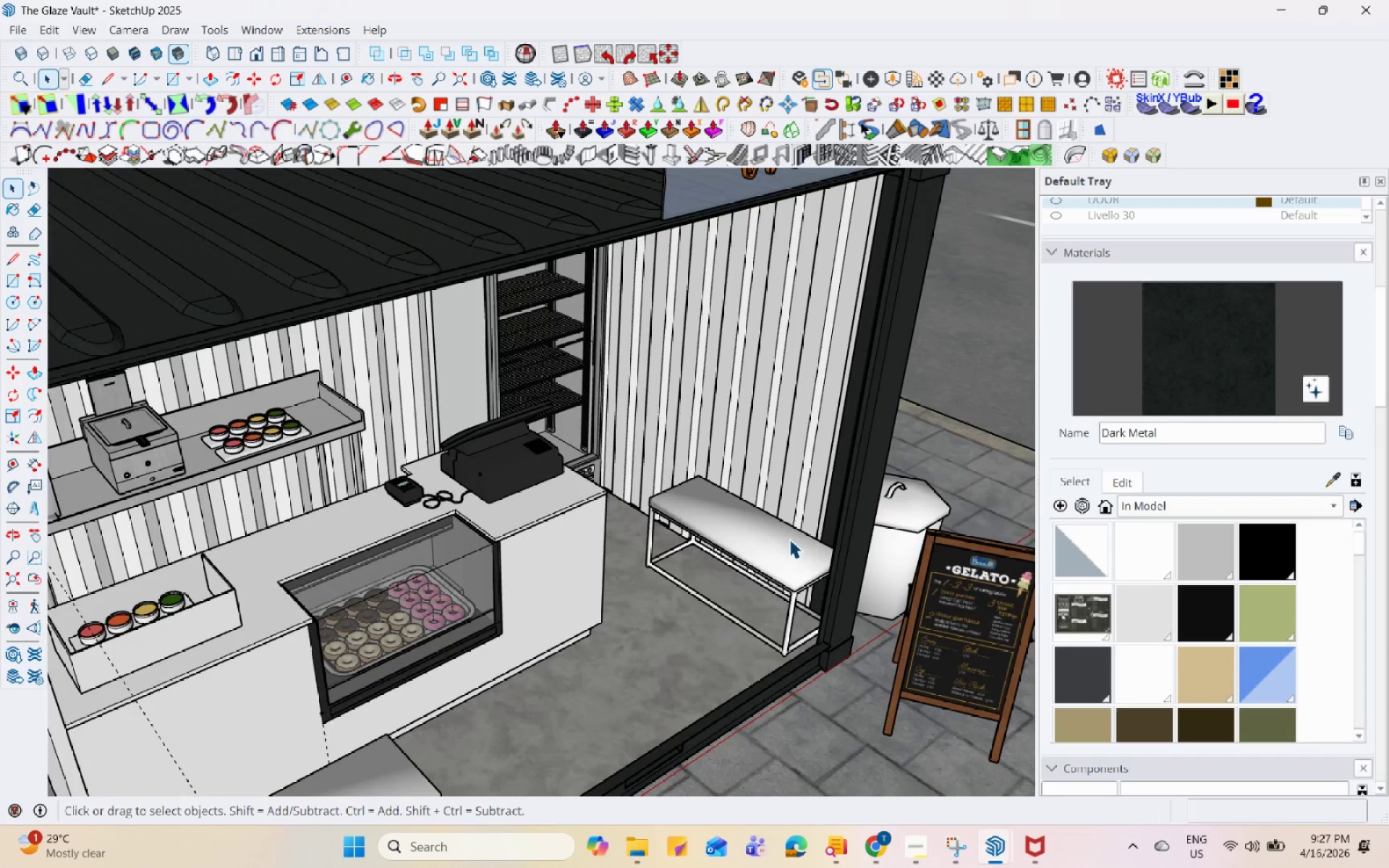 
left_click([594, 446])
 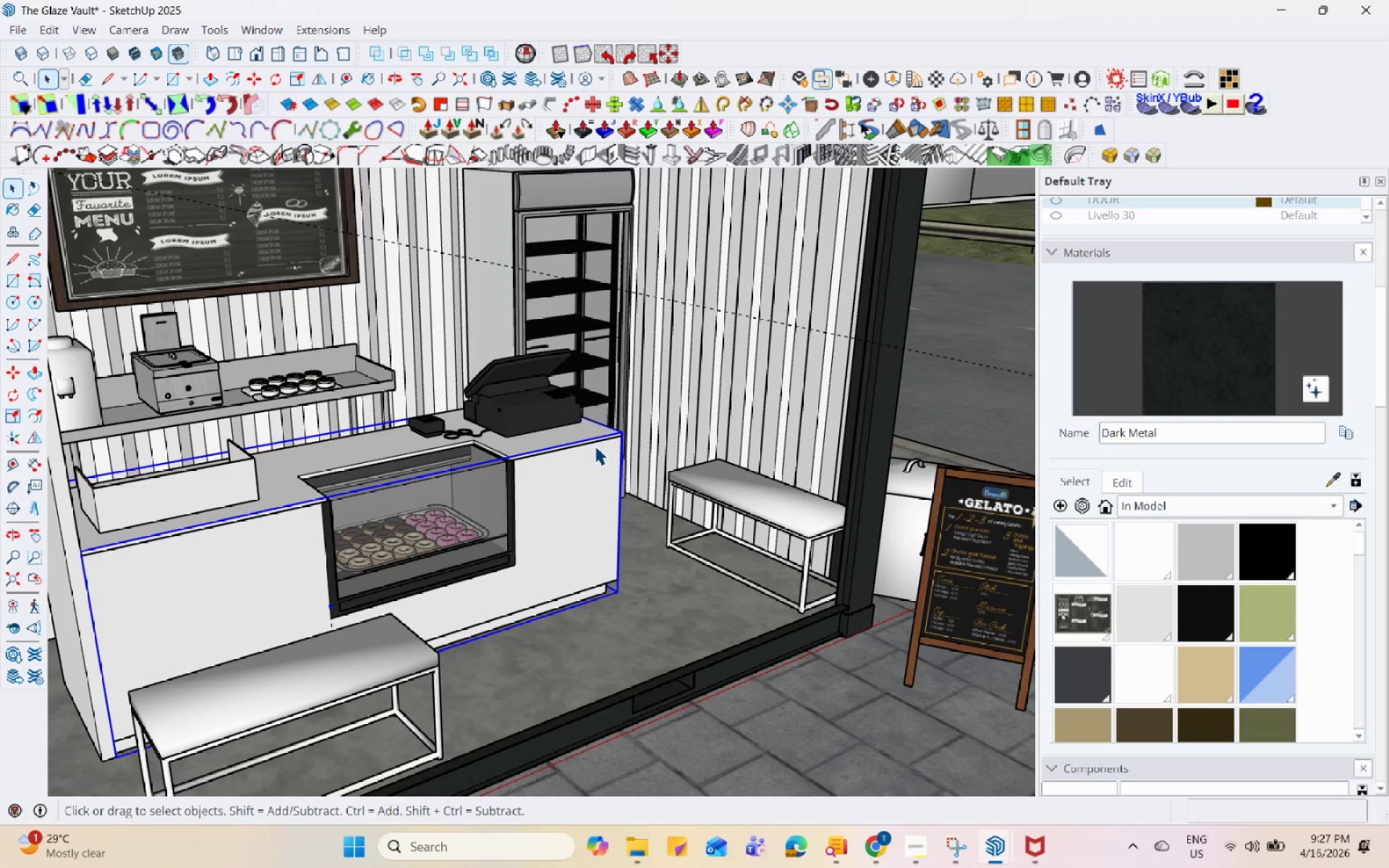 
scroll: coordinate [547, 469], scroll_direction: none, amount: 0.0
 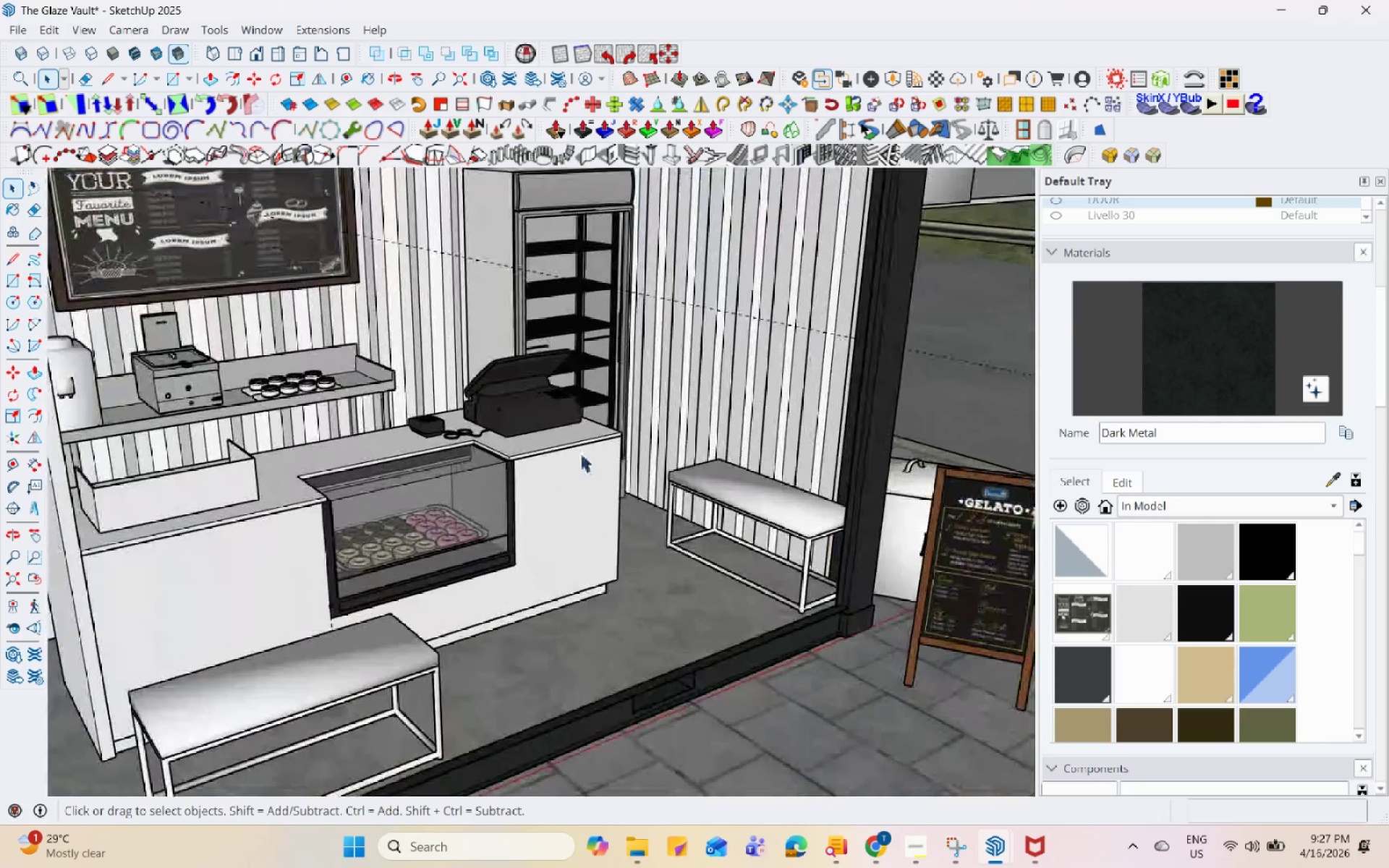 
wait(20.65)
 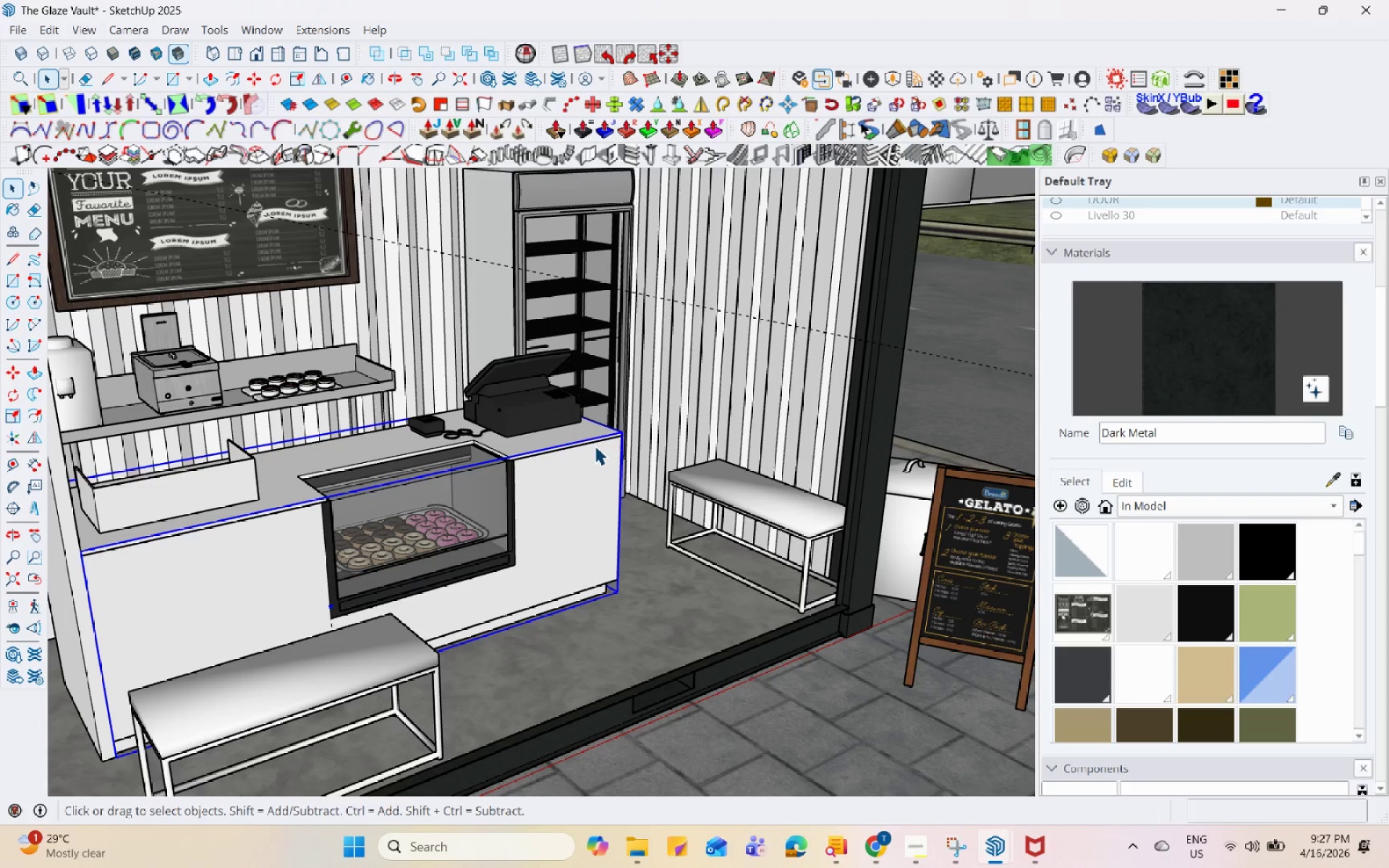 
scroll: coordinate [588, 490], scroll_direction: down, amount: 6.0
 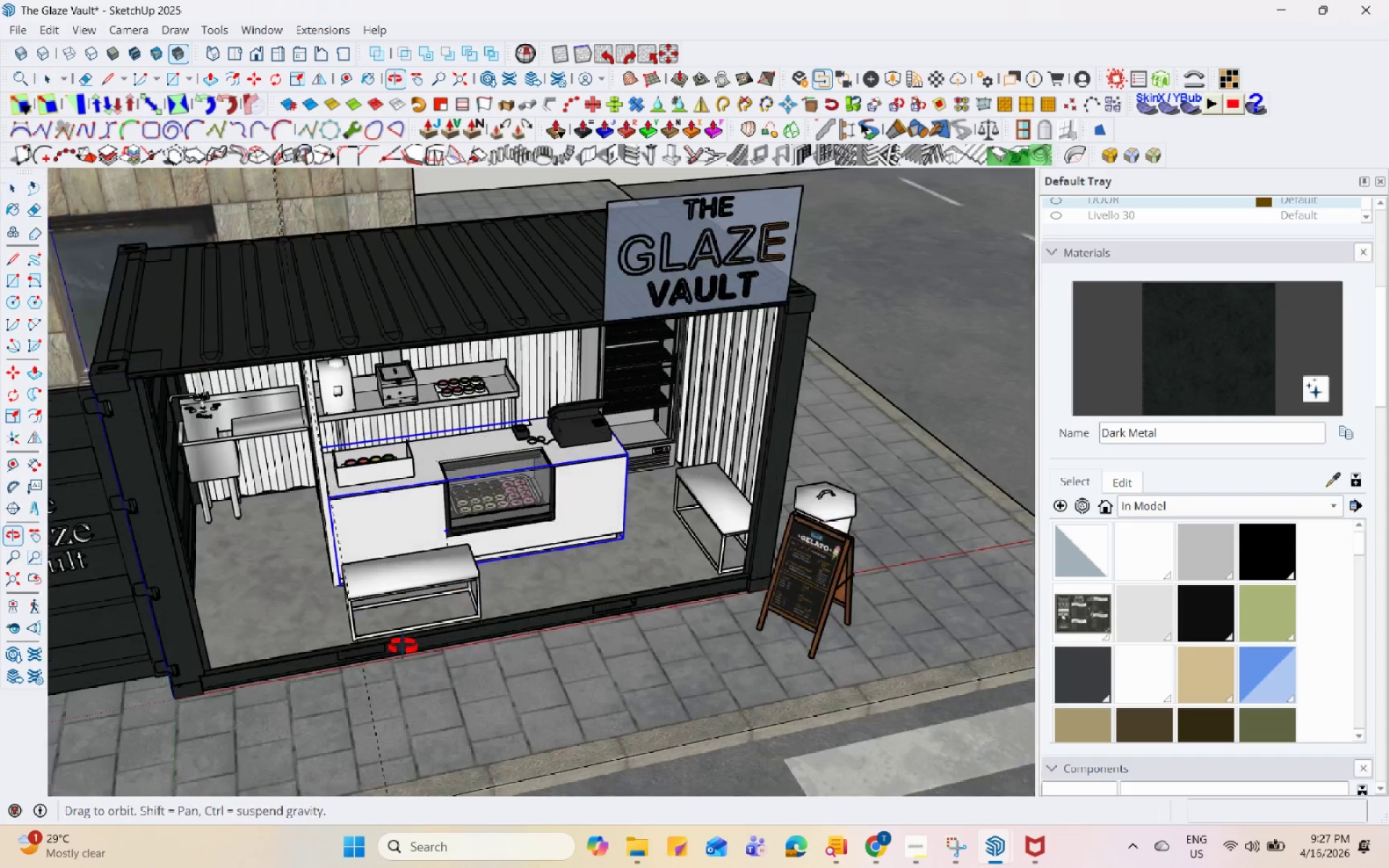 
scroll: coordinate [405, 542], scroll_direction: up, amount: 4.0
 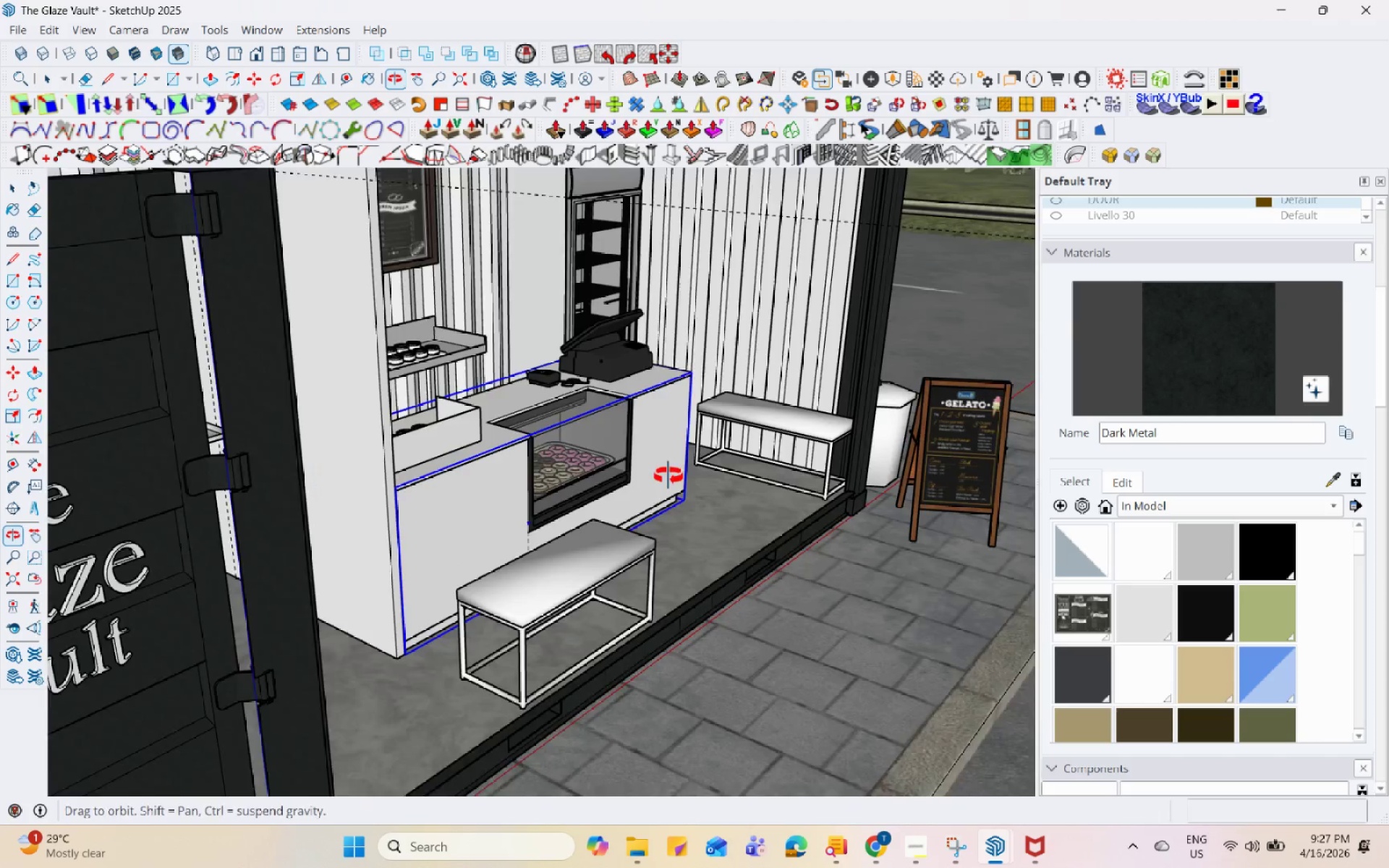 
left_click([670, 434])
 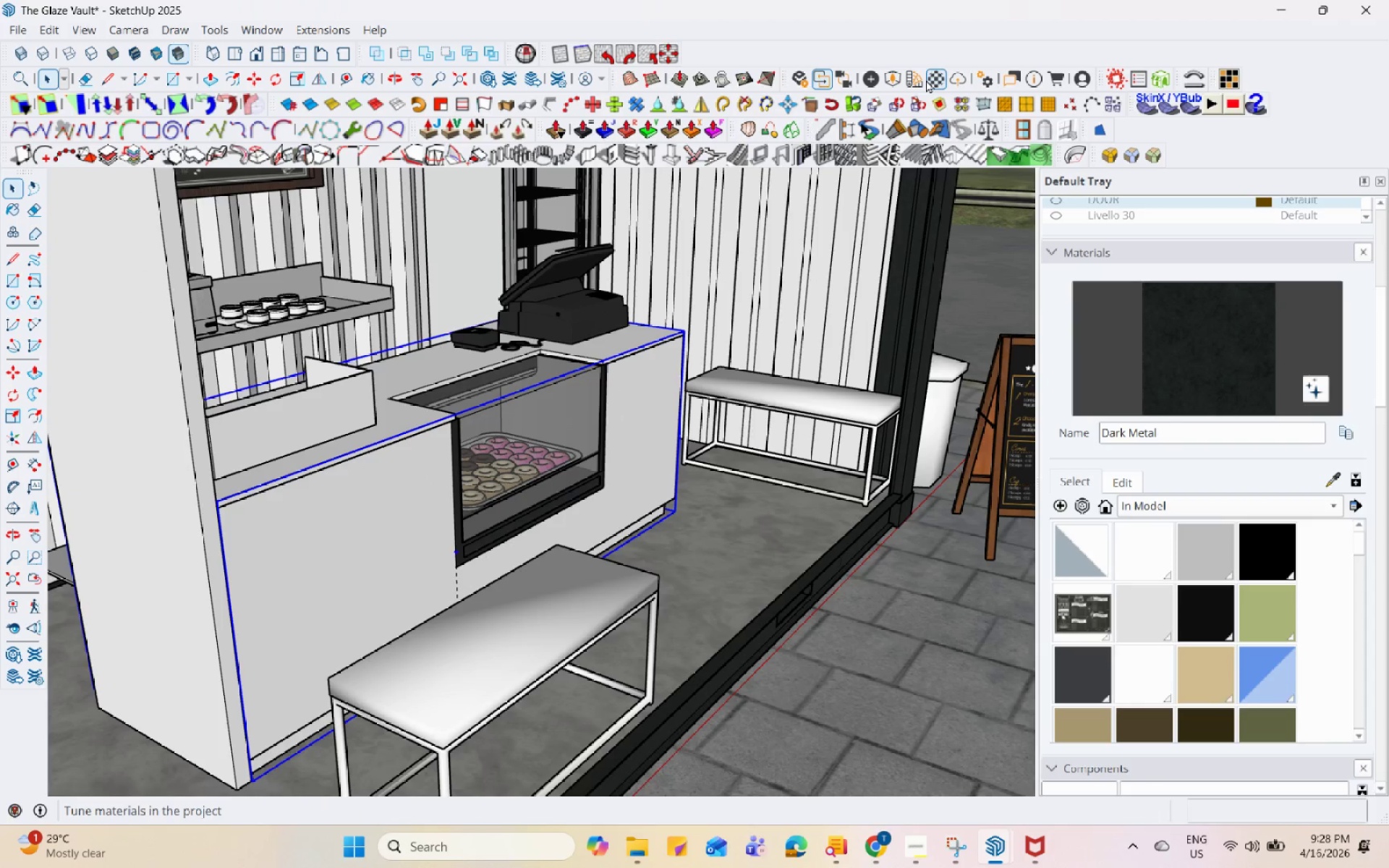 
scroll: coordinate [682, 454], scroll_direction: up, amount: 3.0
 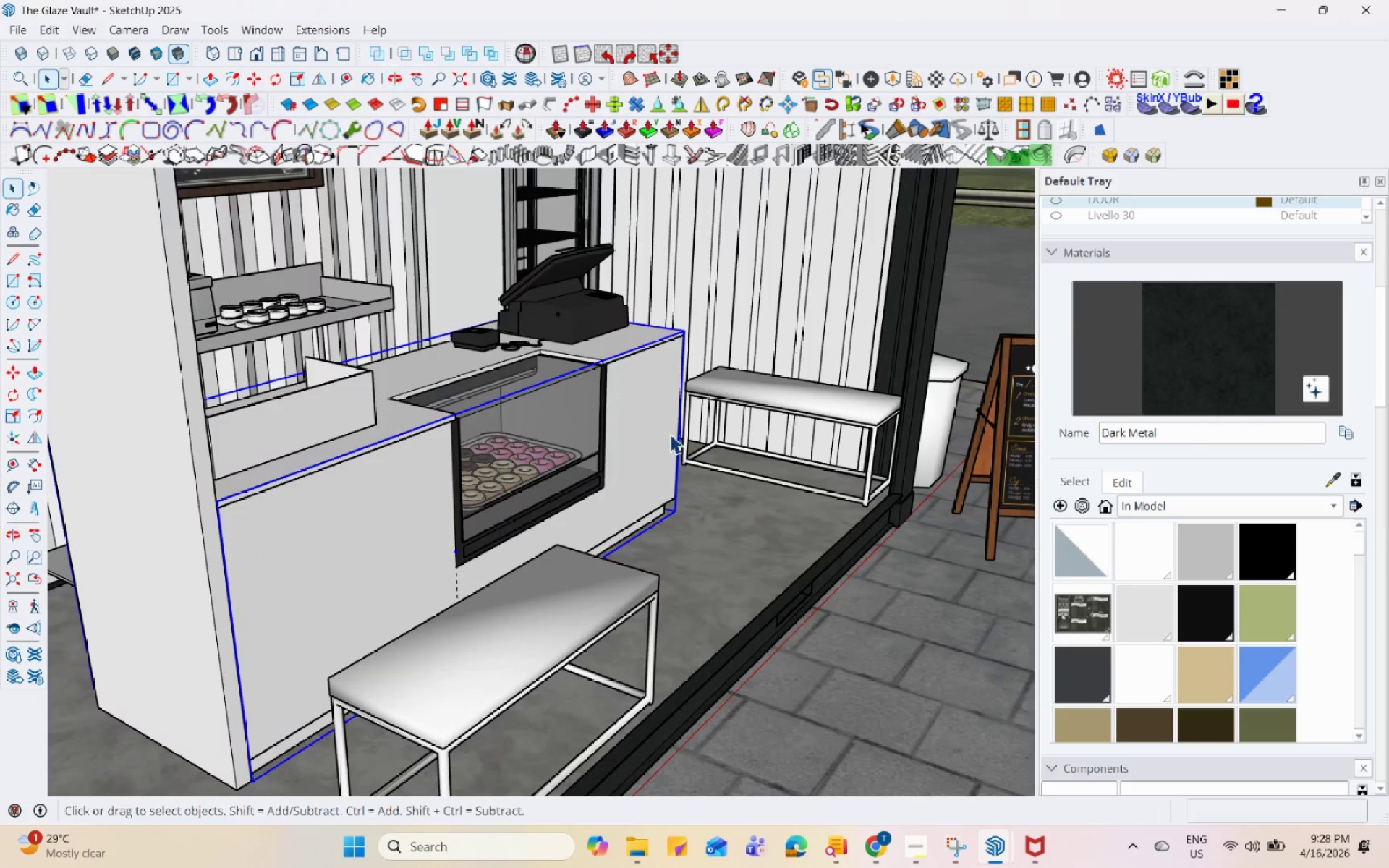 
left_click([907, 81])
 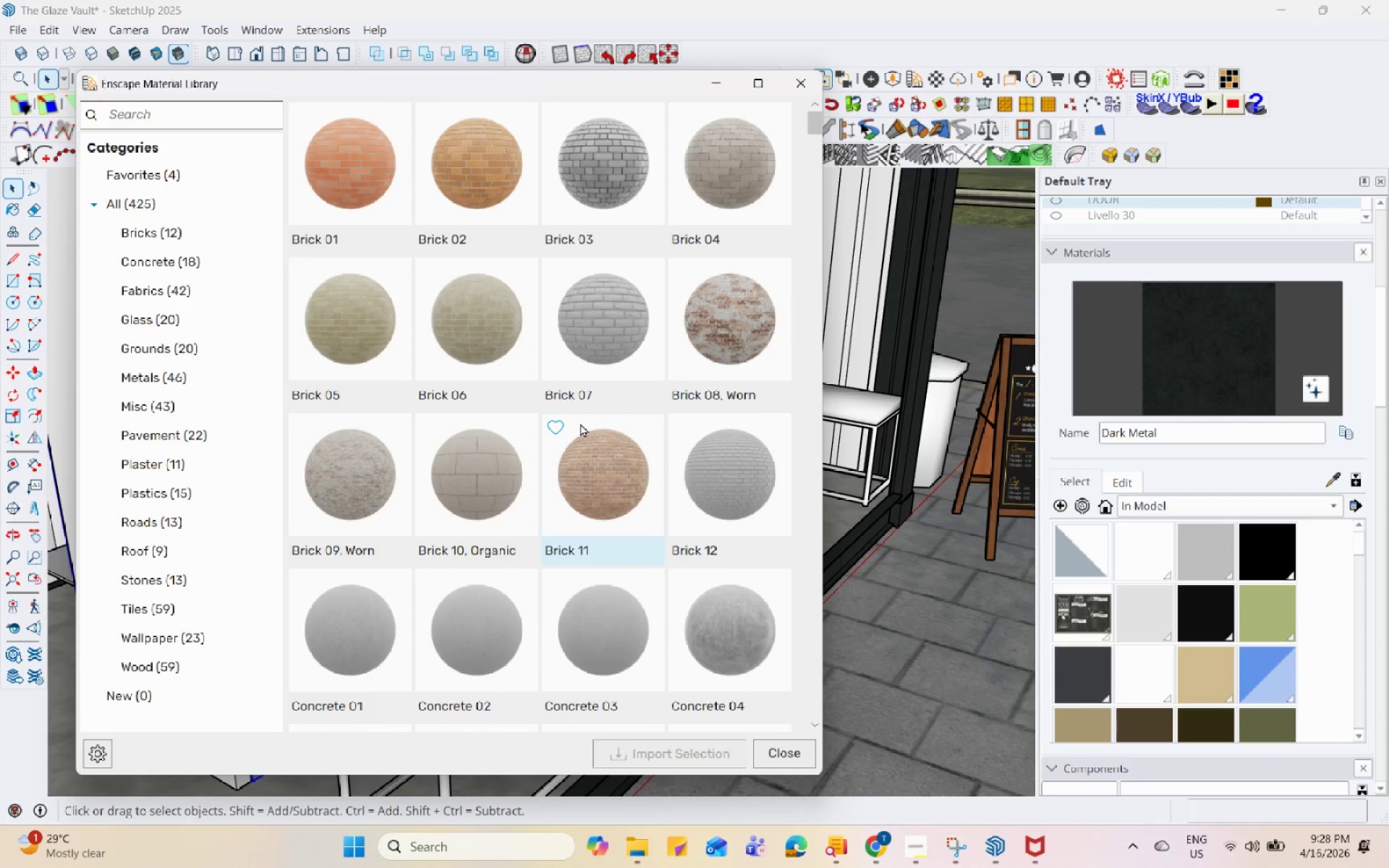 
wait(56.44)
 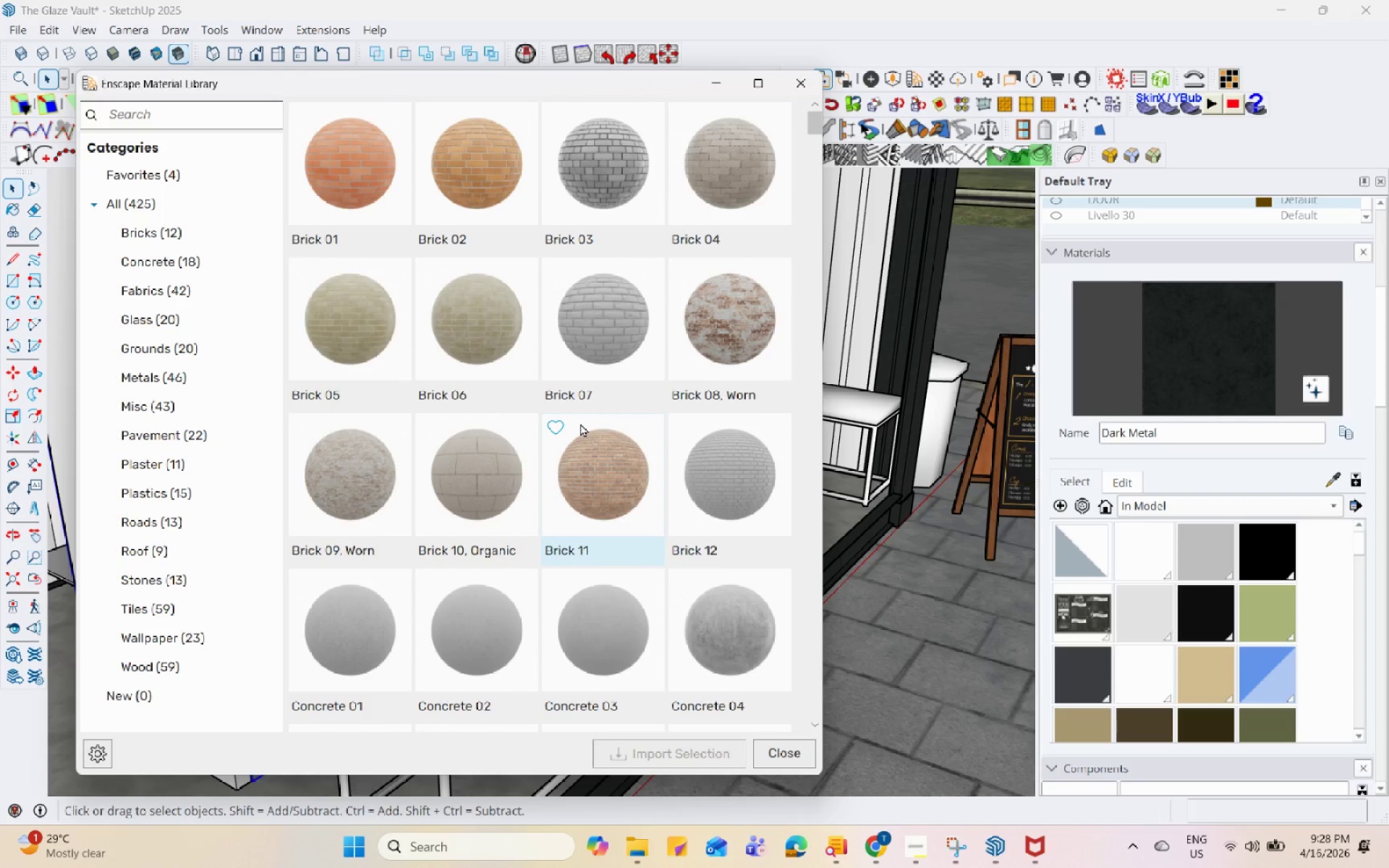 
scroll: coordinate [498, 511], scroll_direction: down, amount: 3.0
 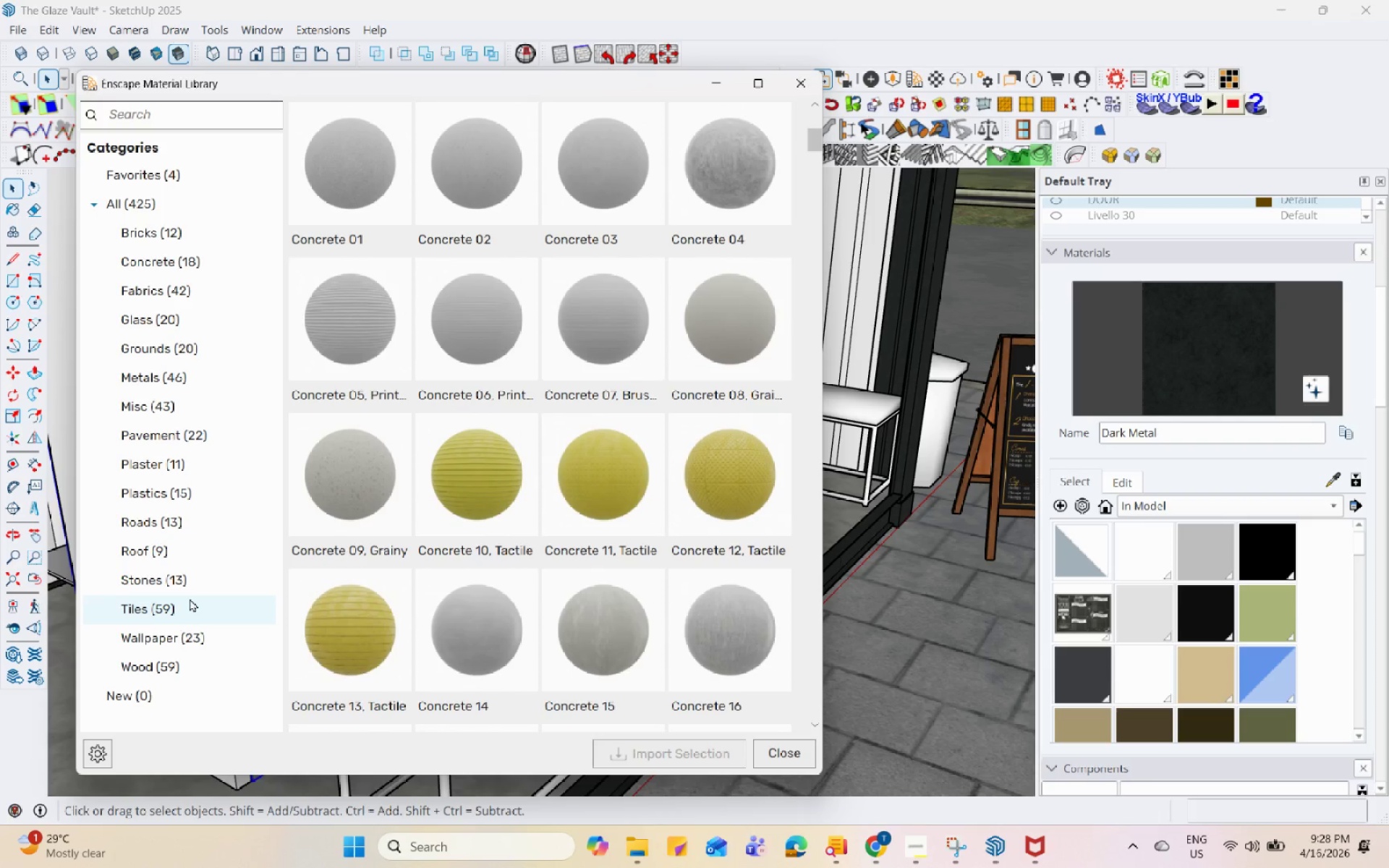 
left_click([193, 590])
 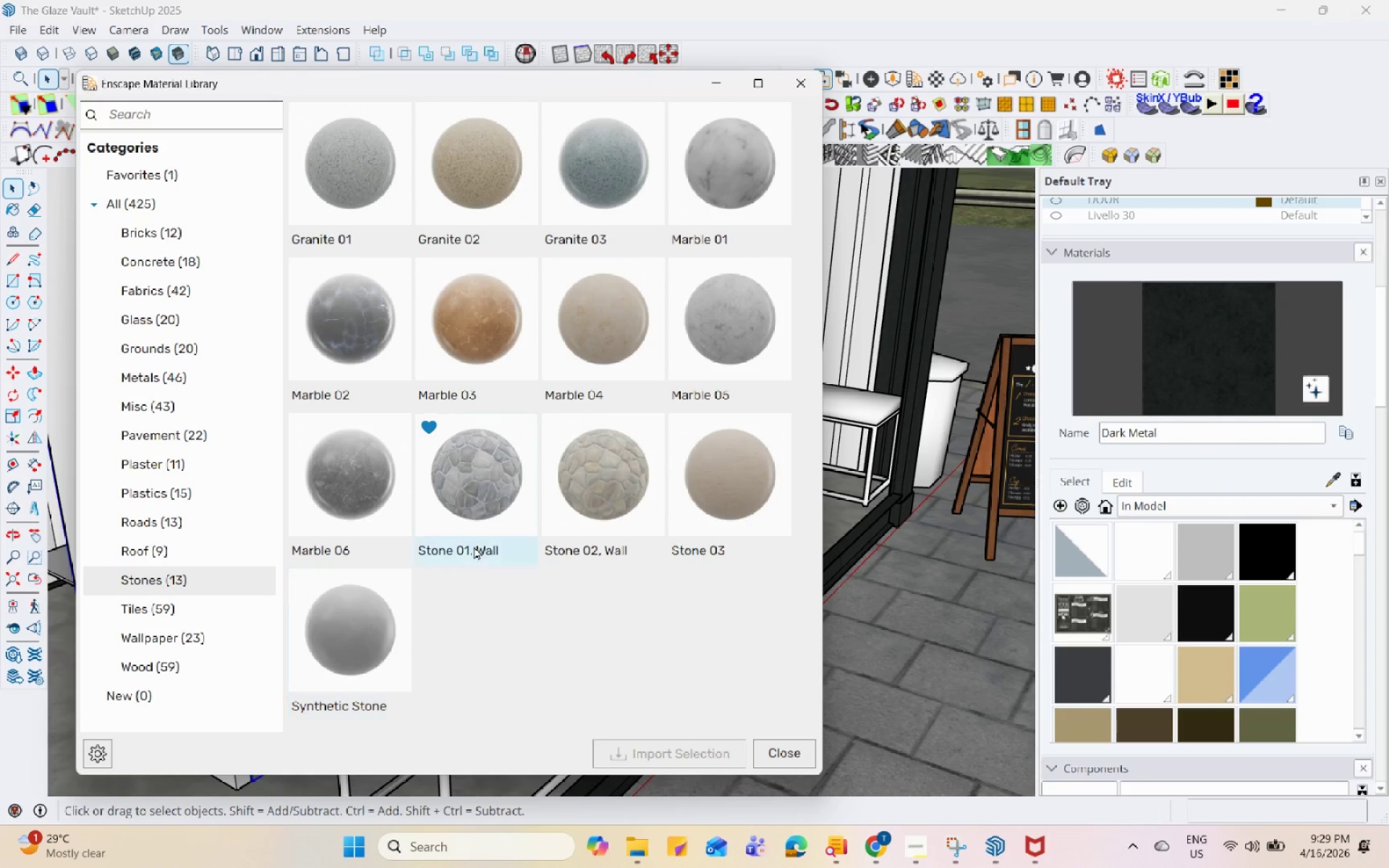 
left_click([401, 514])
 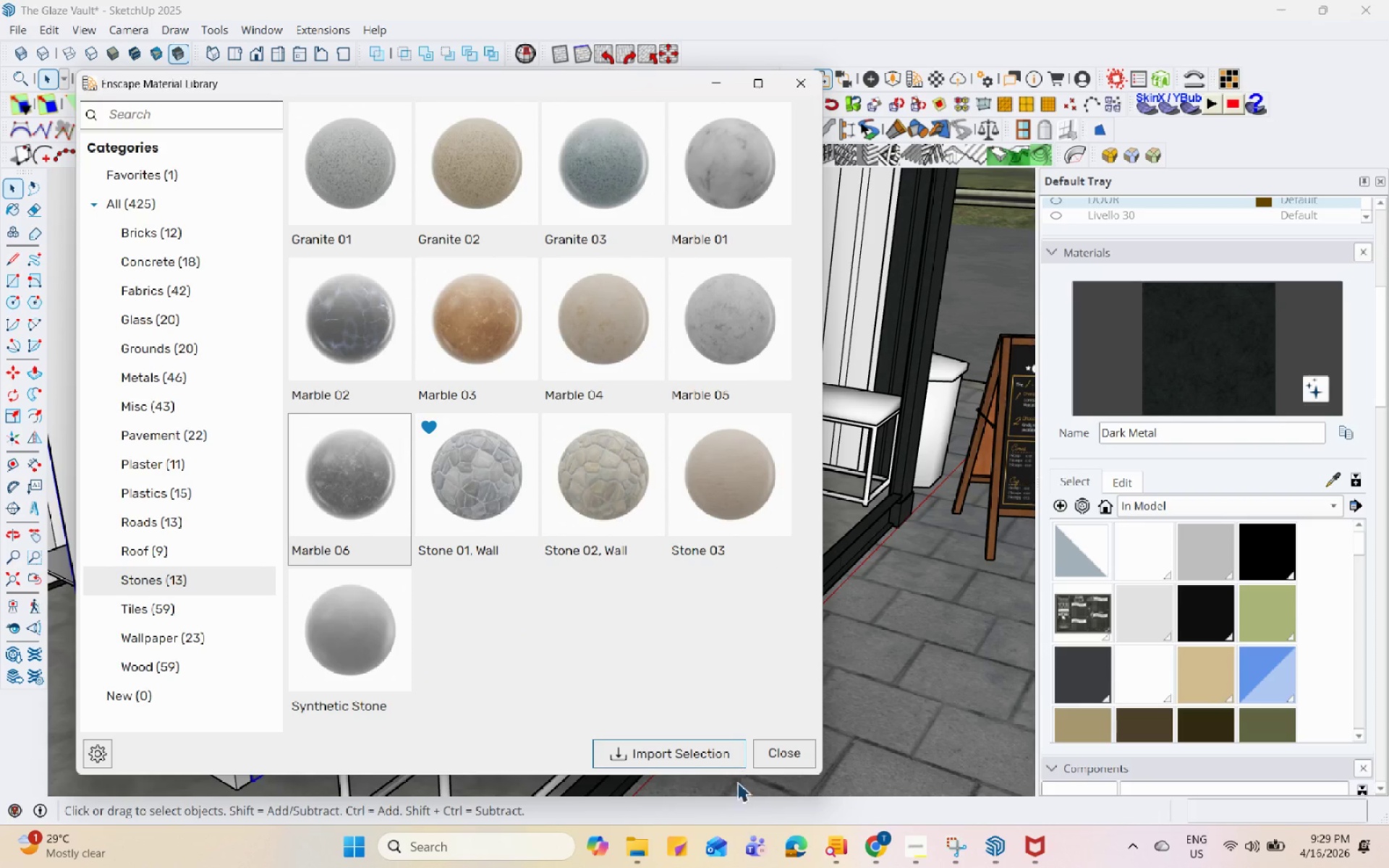 
scroll: coordinate [423, 521], scroll_direction: up, amount: 3.0
 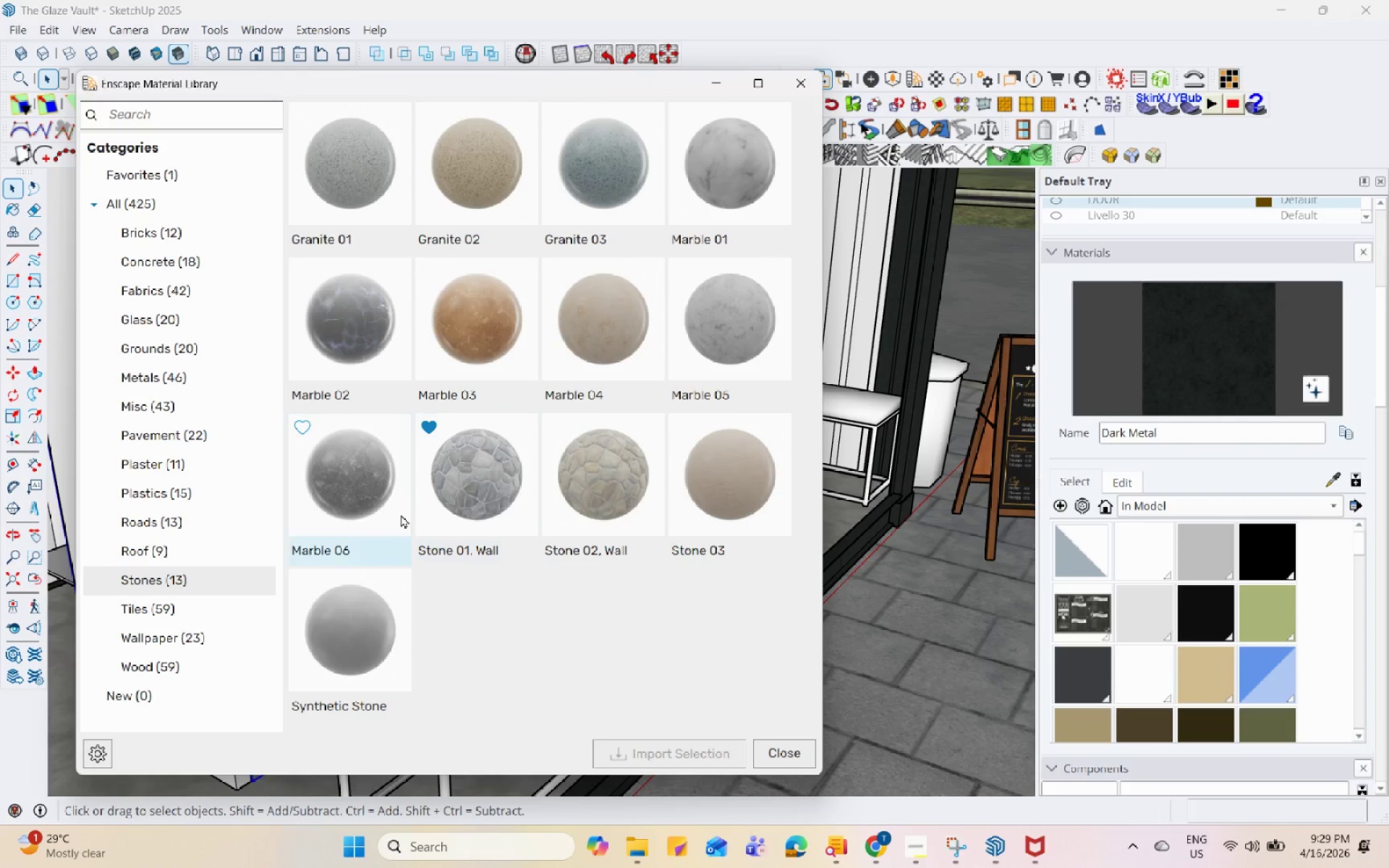 
left_click([687, 748])
 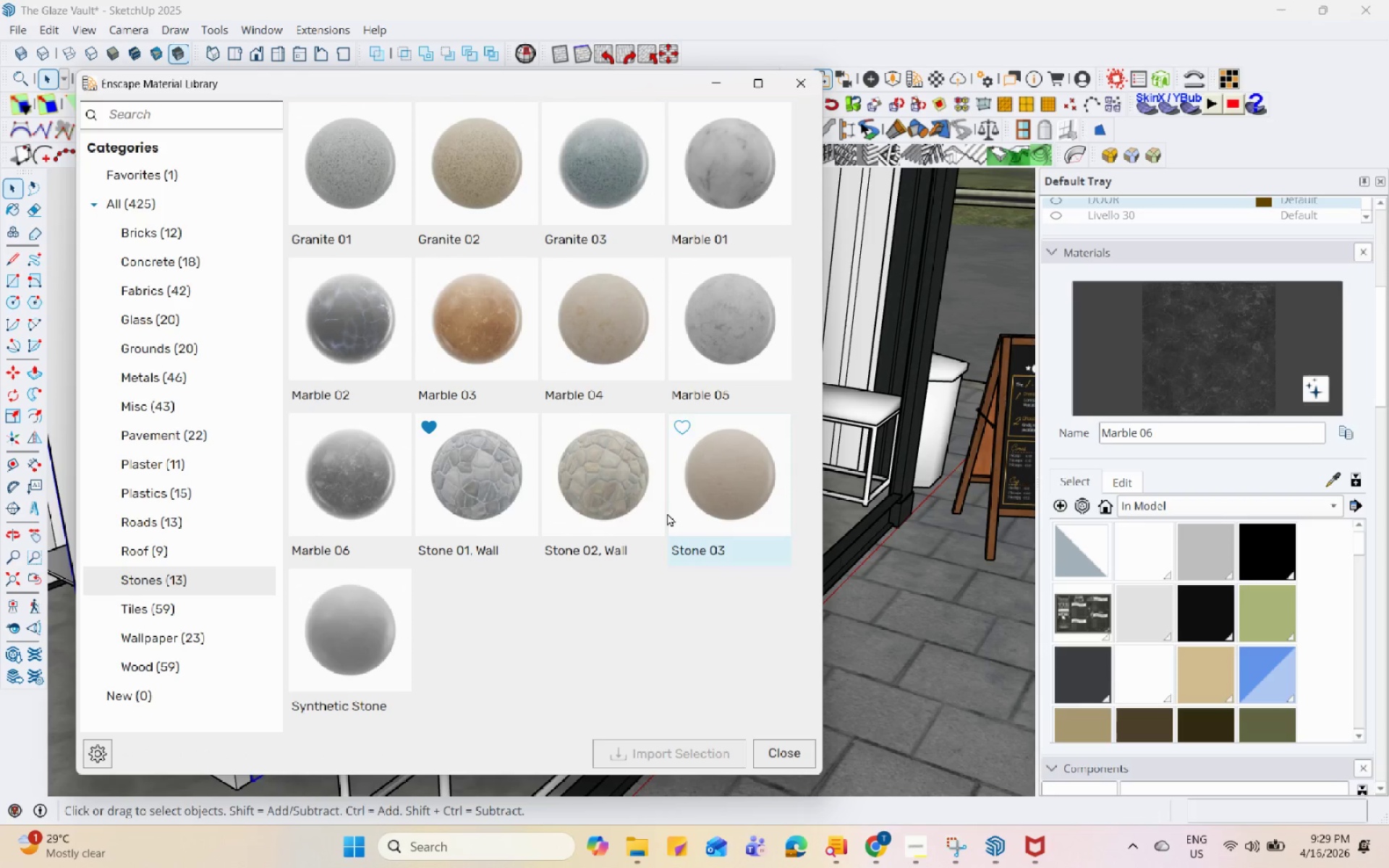 
wait(6.89)
 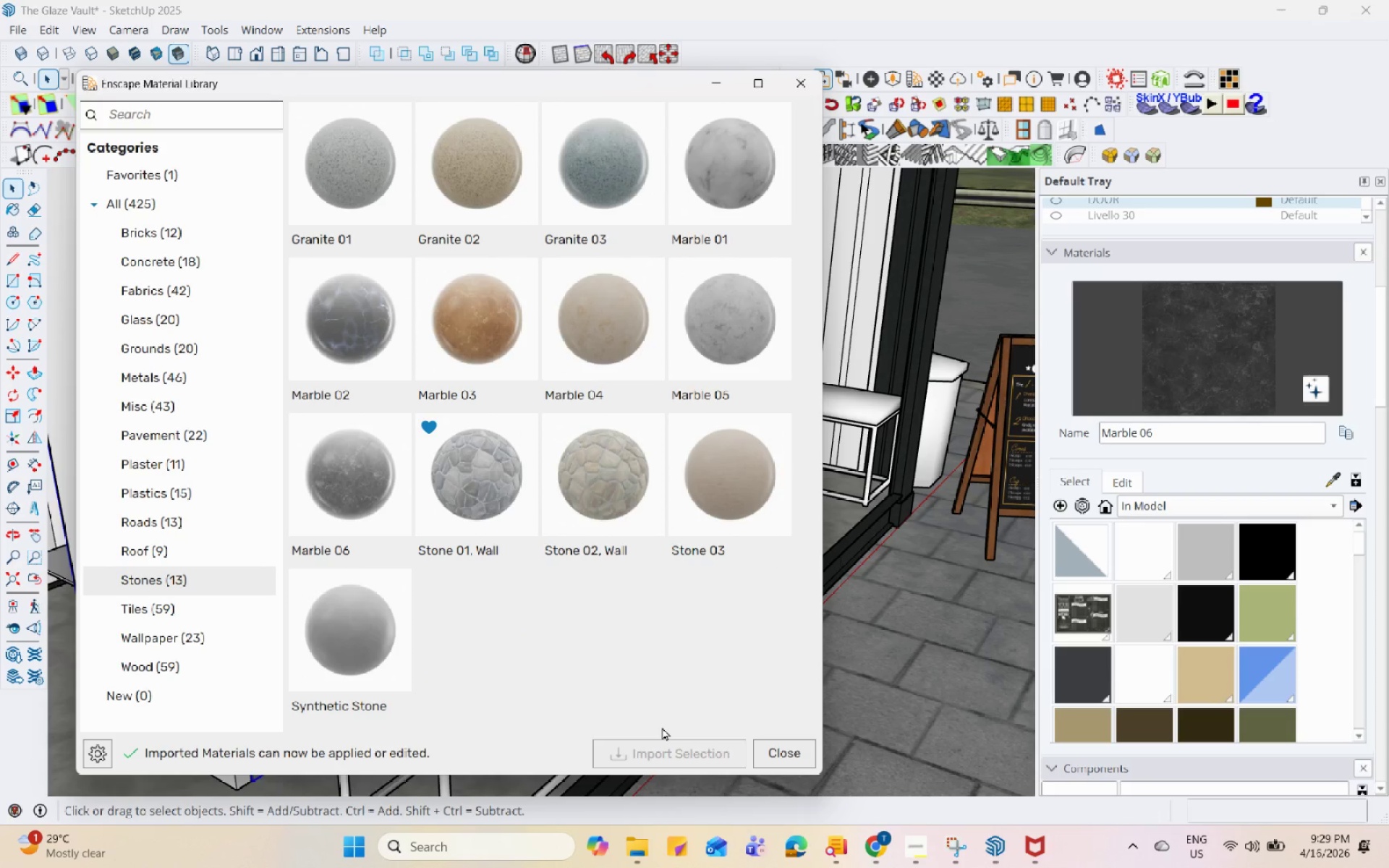 
left_click([714, 85])
 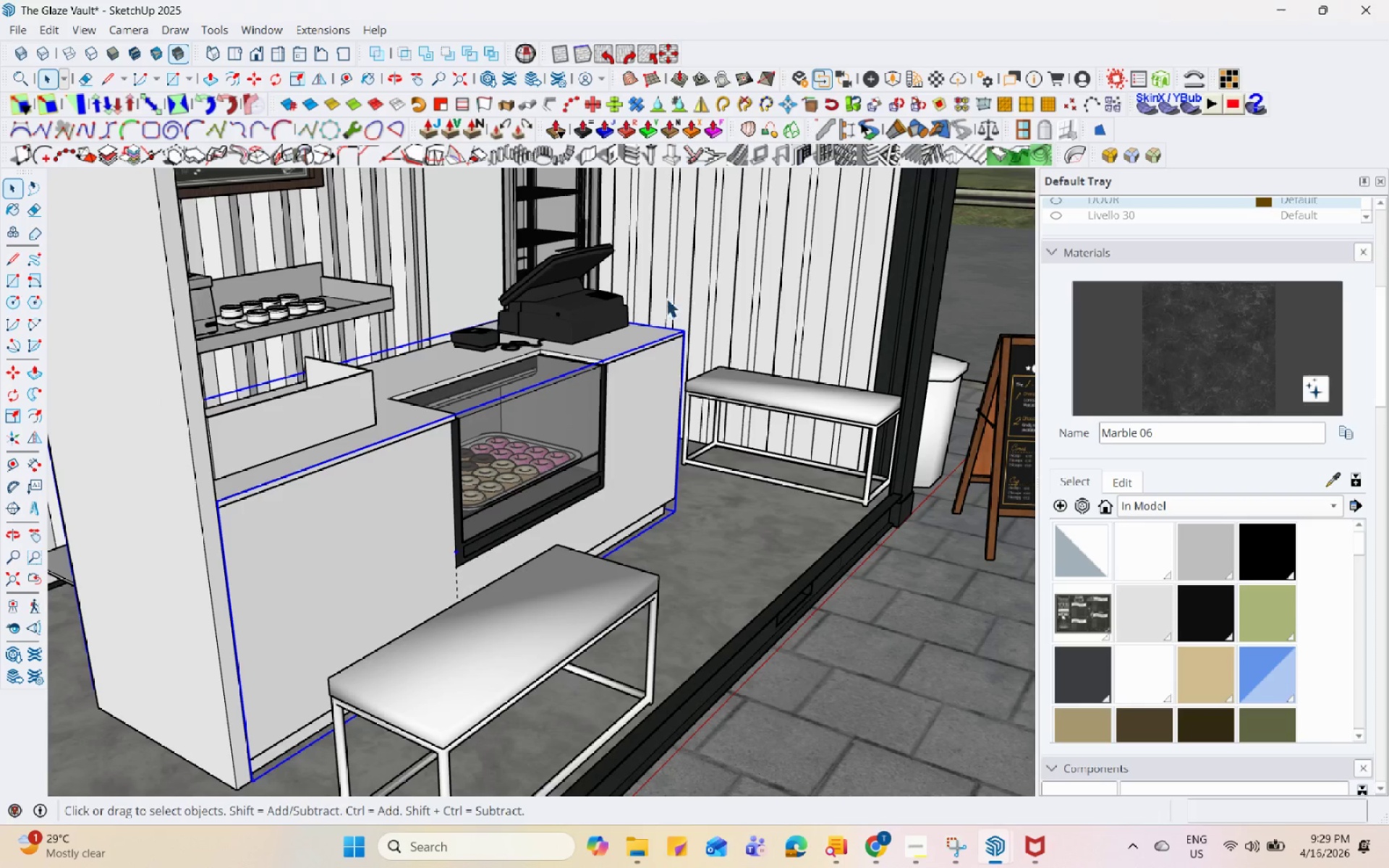 
scroll: coordinate [616, 473], scroll_direction: down, amount: 1.0
 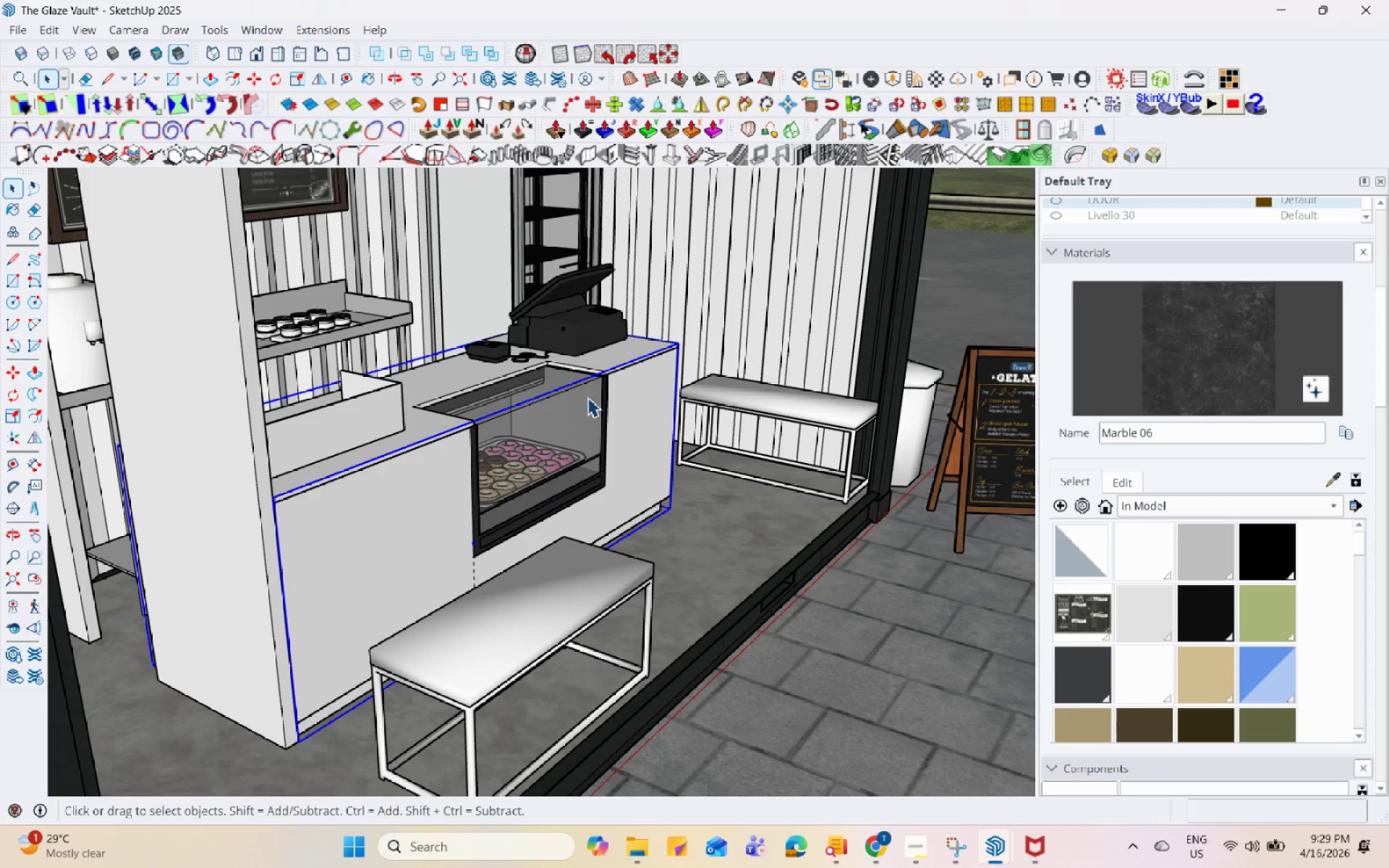 
double_click([630, 380])
 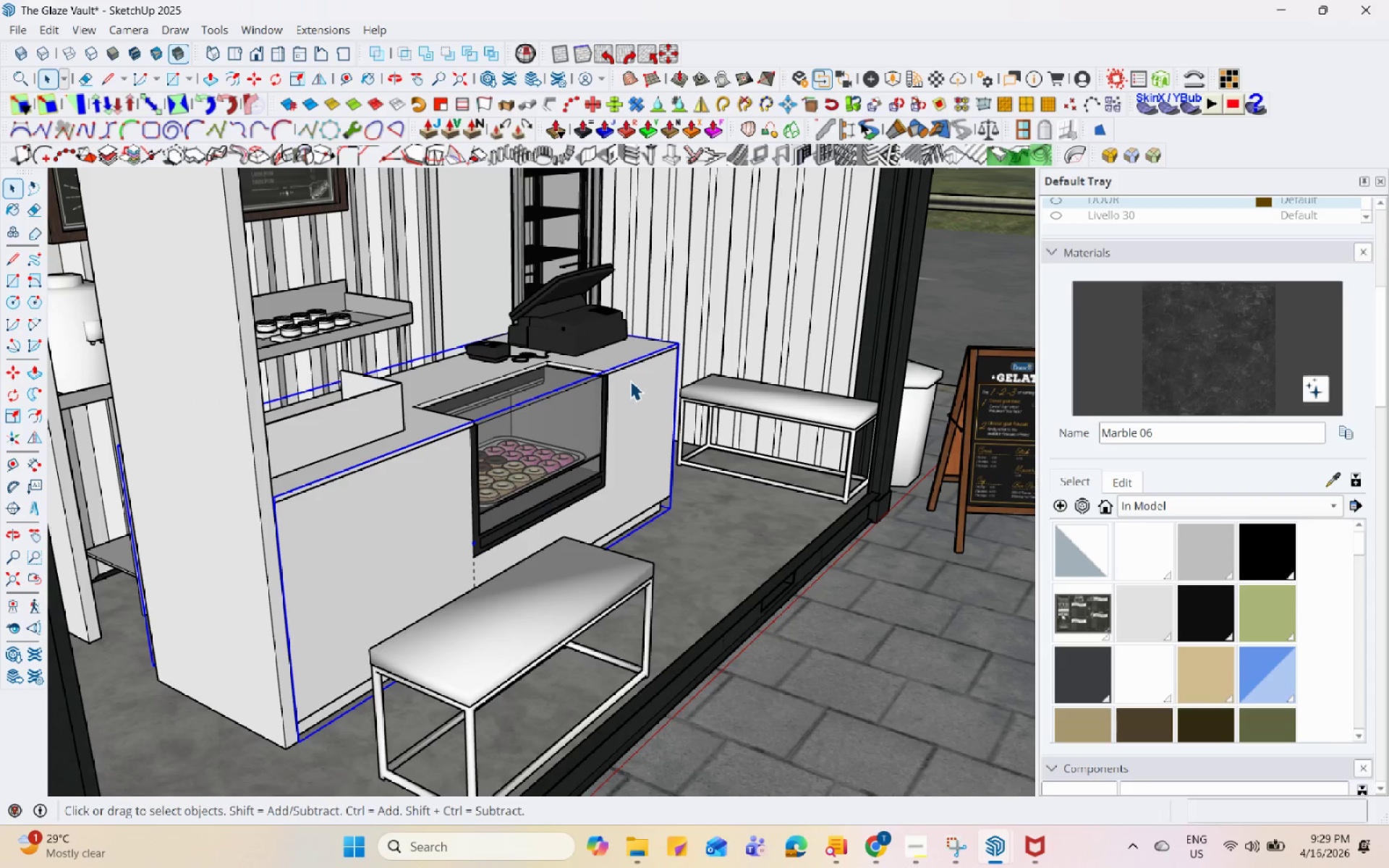 
triple_click([630, 380])
 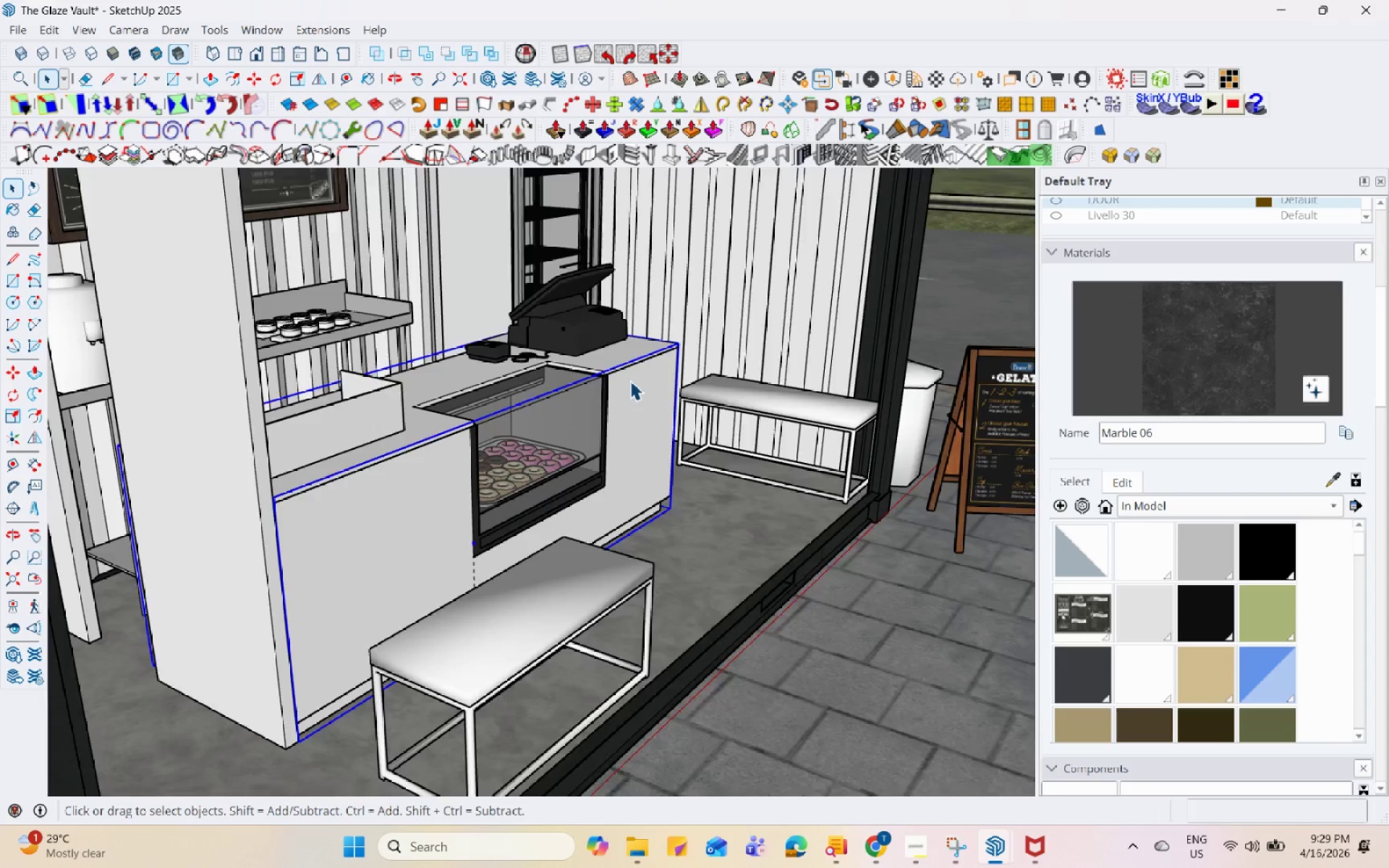 
triple_click([630, 380])
 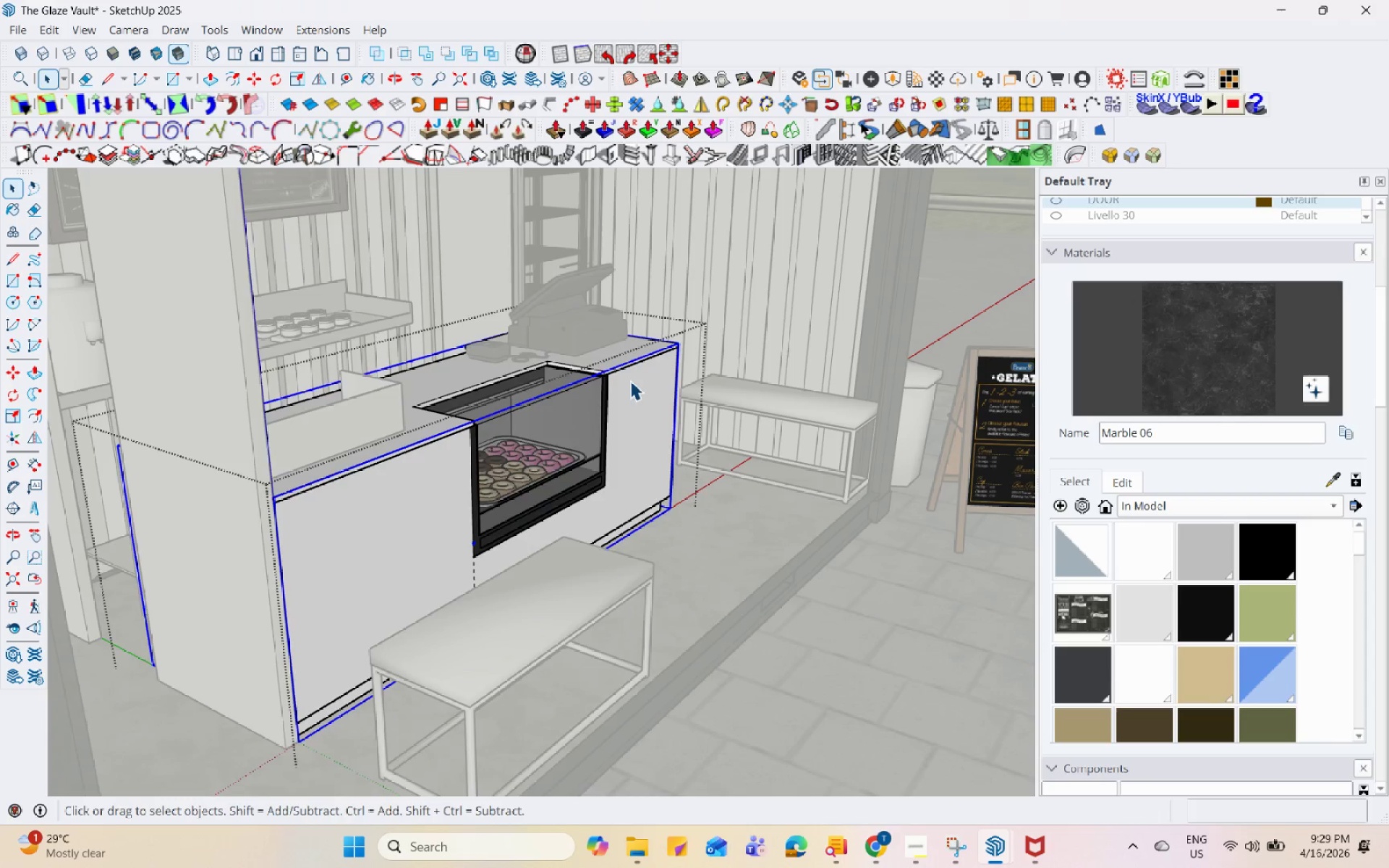 
triple_click([630, 380])
 